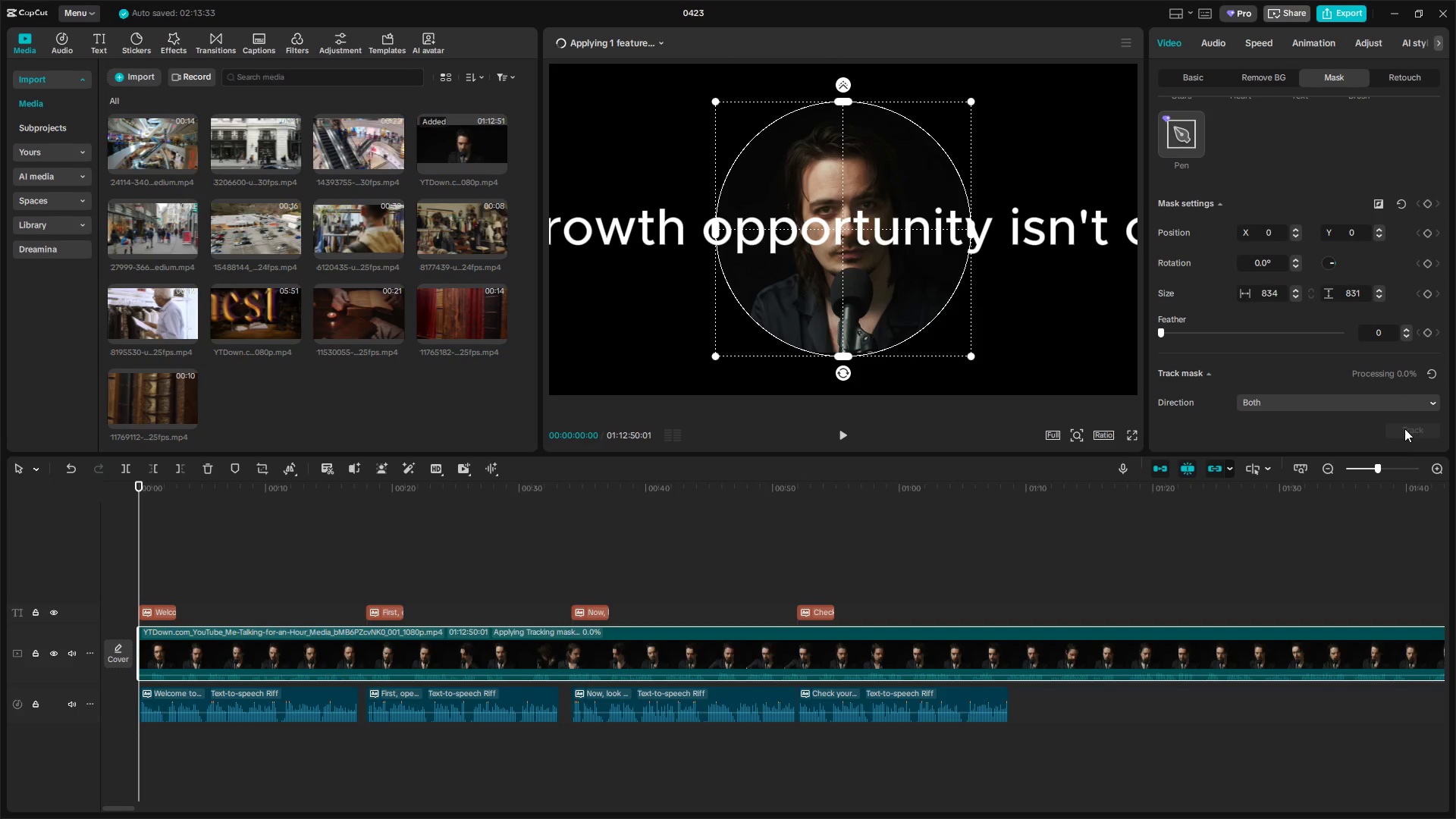 
hold_key(key=ControlLeft, duration=1.09)
scroll: coordinate [1209, 507], scroll_direction: down, amount: 10.0
 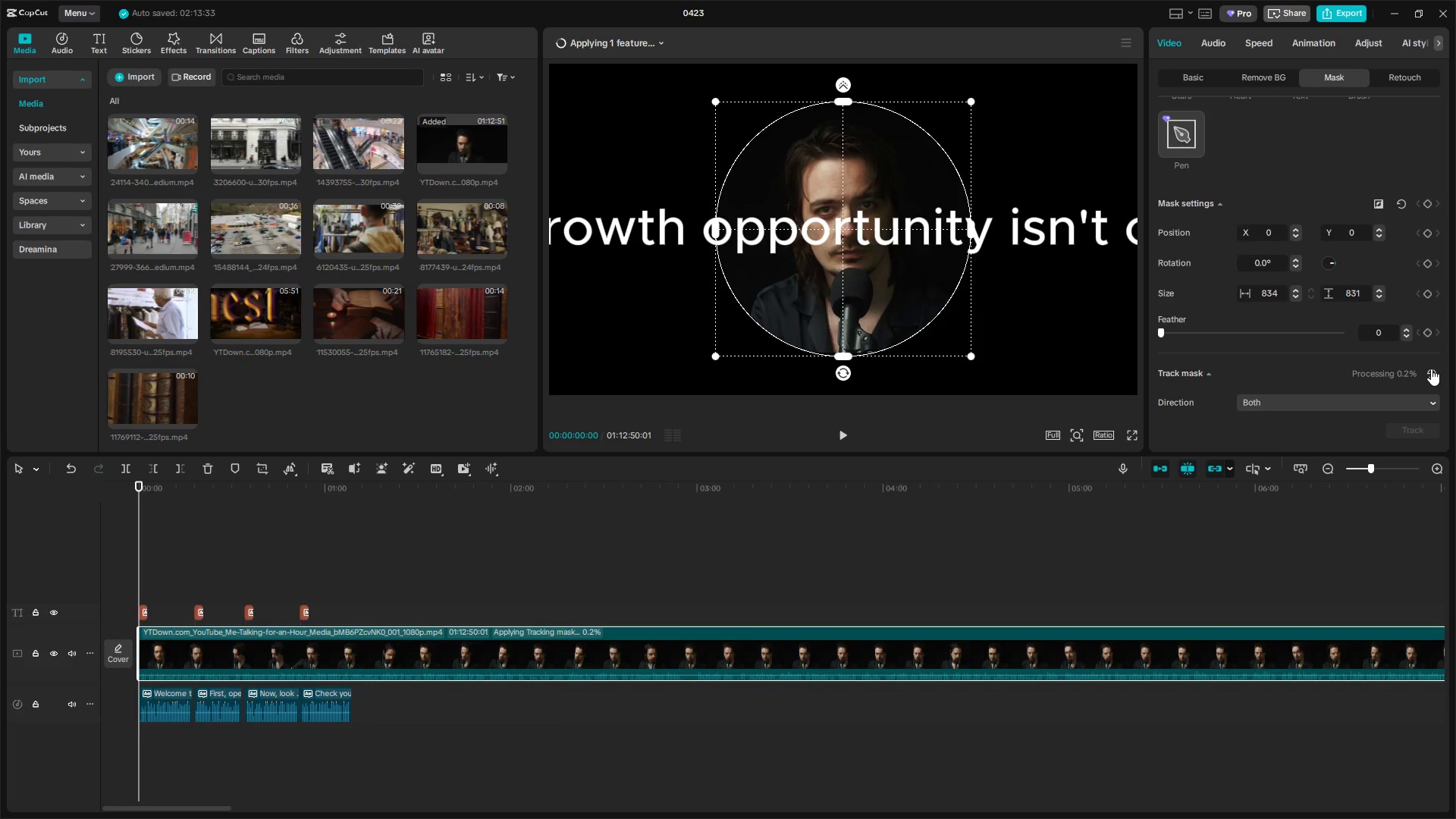 
left_click([1431, 368])
 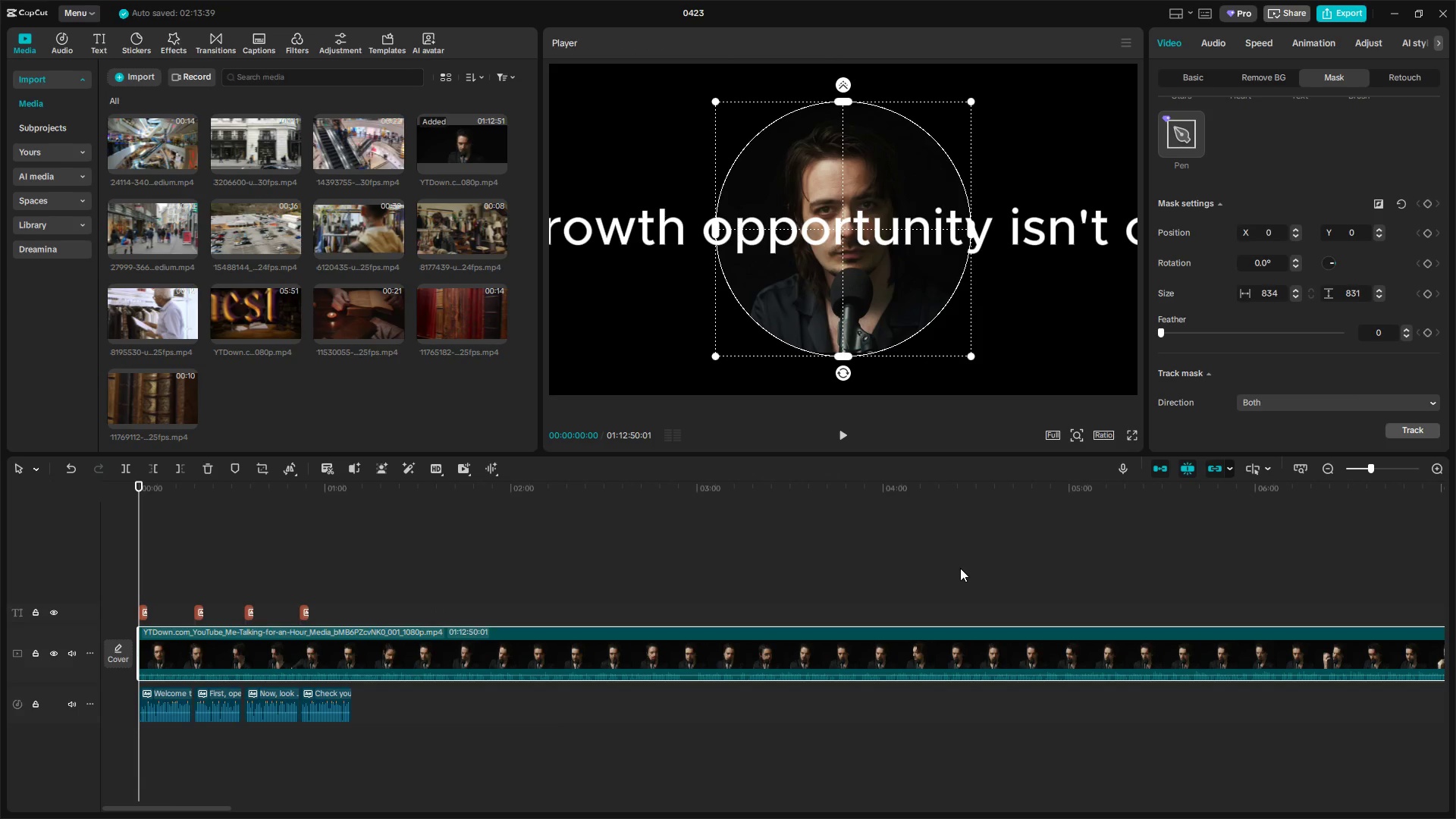 
hold_key(key=ControlLeft, duration=0.91)
scroll: coordinate [959, 595], scroll_direction: down, amount: 9.0
 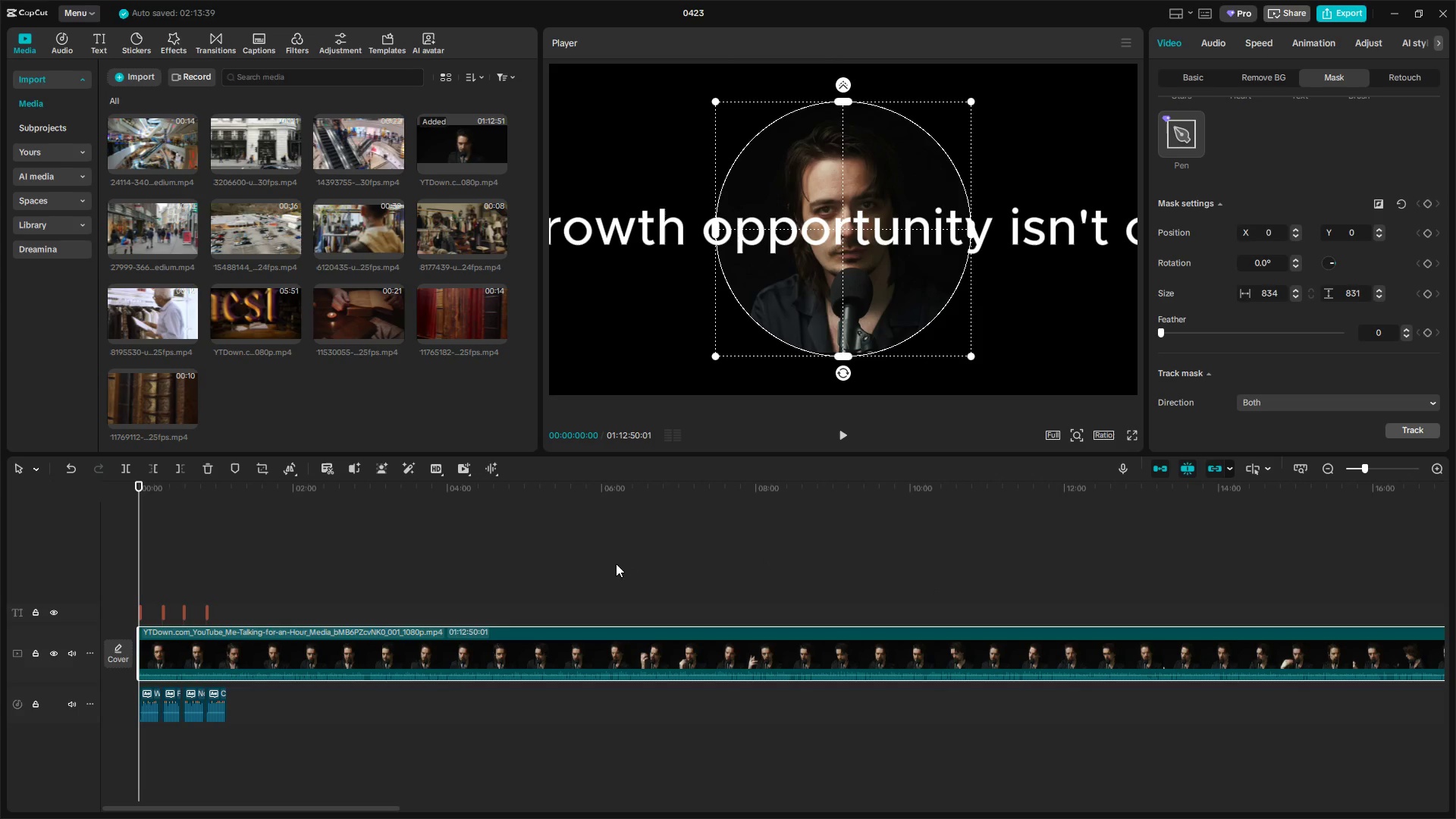 
left_click([485, 556])
 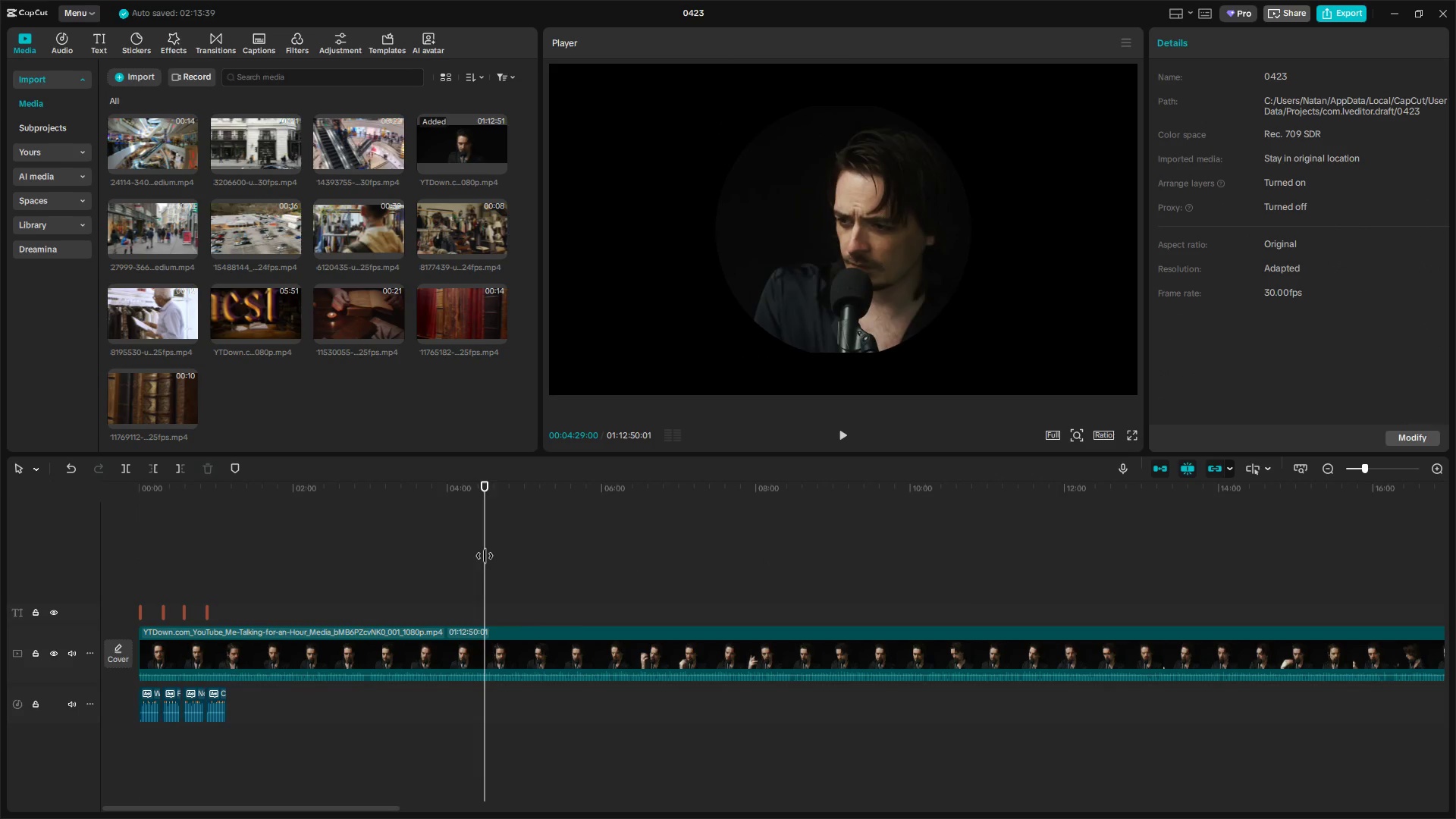 
left_click_drag(start_coordinate=[485, 556], to_coordinate=[542, 563])
 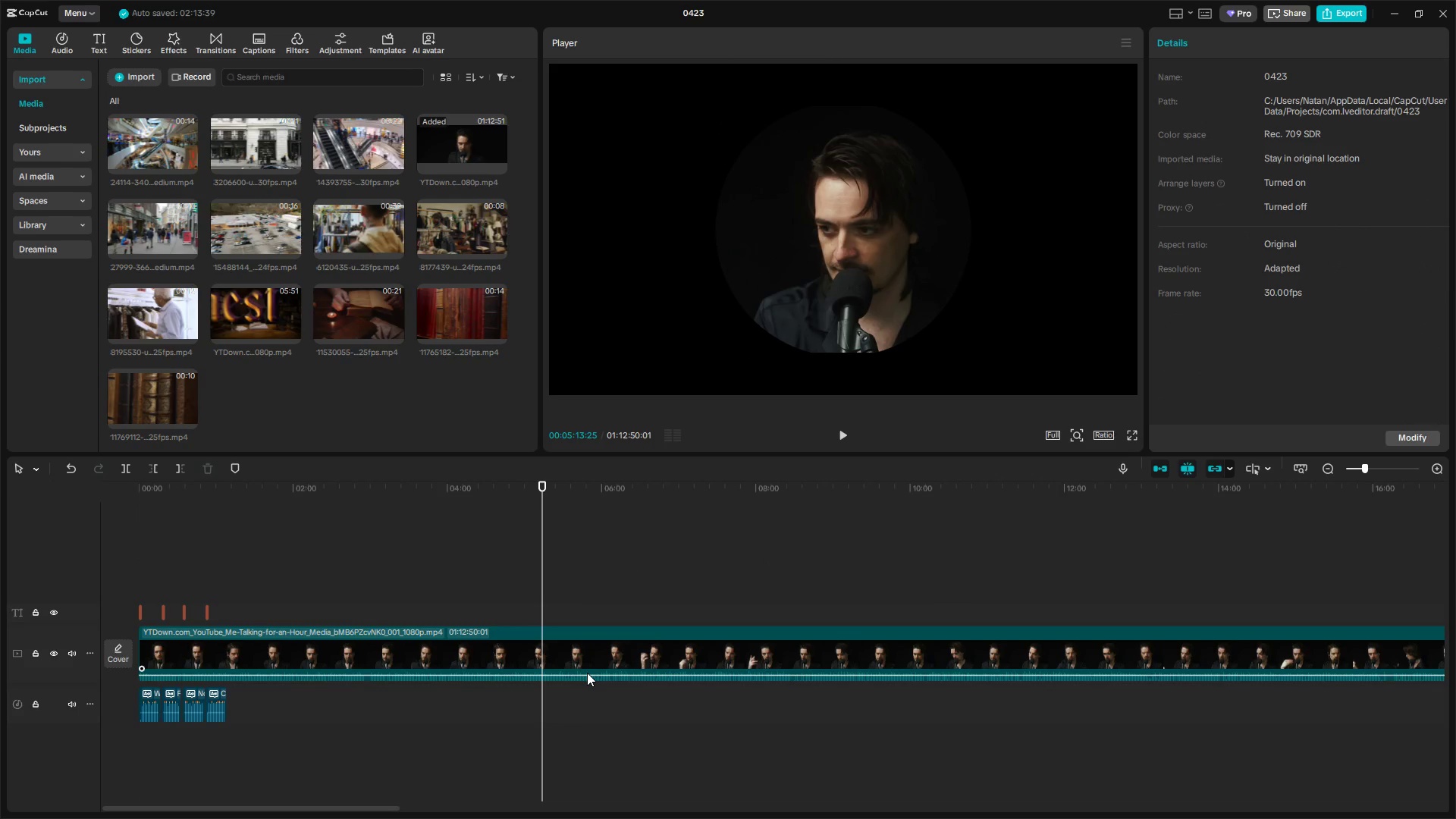 
left_click_drag(start_coordinate=[585, 675], to_coordinate=[584, 701])
 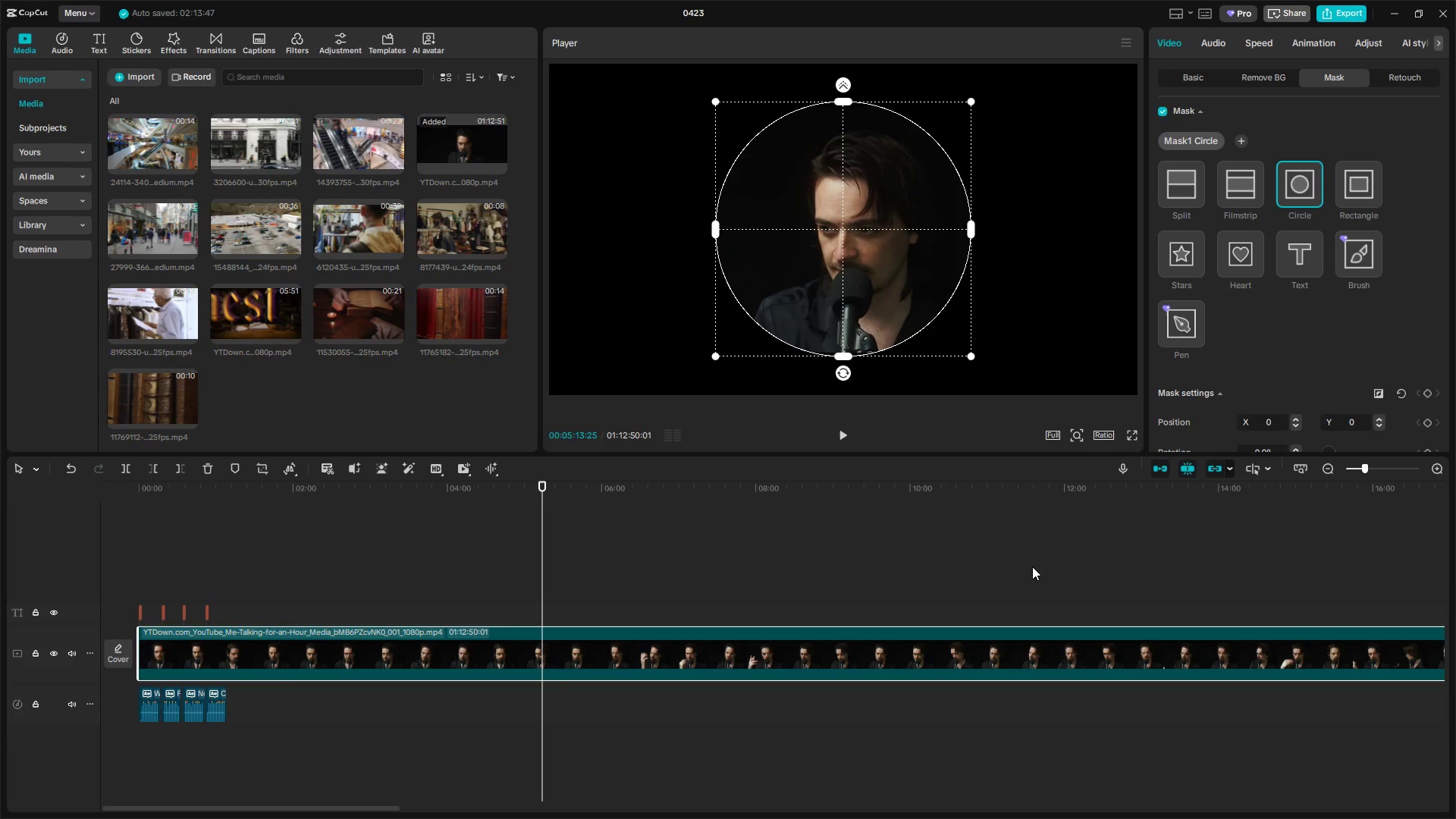 
key(W)
 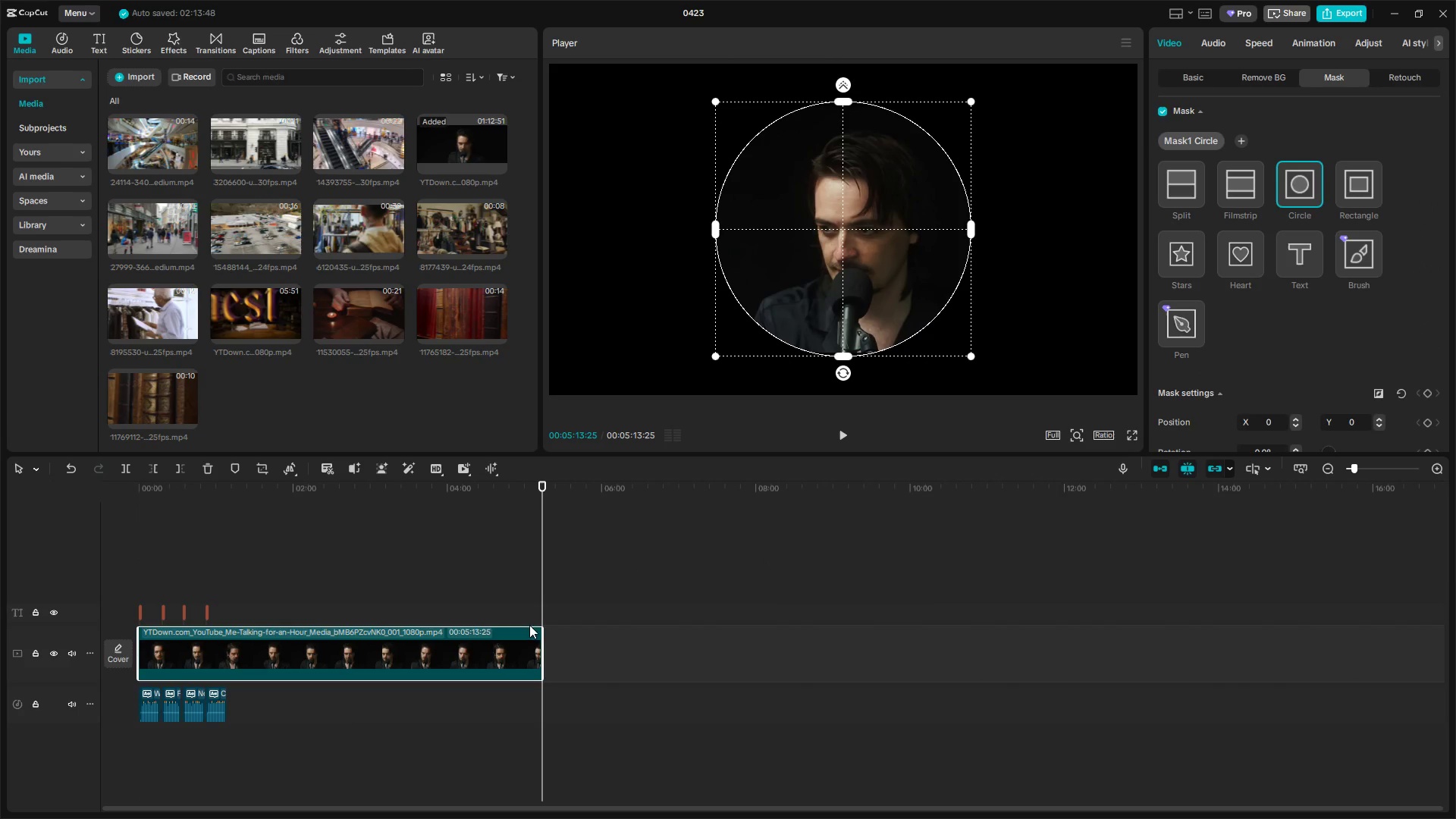 
left_click([510, 642])
 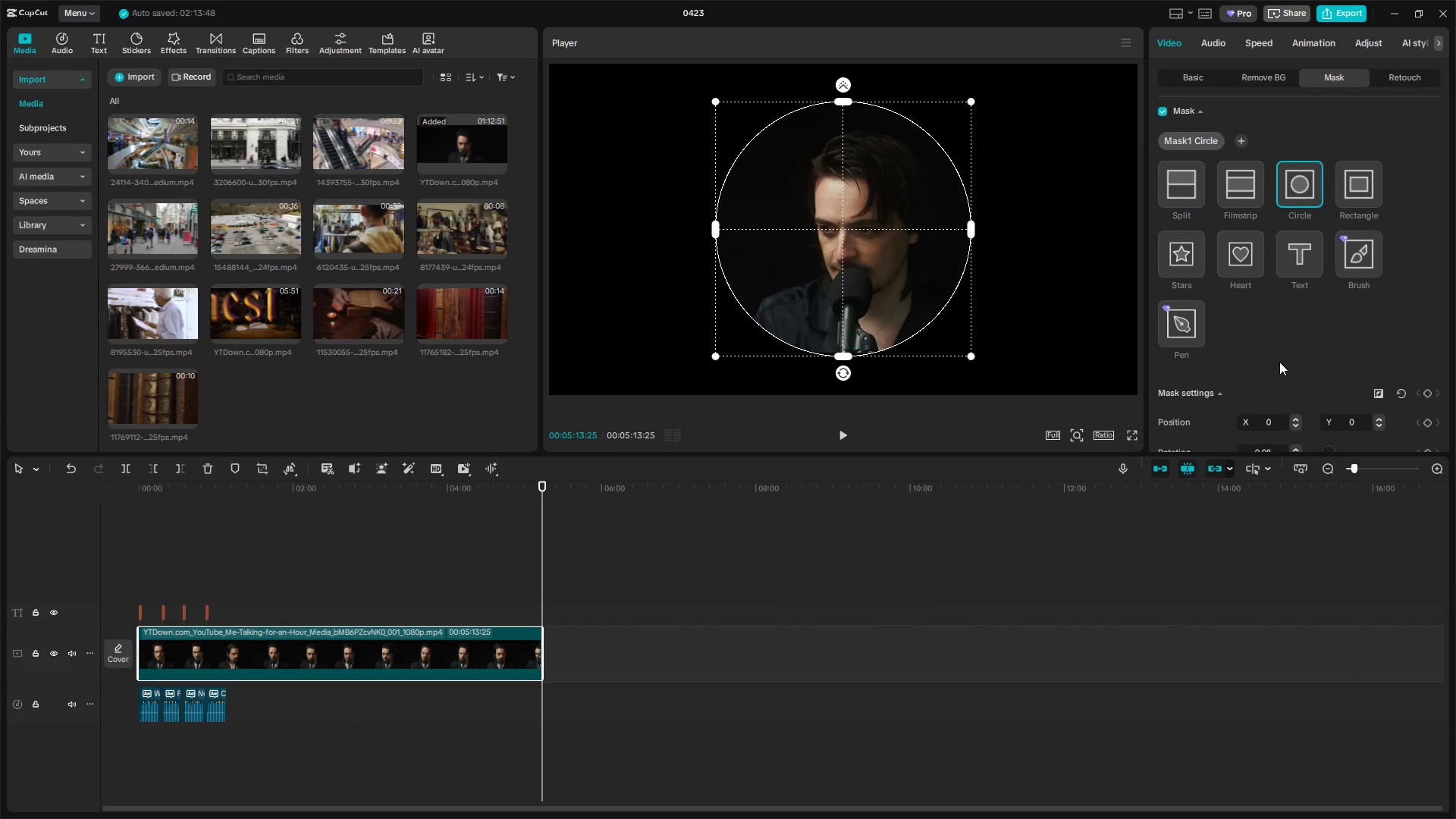 
scroll: coordinate [1335, 378], scroll_direction: down, amount: 14.0
 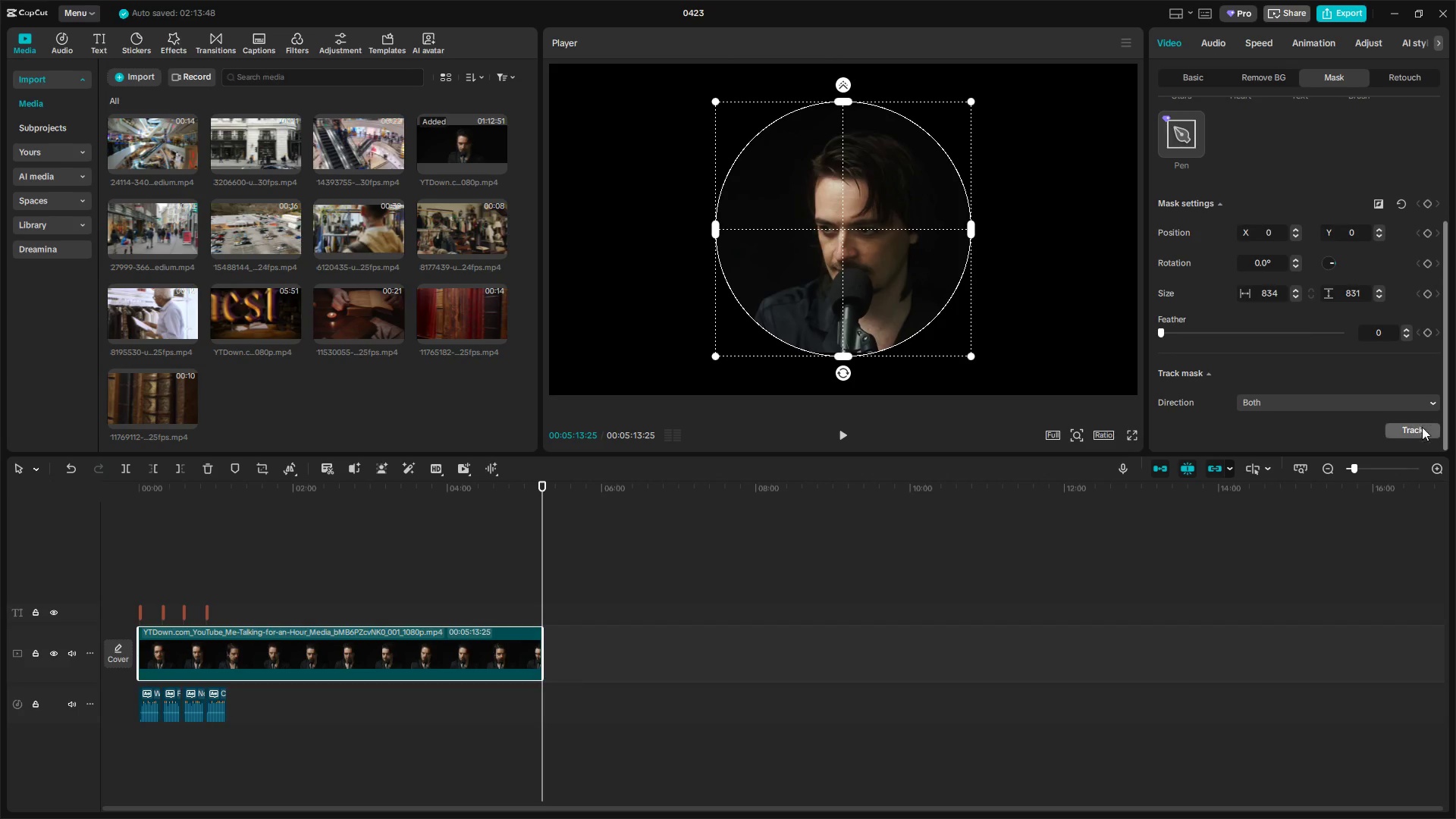 
left_click([1422, 433])
 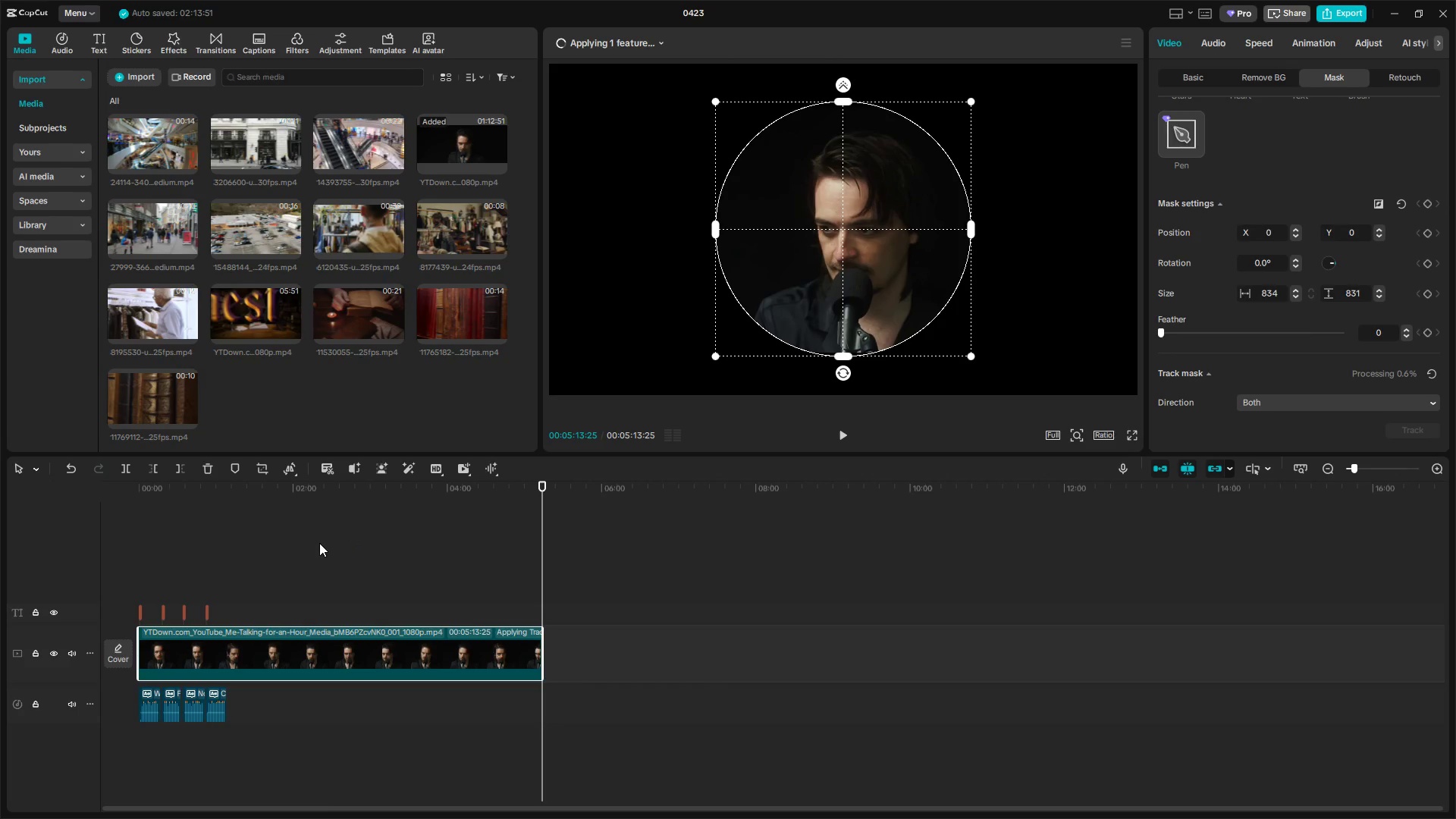 
wait(8.19)
 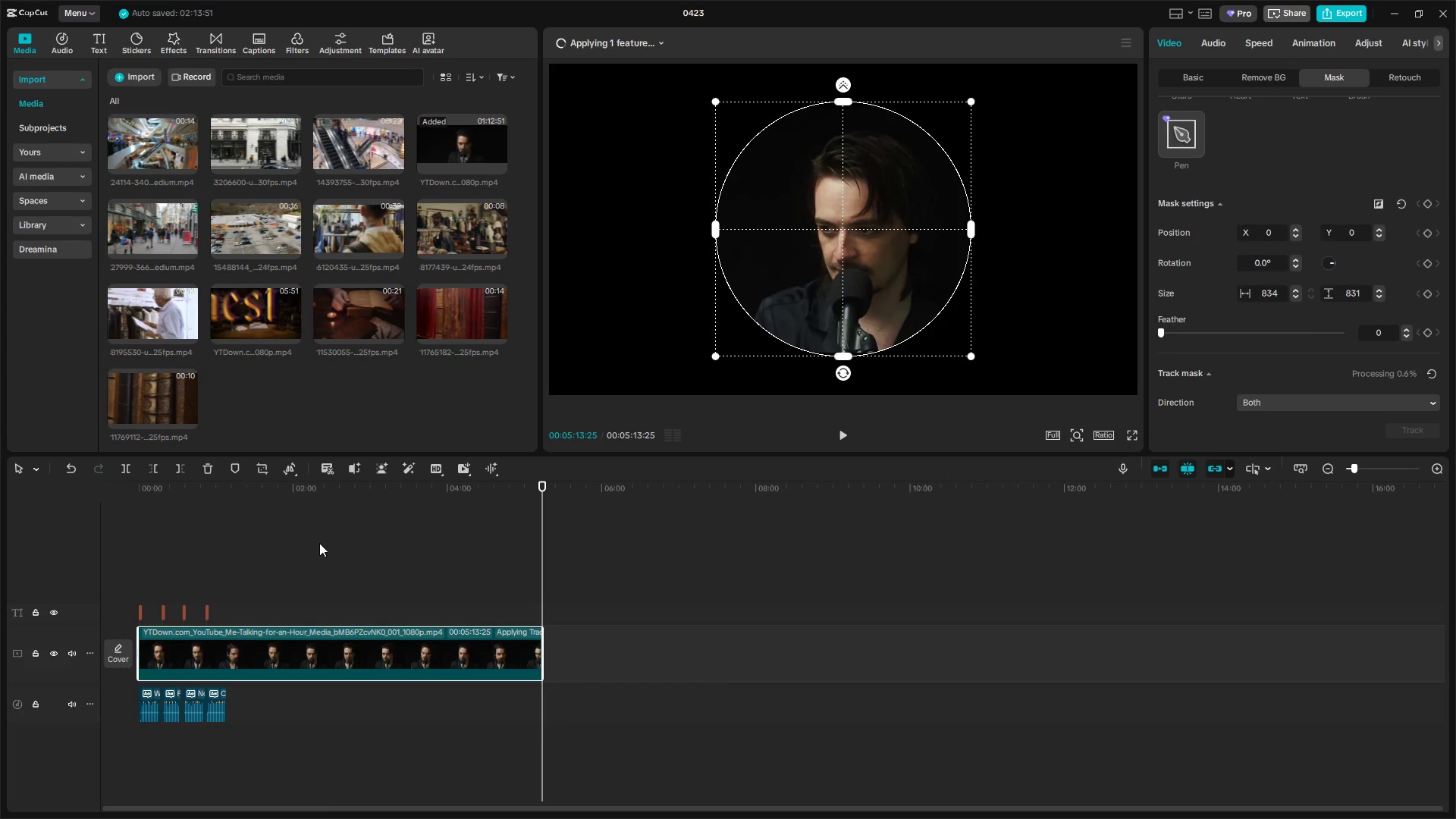 
left_click([156, 581])
 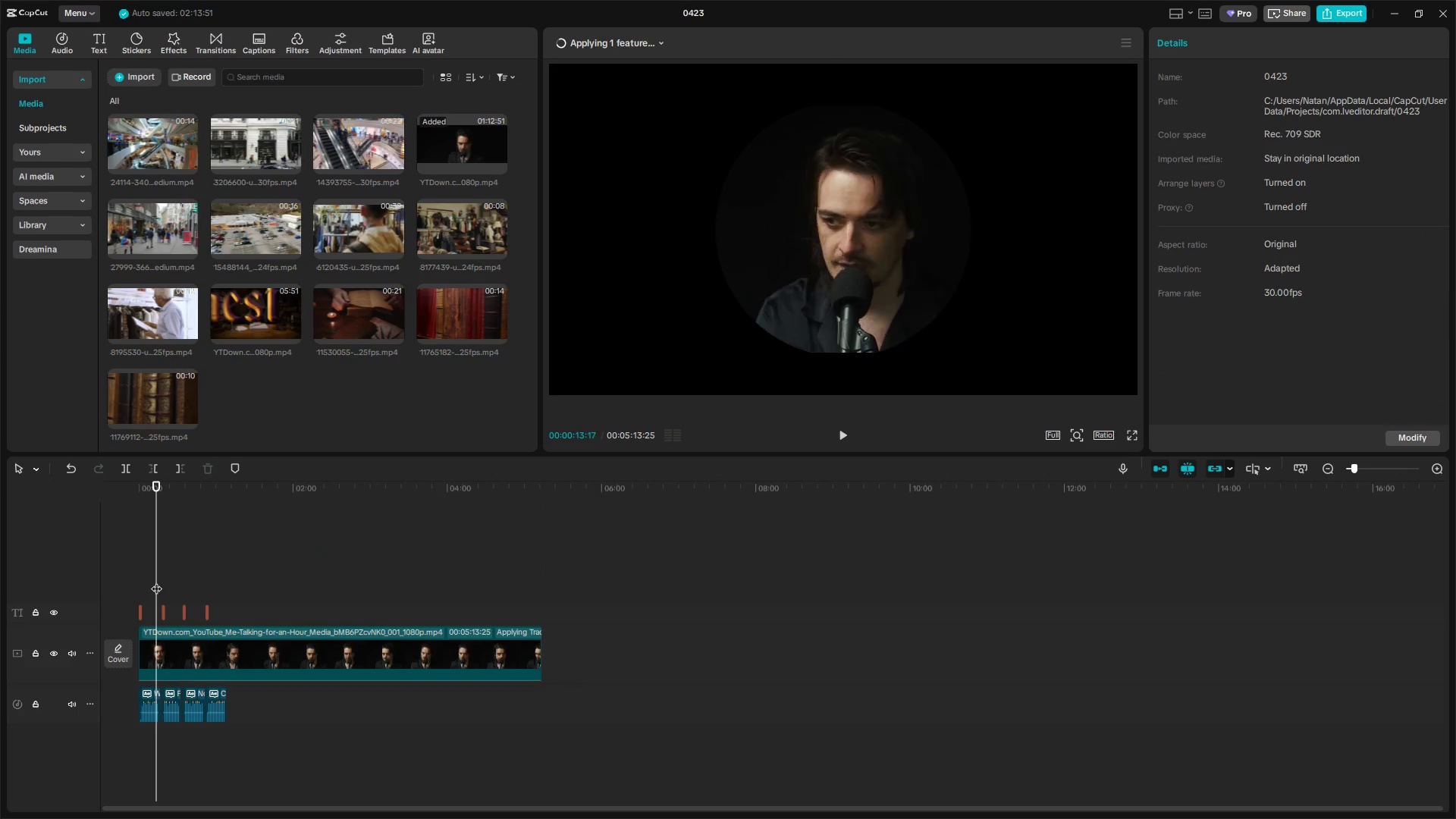 
left_click_drag(start_coordinate=[156, 581], to_coordinate=[116, 583])
 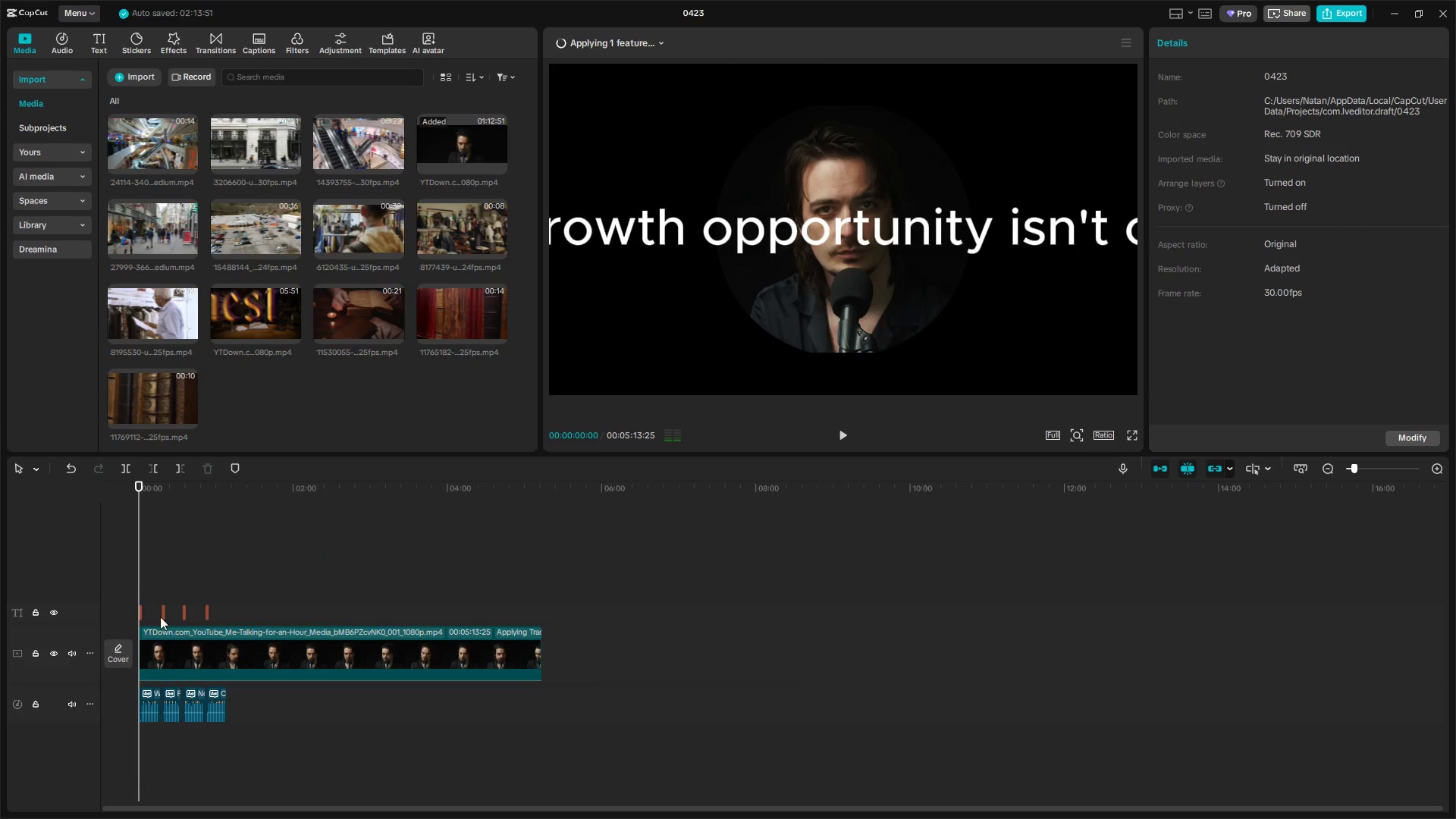 
hold_key(key=ControlLeft, duration=0.62)
 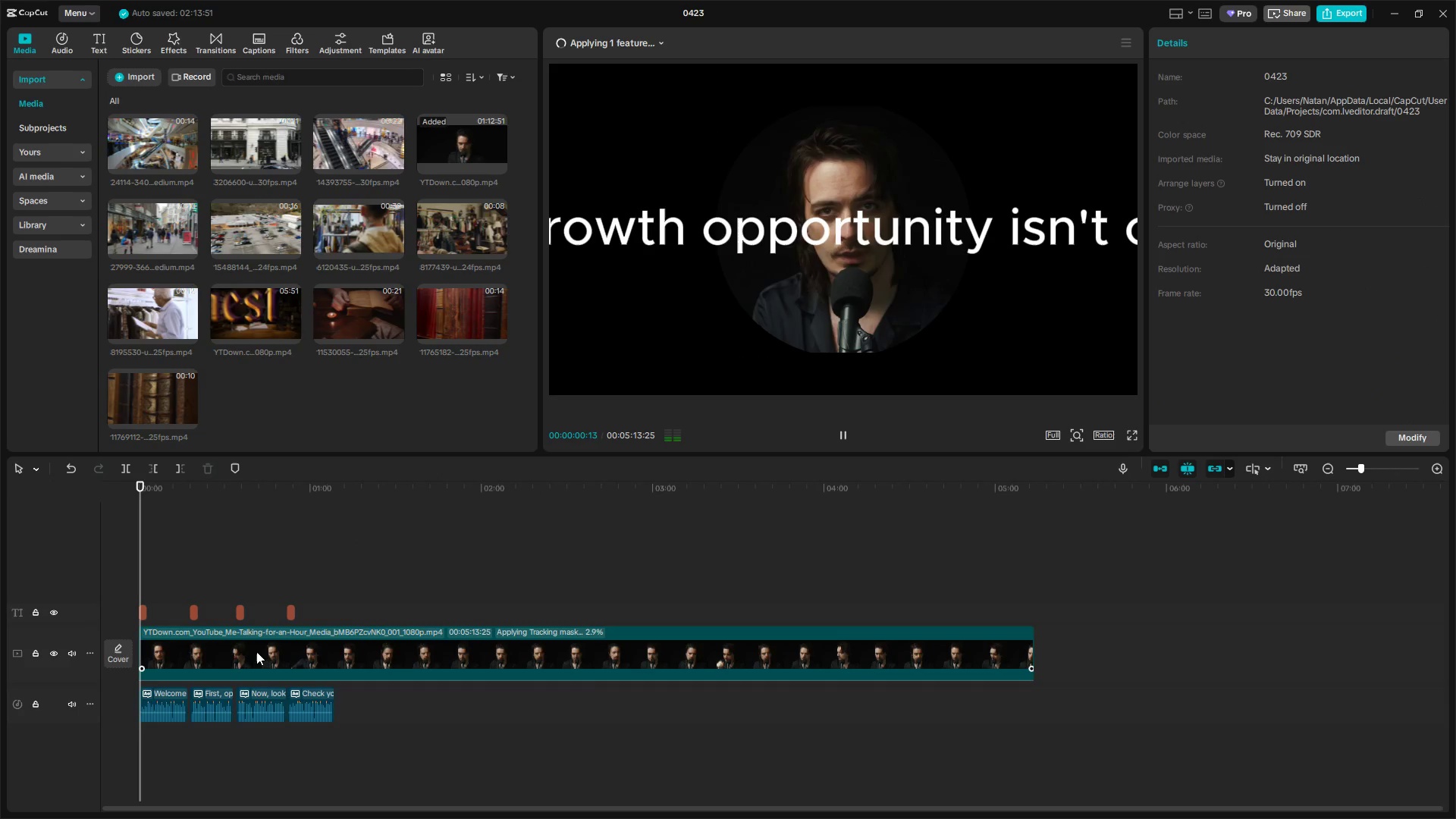 
key(Space)
 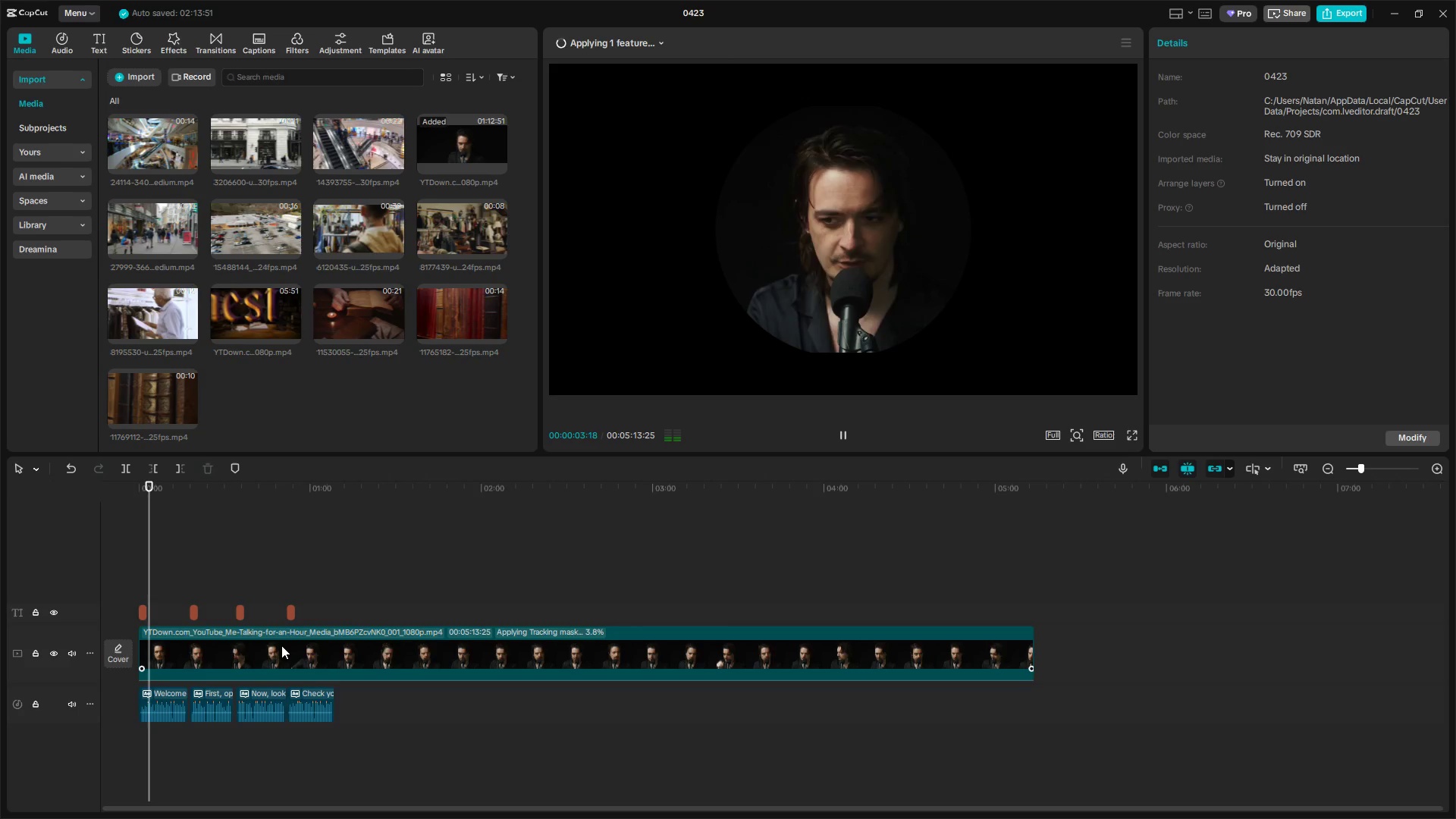 
scroll: coordinate [250, 661], scroll_direction: up, amount: 10.0
 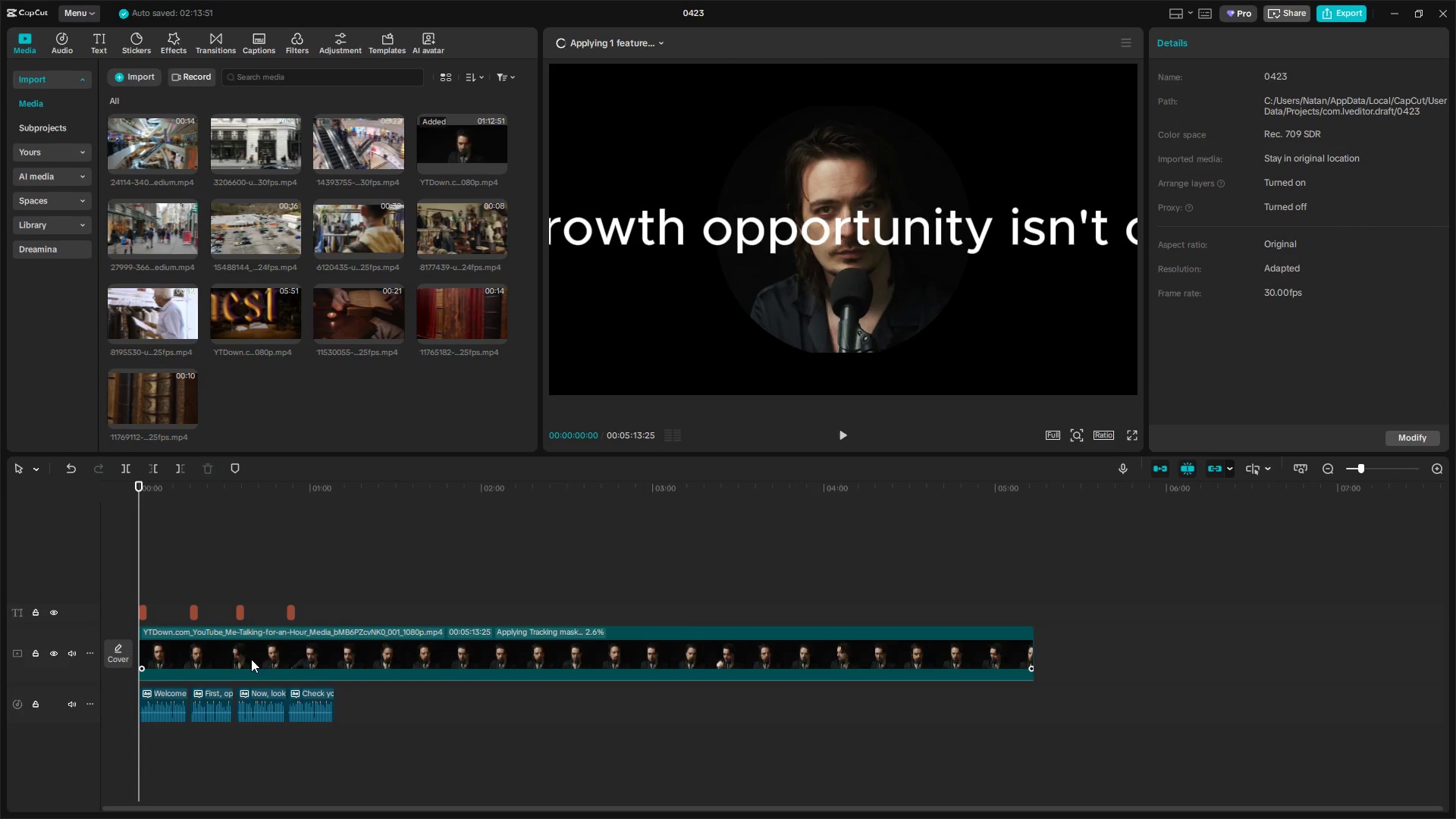 
left_click([912, 309])
 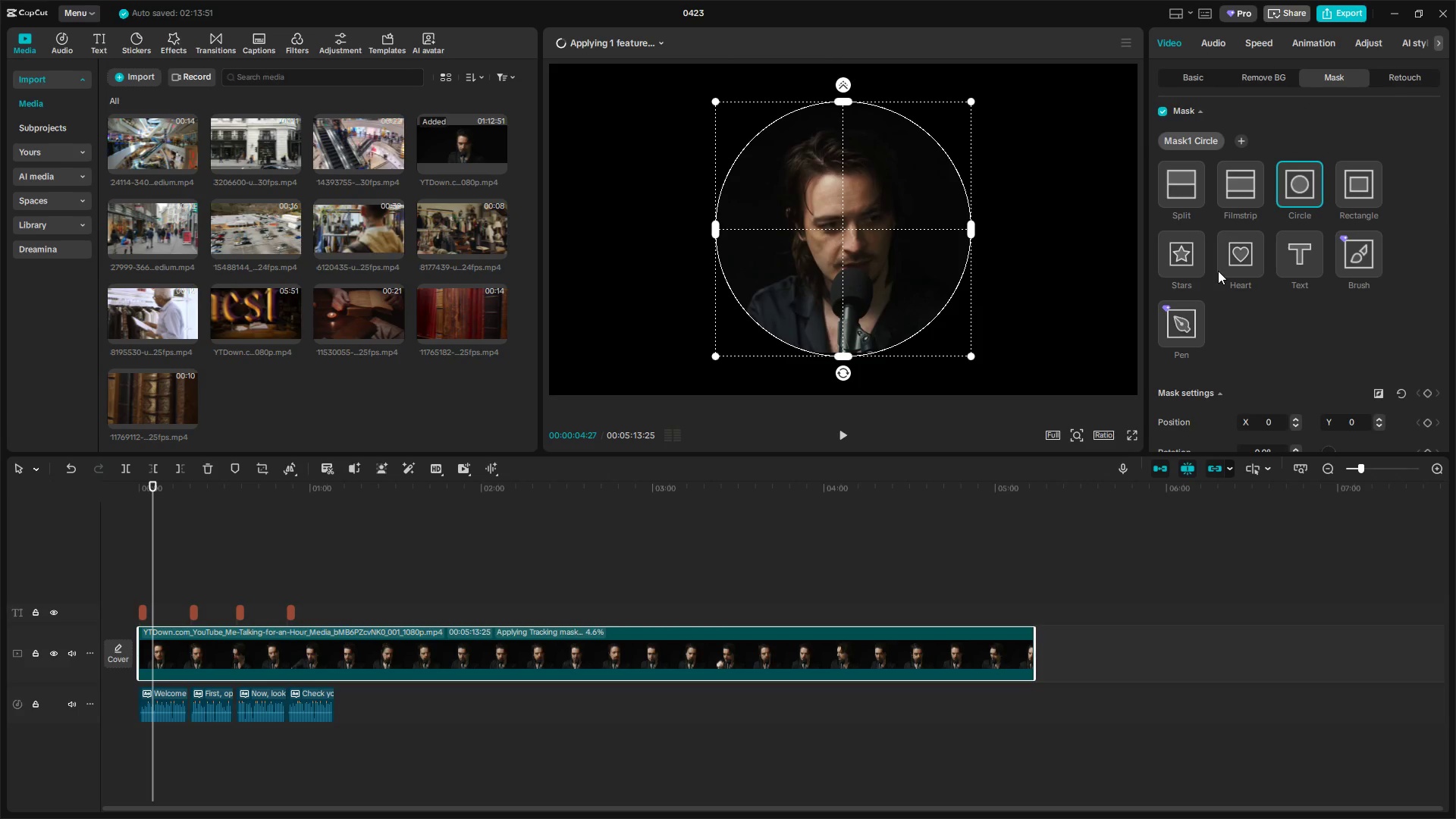 
left_click([1194, 74])
 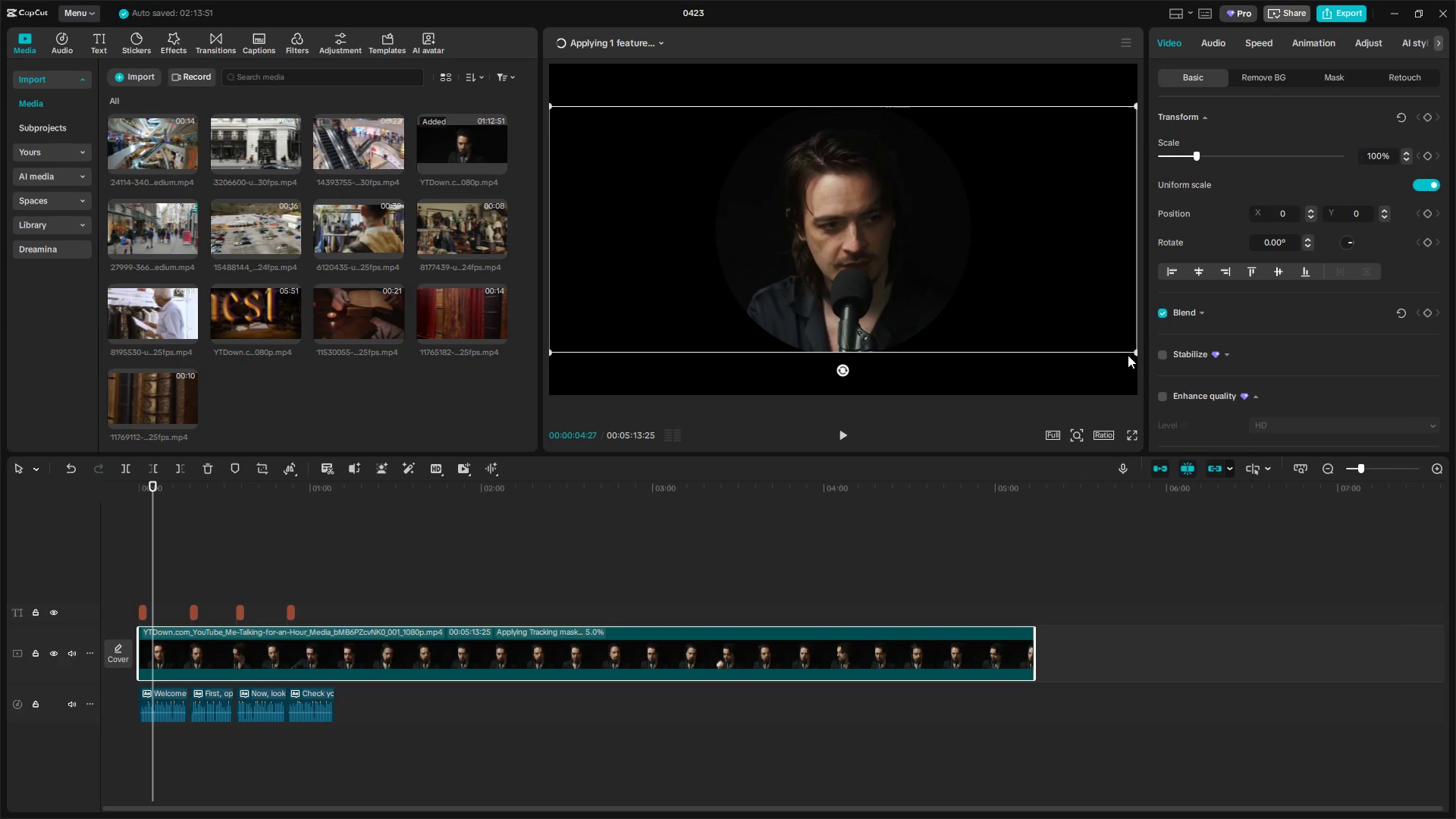 
left_click_drag(start_coordinate=[1132, 350], to_coordinate=[927, 265])
 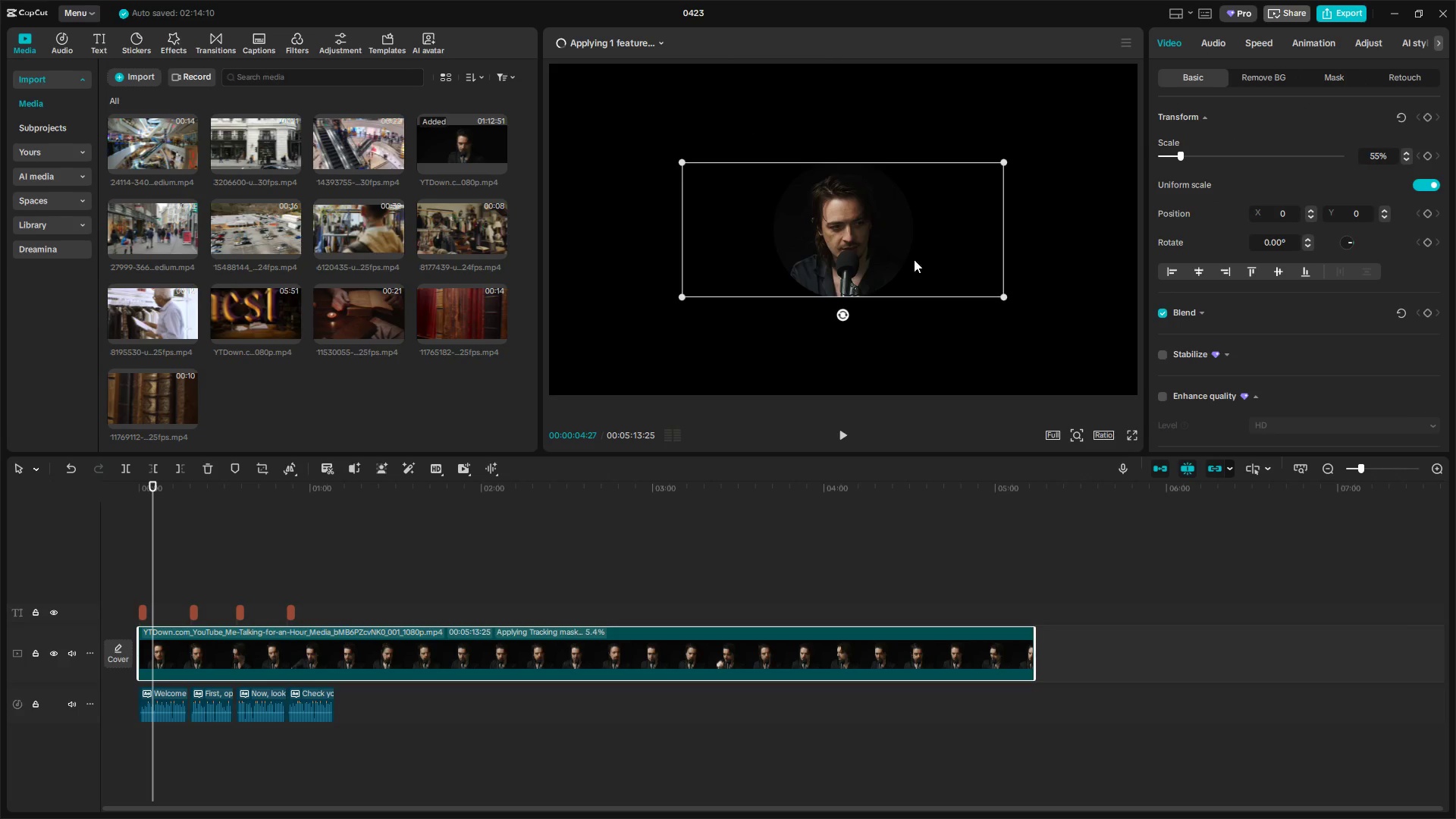 
left_click_drag(start_coordinate=[901, 258], to_coordinate=[730, 310])
 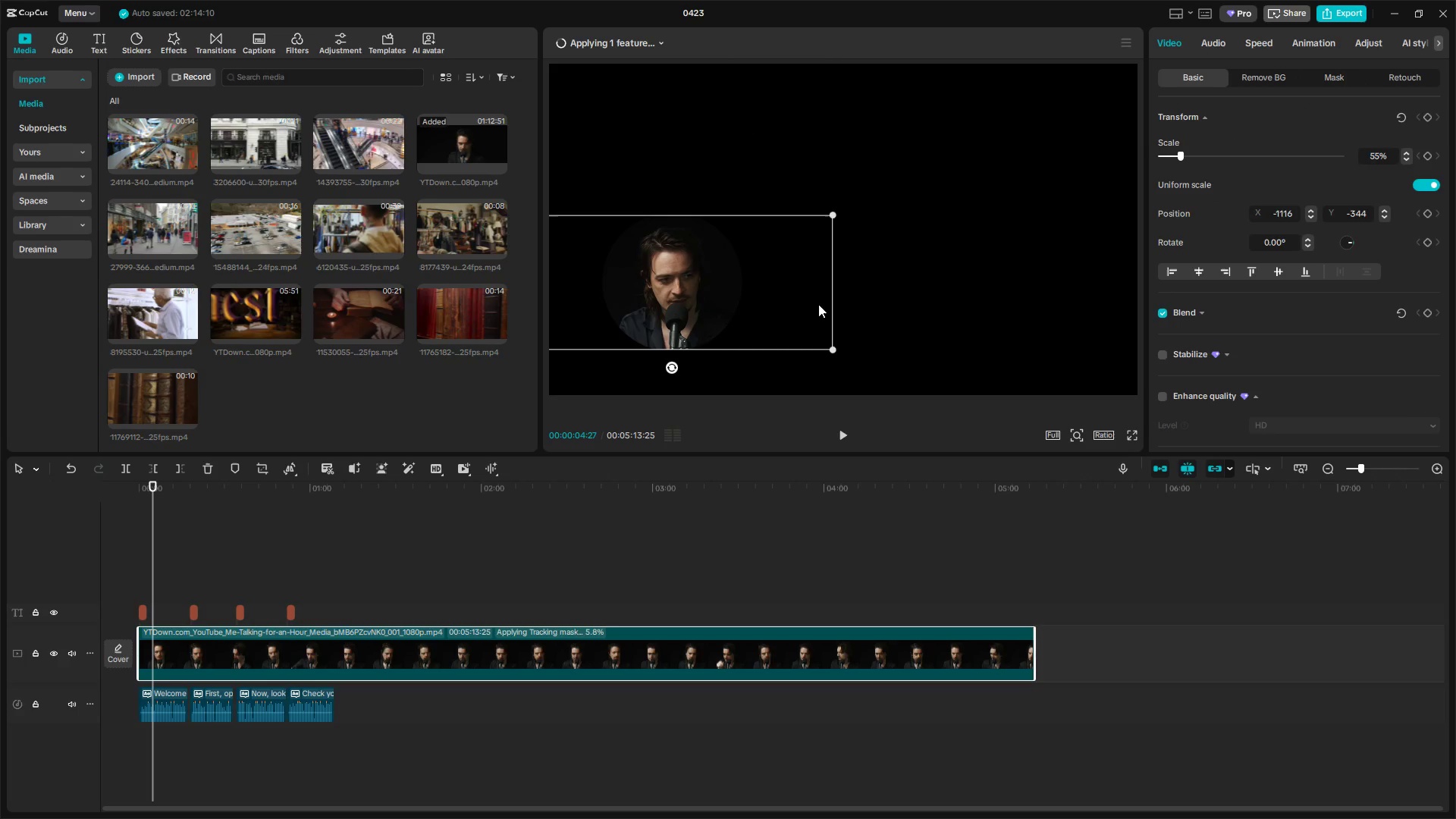 
left_click_drag(start_coordinate=[778, 292], to_coordinate=[750, 309])
 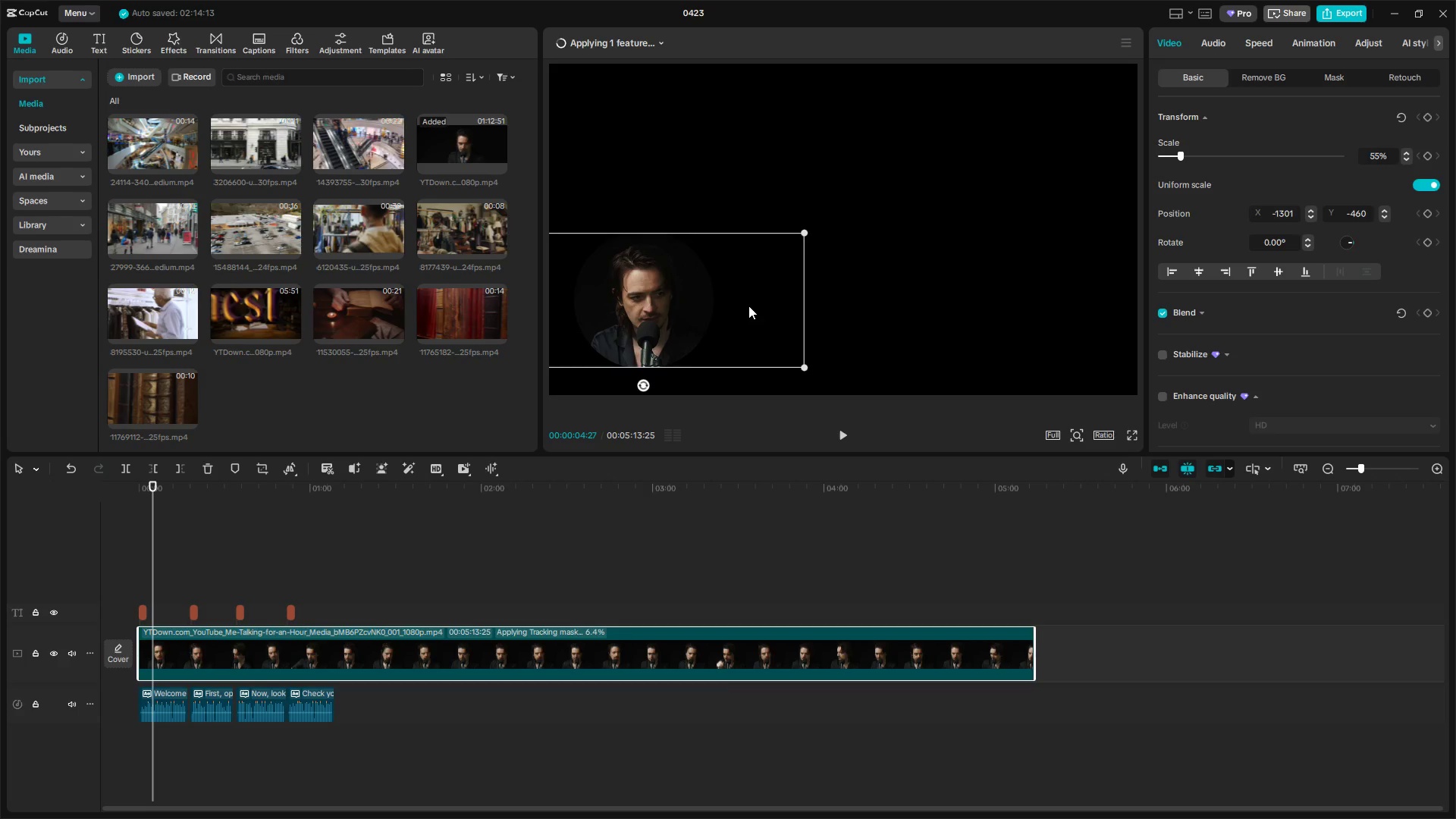 
key(Space)
 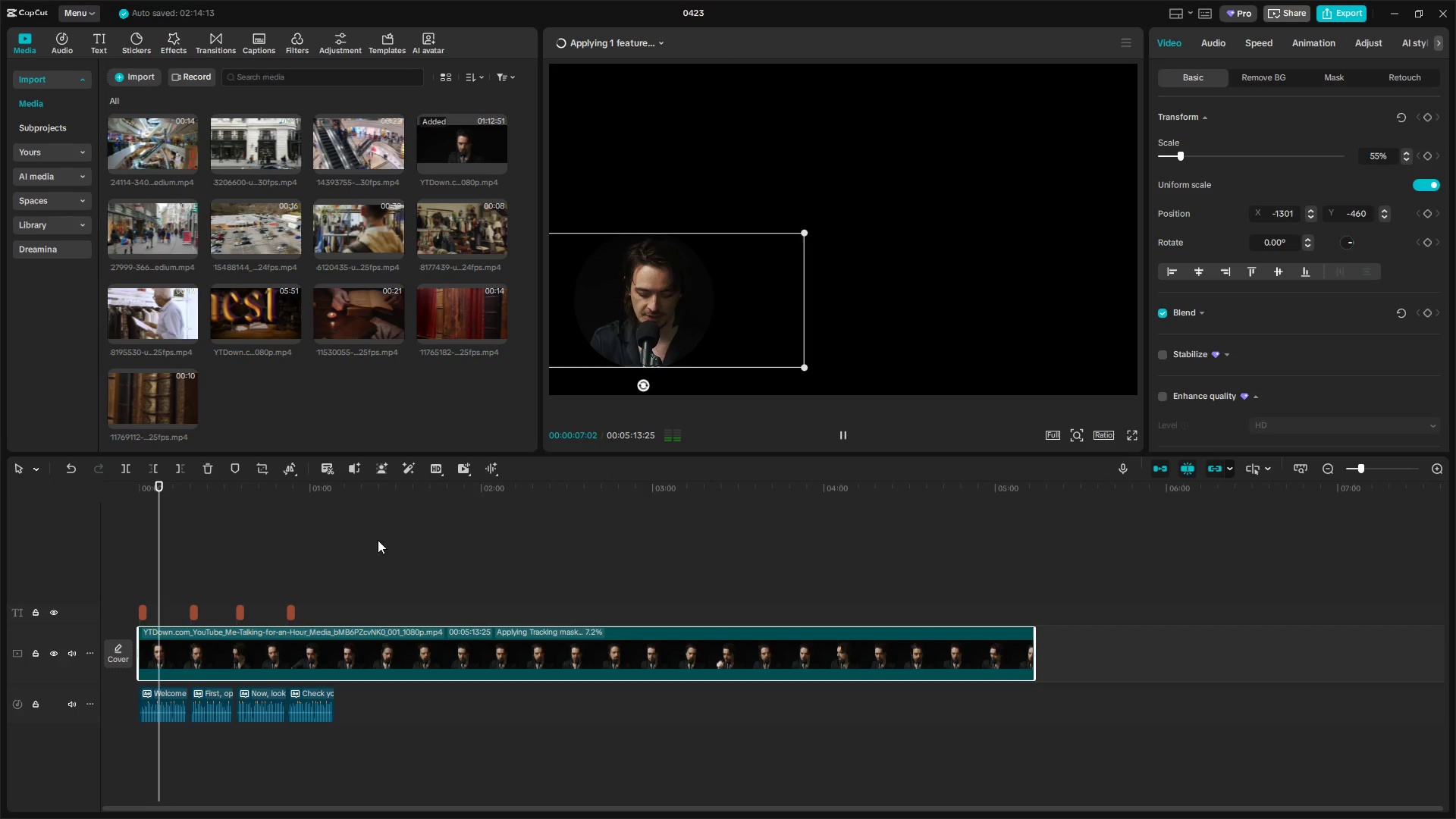 
left_click_drag(start_coordinate=[805, 365], to_coordinate=[761, 347])
 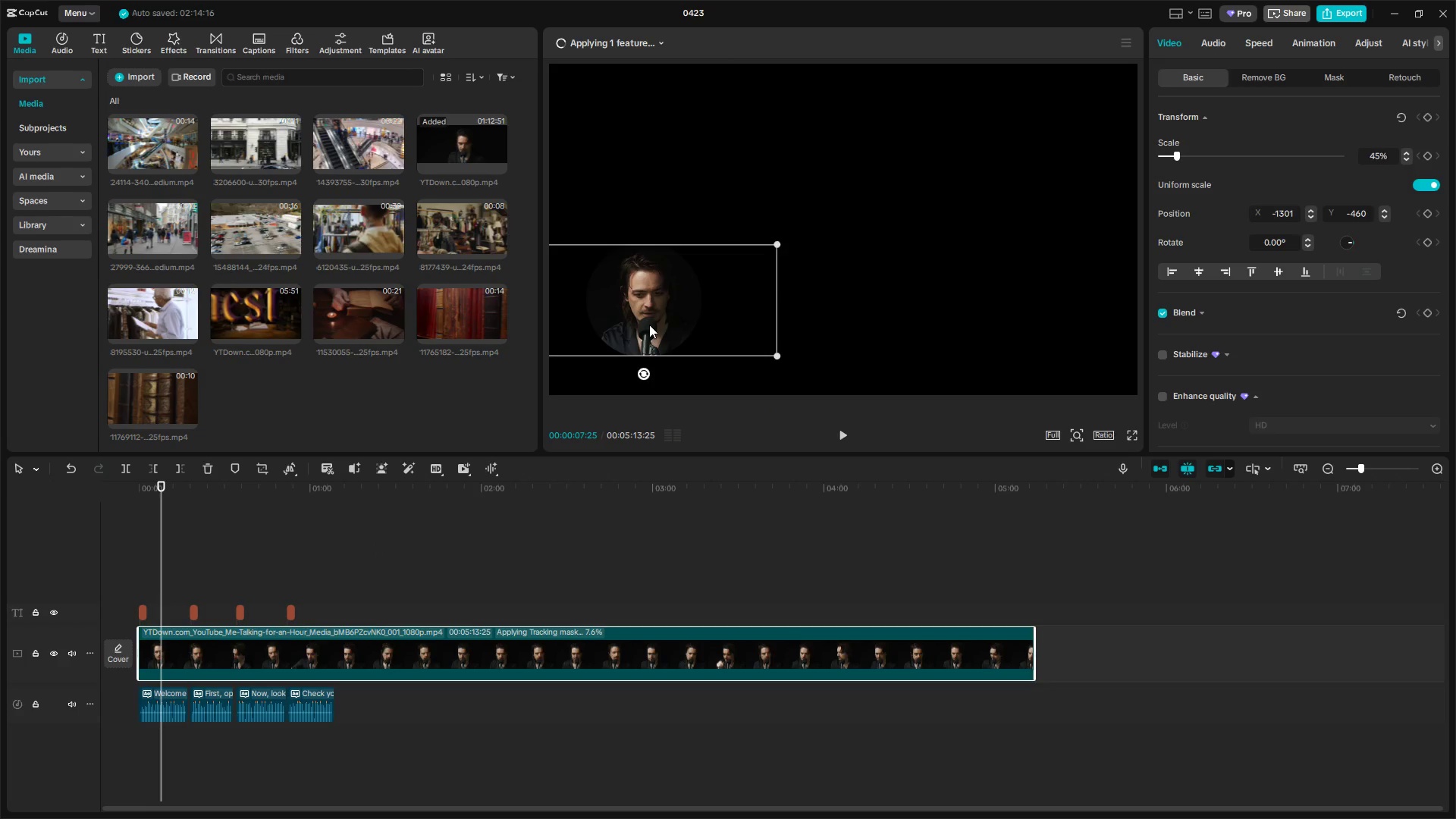 
left_click_drag(start_coordinate=[649, 325], to_coordinate=[649, 336])
 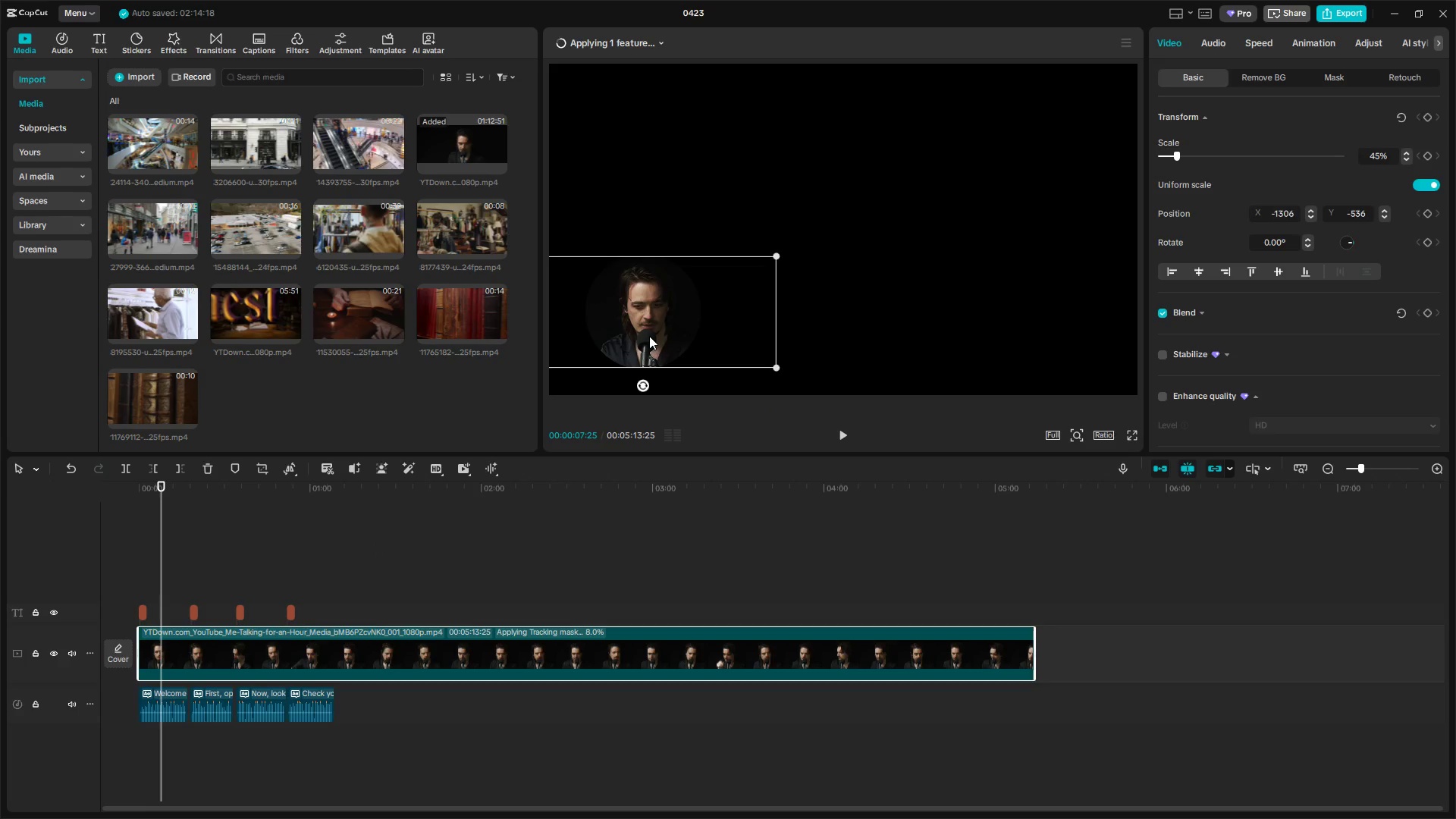 
key(Space)
 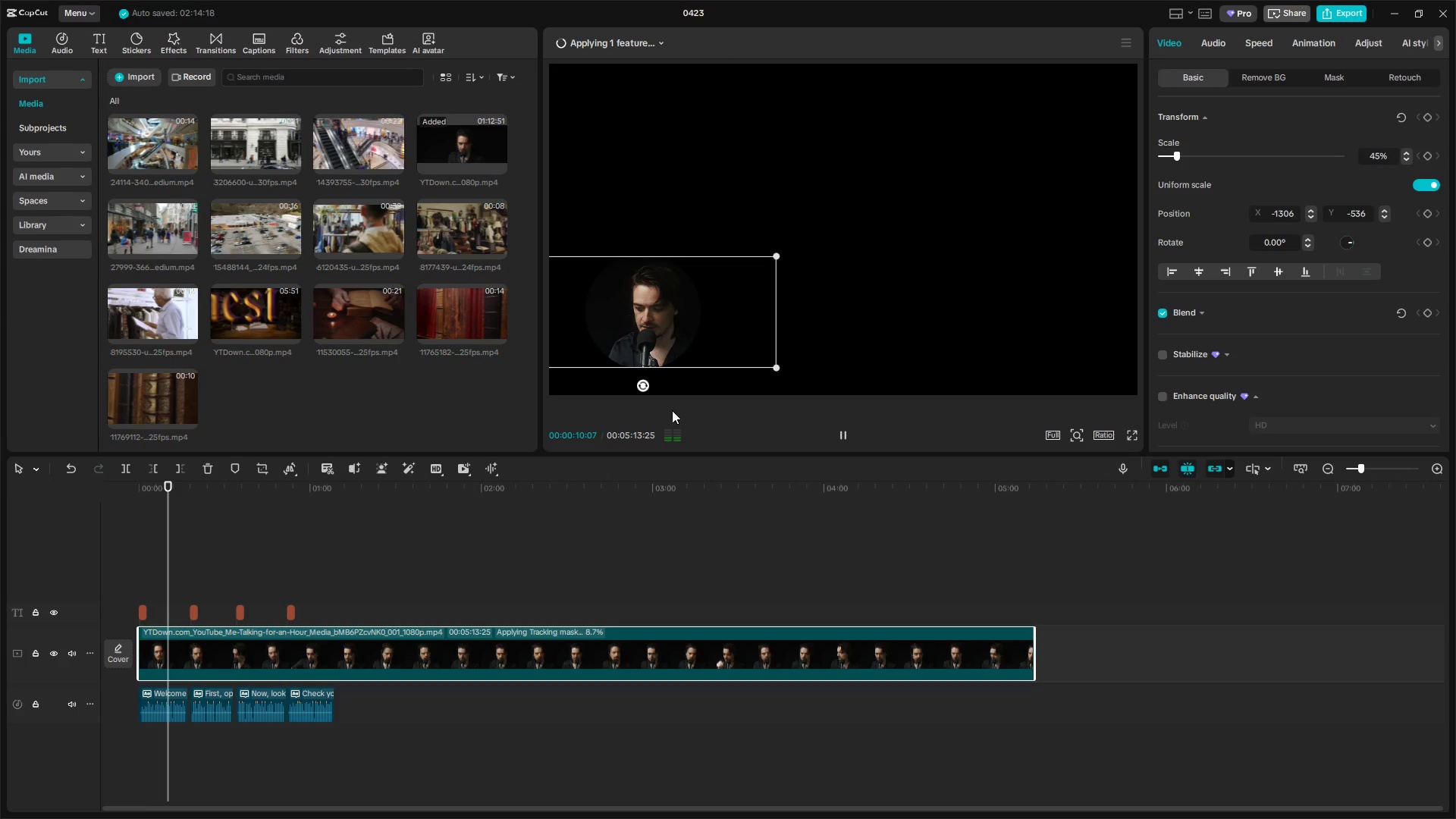 
key(Space)
 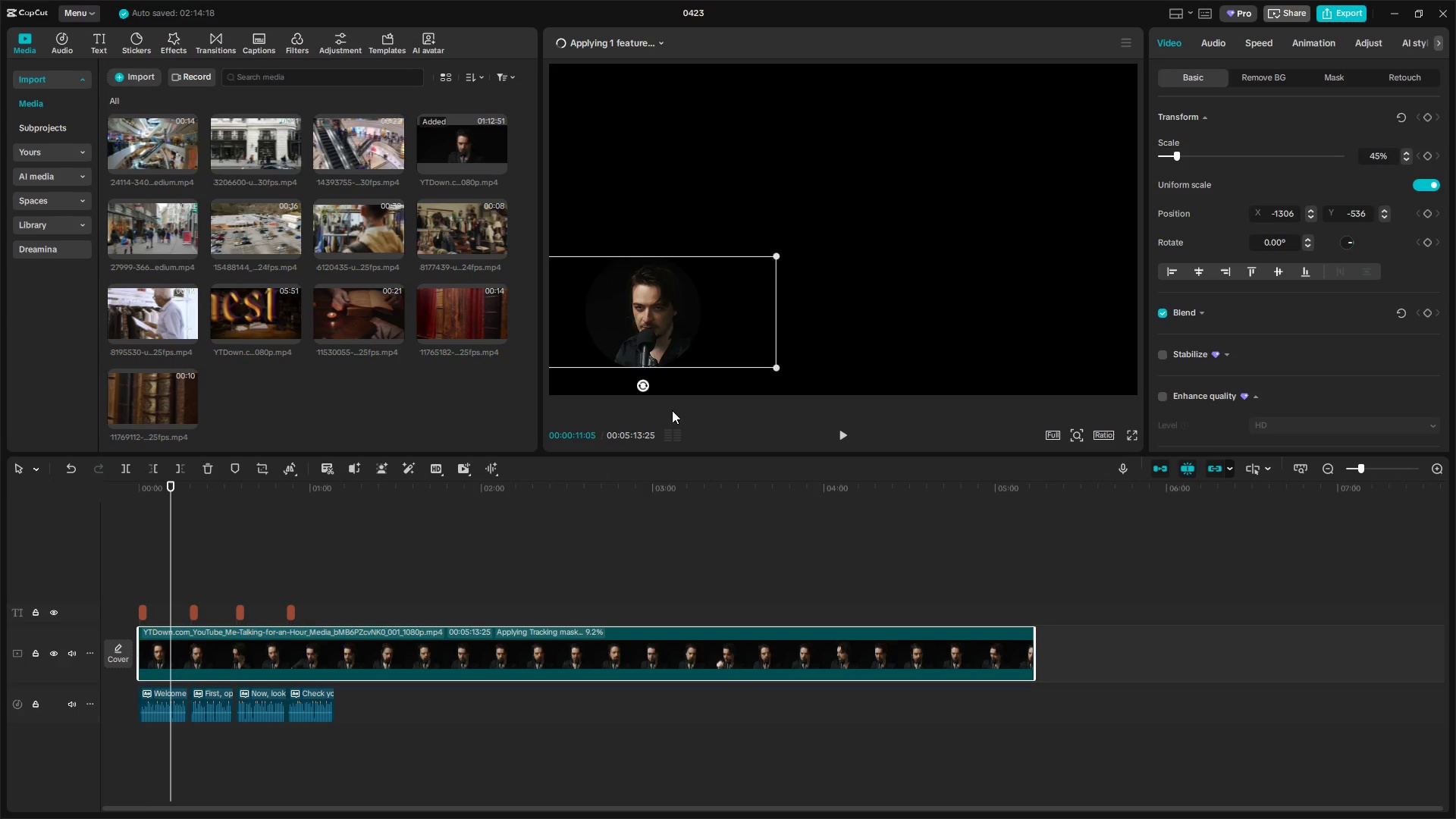 
key(Space)
 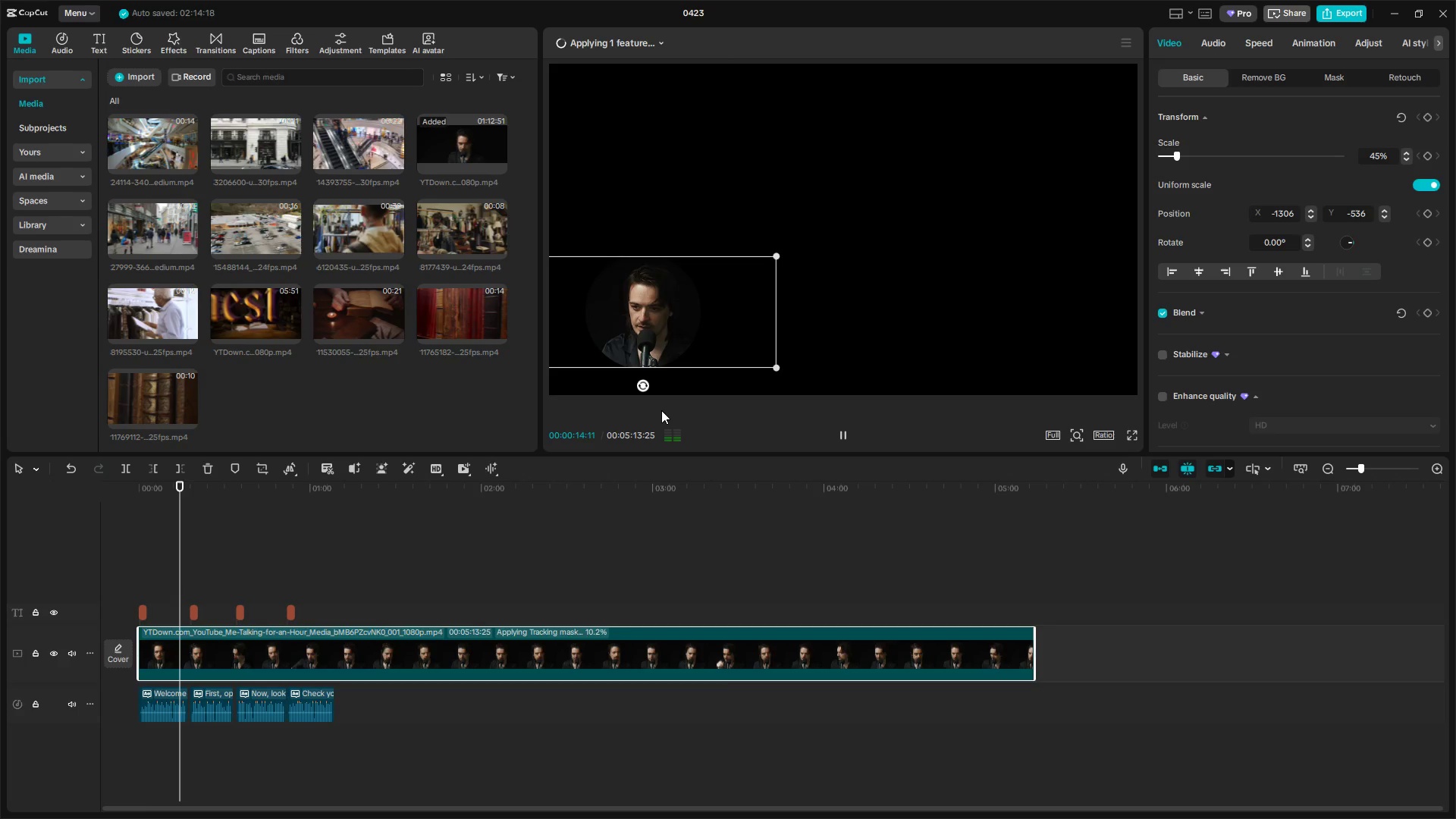 
wait(8.25)
 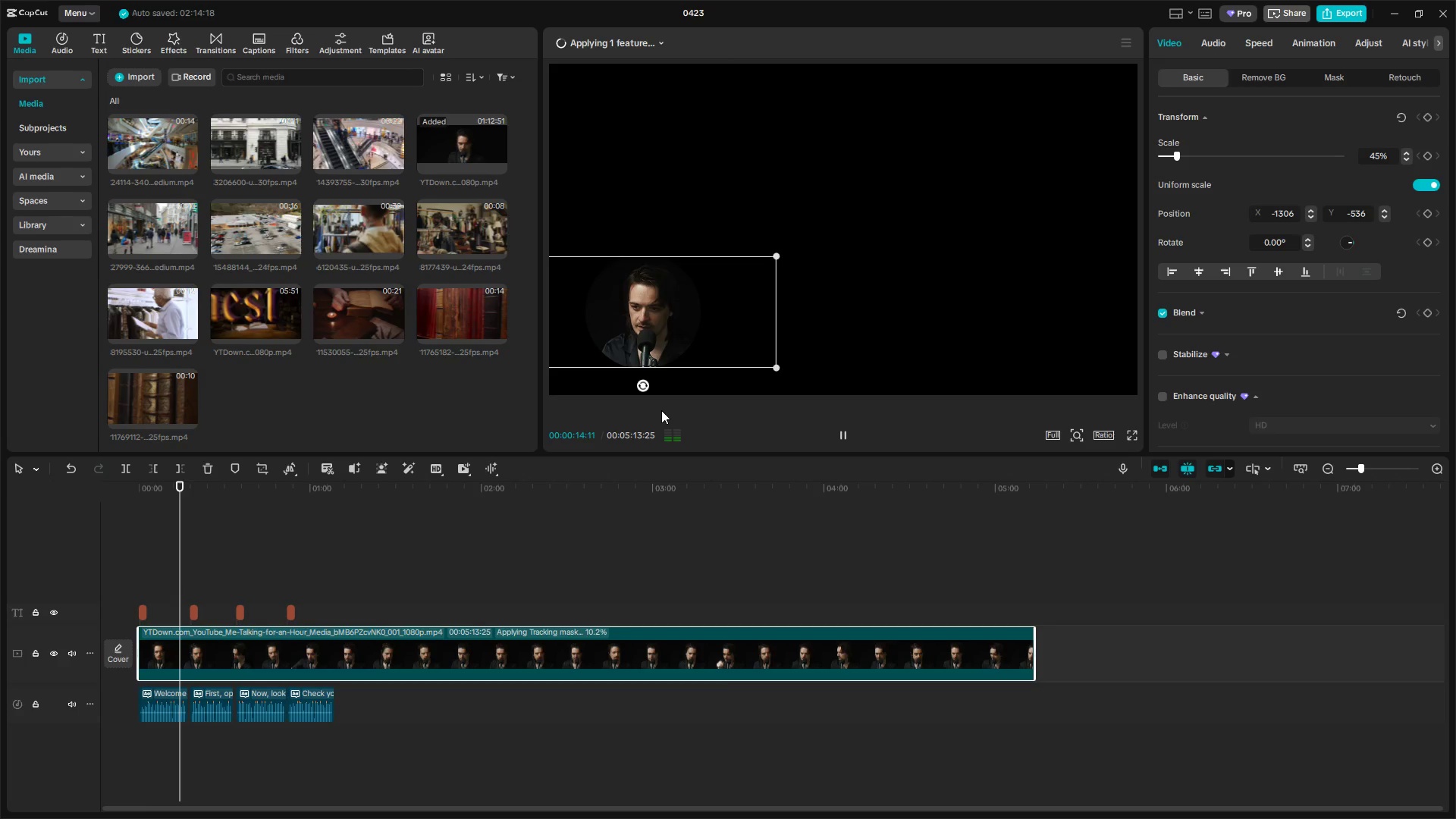 
key(Space)
 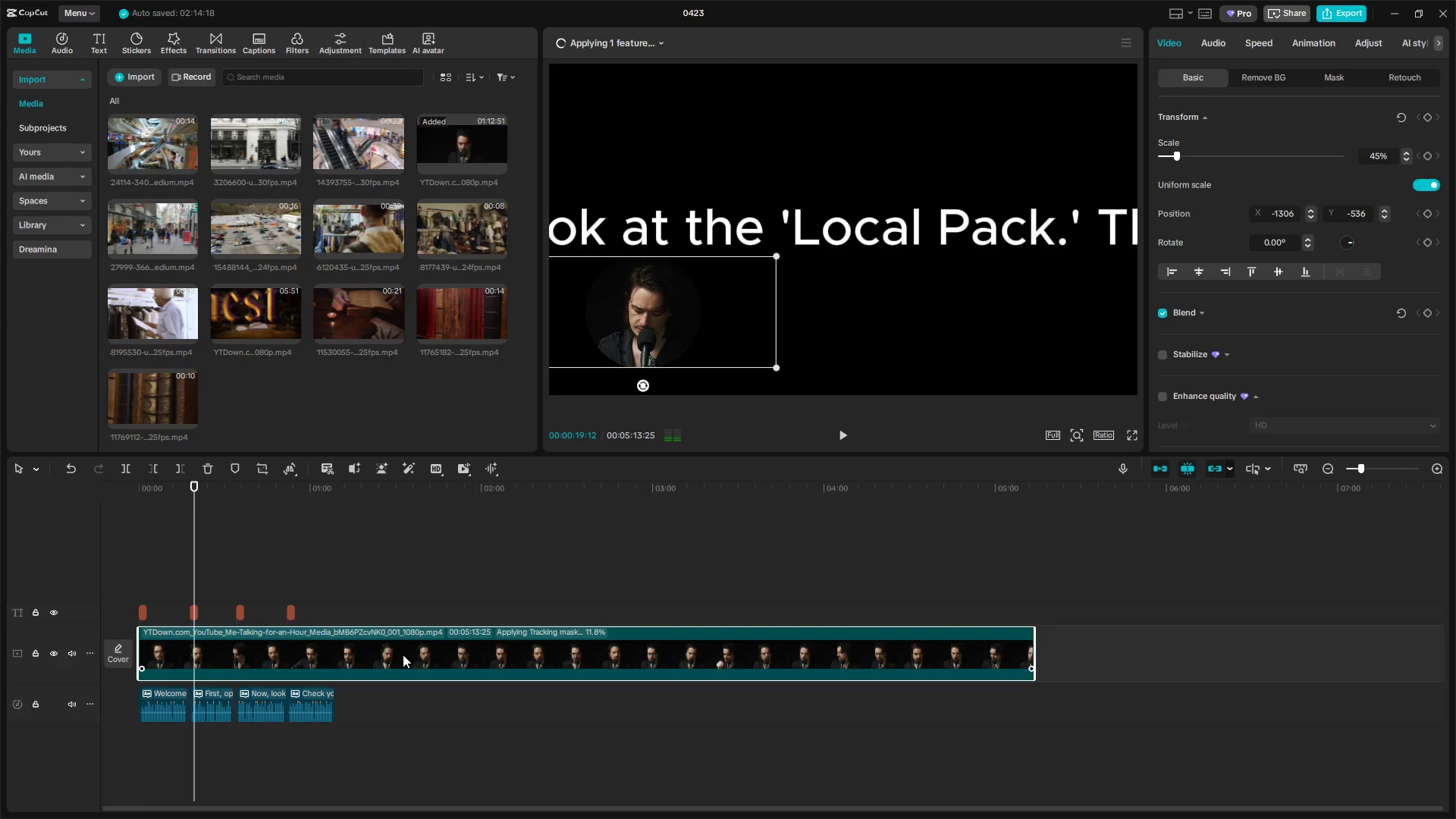 
left_click_drag(start_coordinate=[403, 654], to_coordinate=[403, 638])
 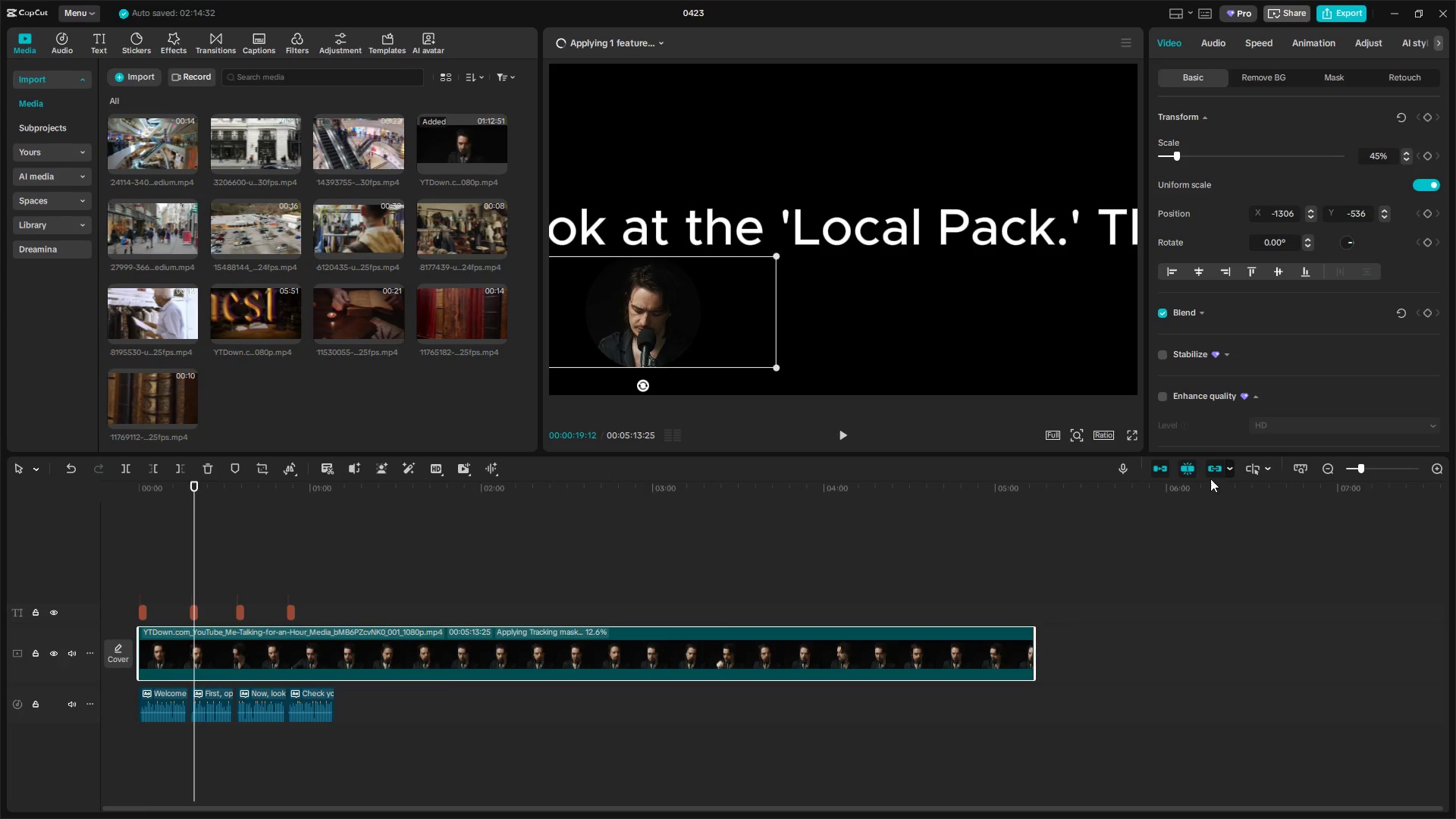 
left_click([1219, 469])
 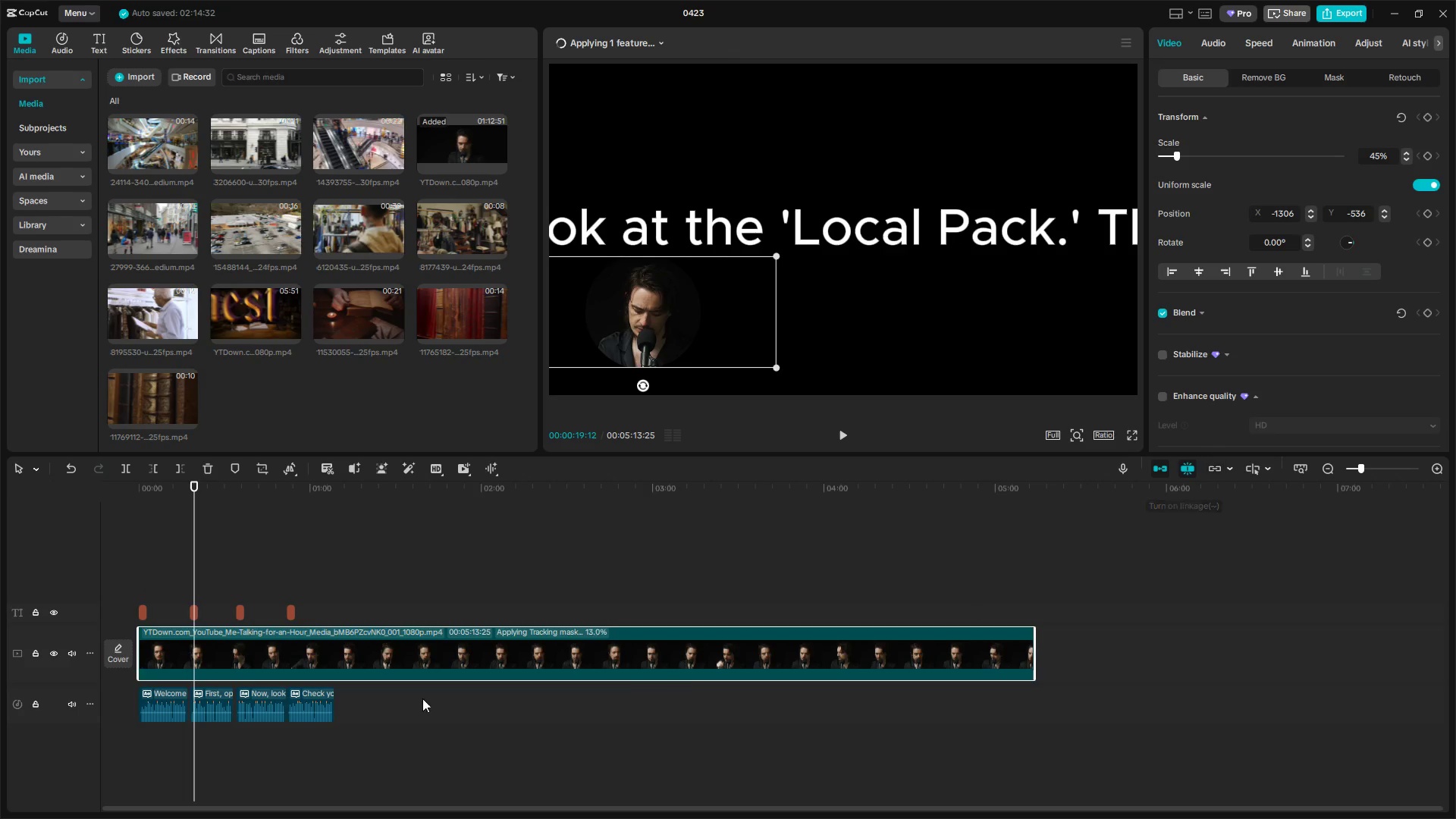 
left_click_drag(start_coordinate=[309, 651], to_coordinate=[305, 522])
 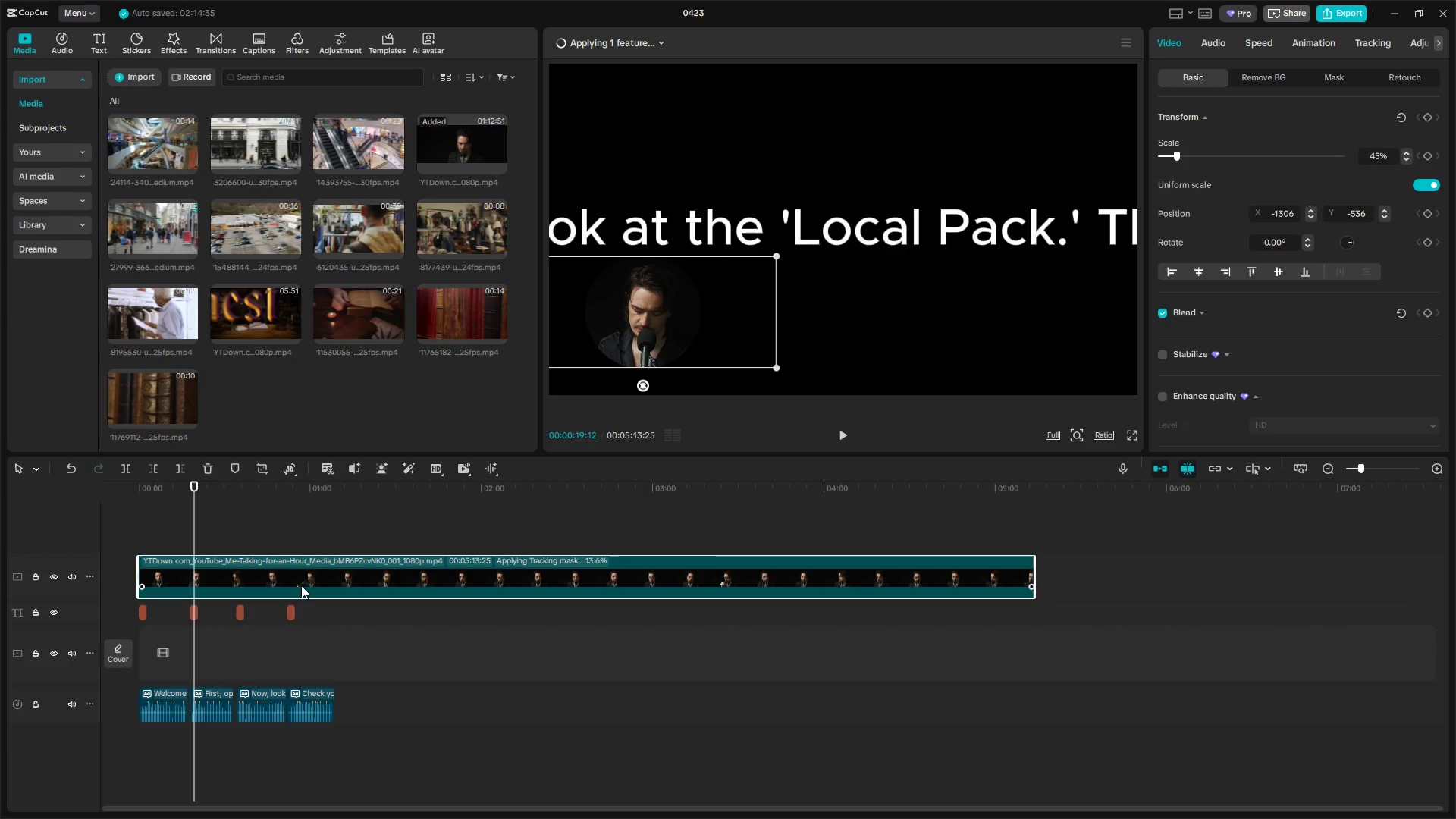 
scroll: coordinate [315, 695], scroll_direction: down, amount: 3.0
 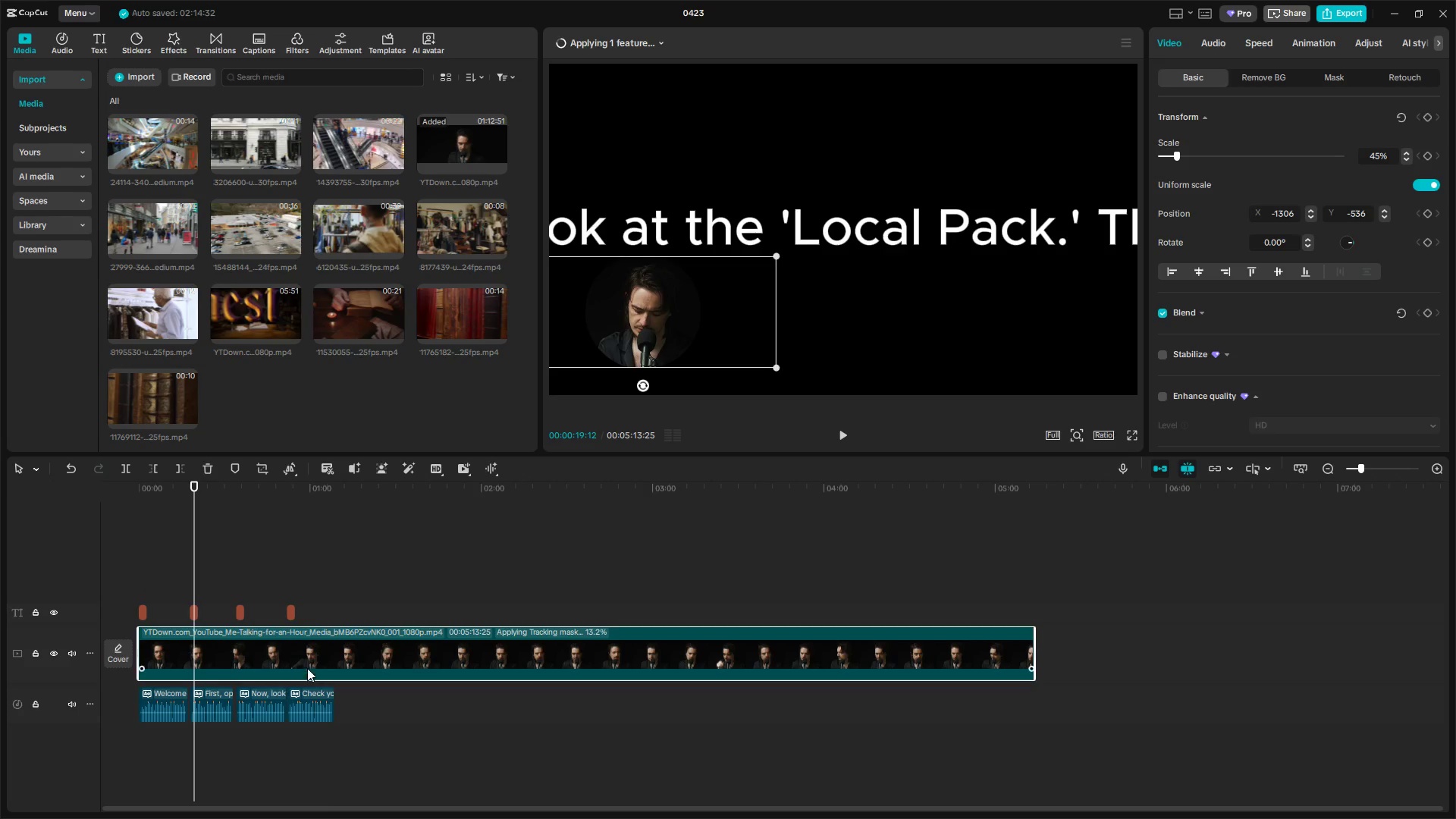 
left_click_drag(start_coordinate=[290, 575], to_coordinate=[258, 575])
 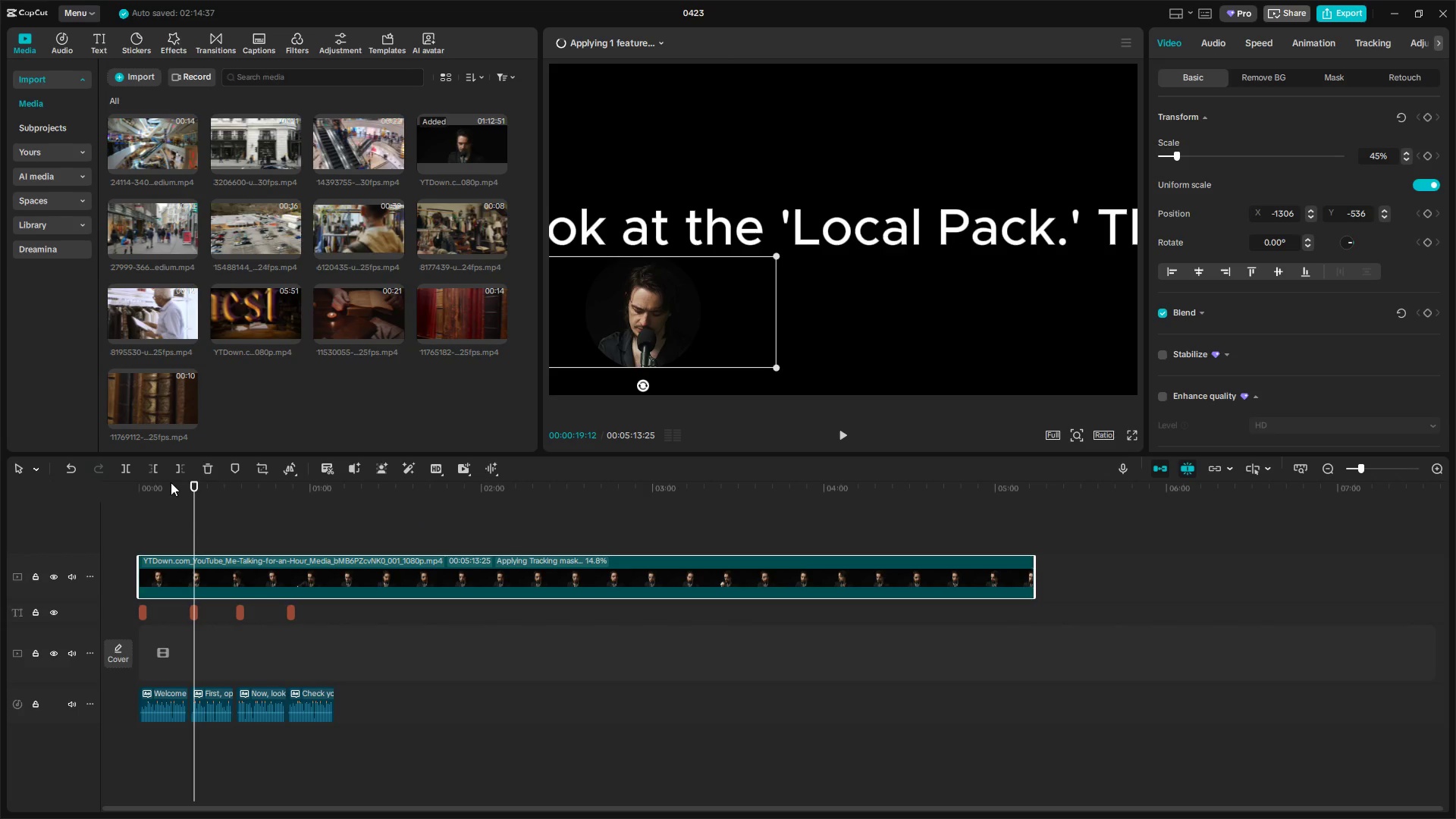 
left_click_drag(start_coordinate=[153, 226], to_coordinate=[186, 647])
 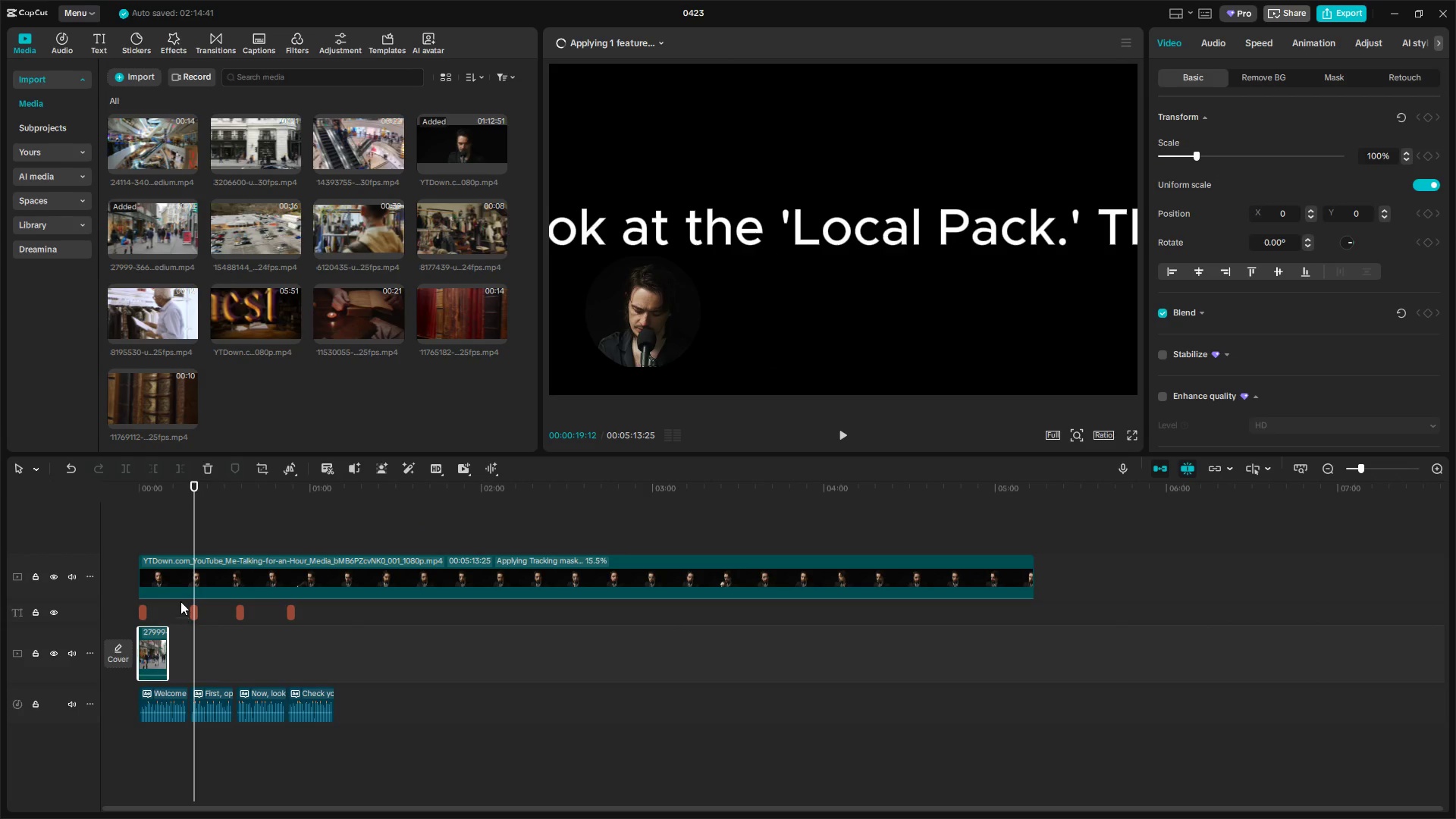 
left_click([150, 541])
 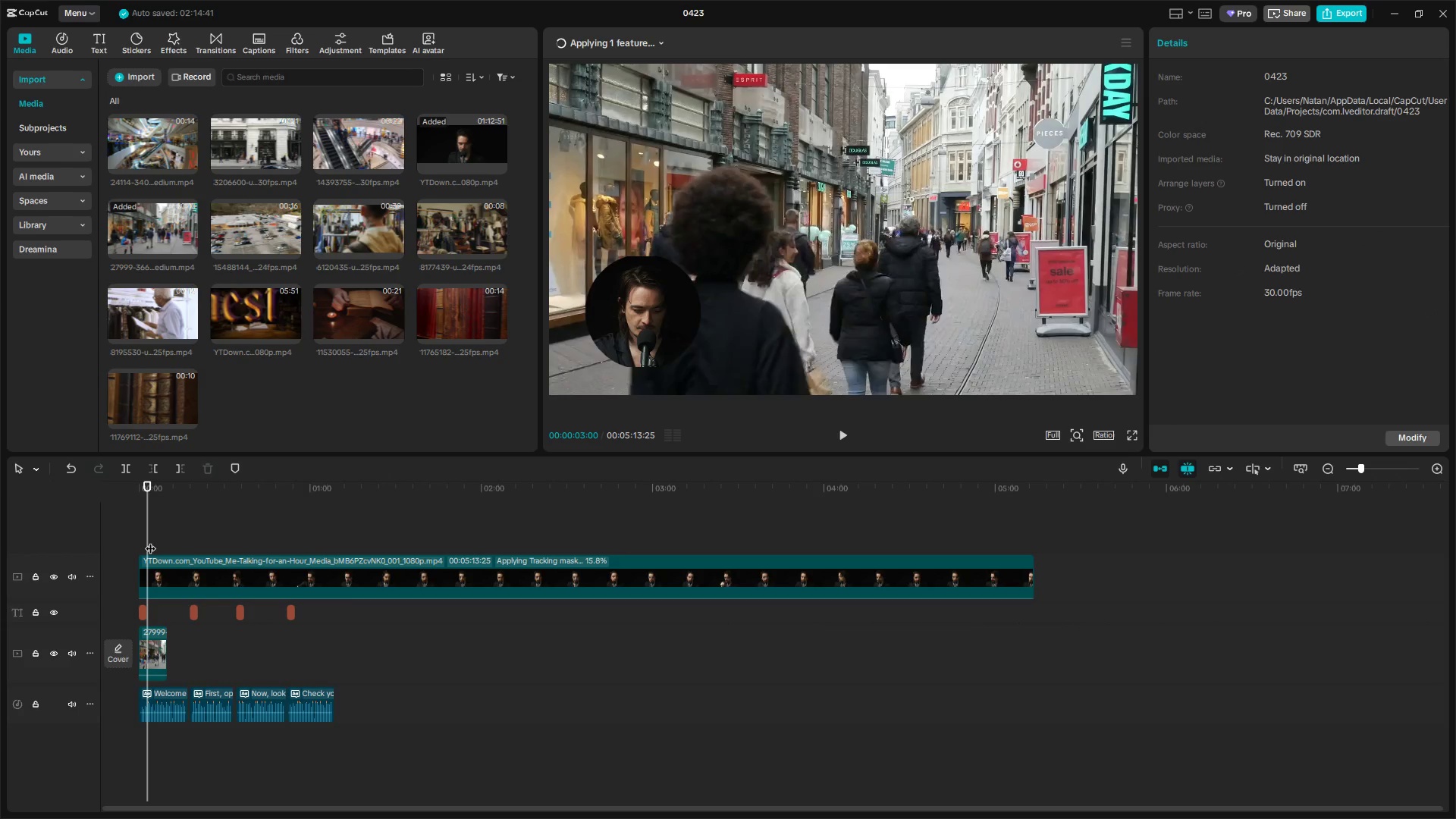 
left_click_drag(start_coordinate=[150, 541], to_coordinate=[136, 541])
 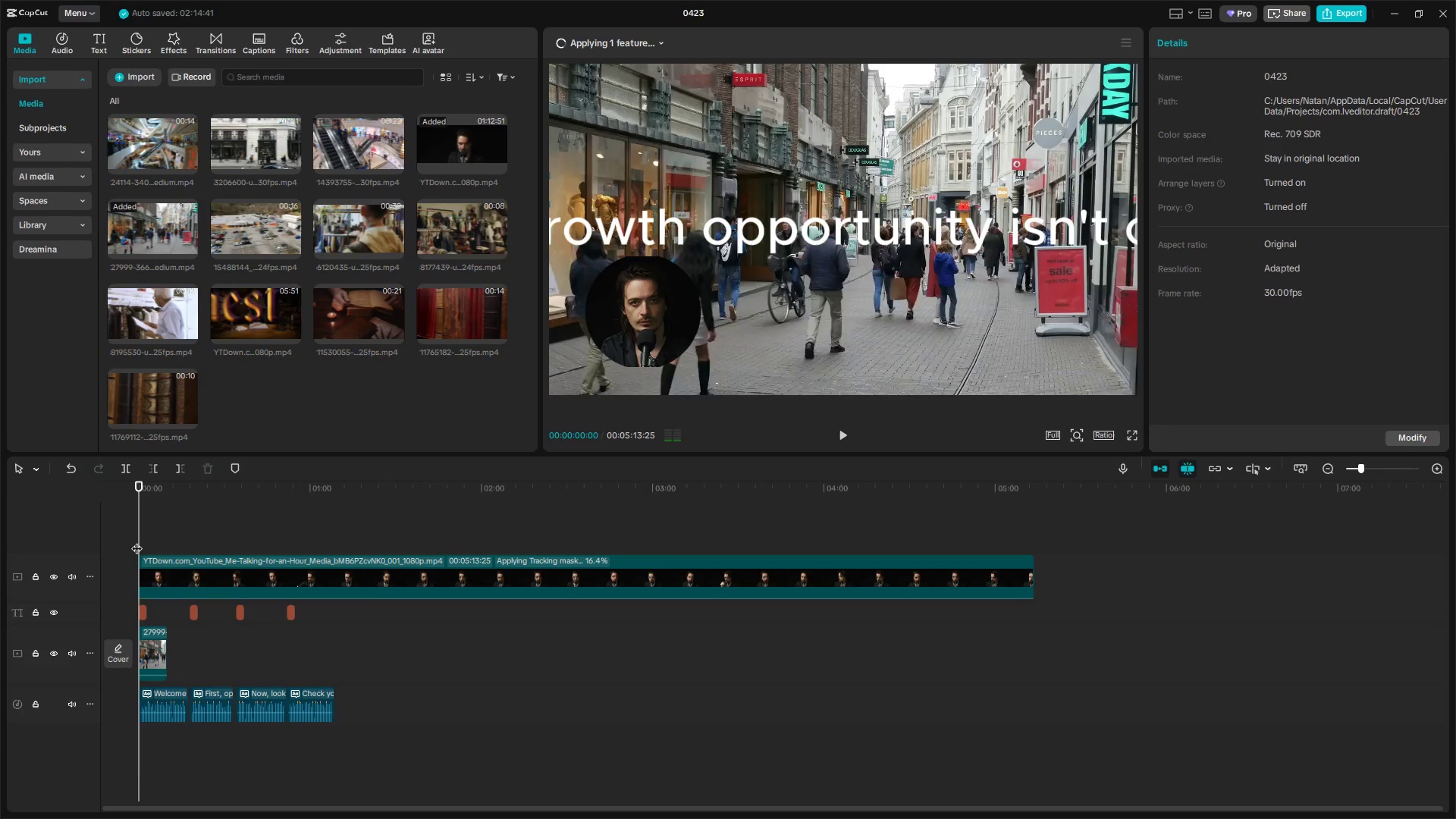 
key(Space)
 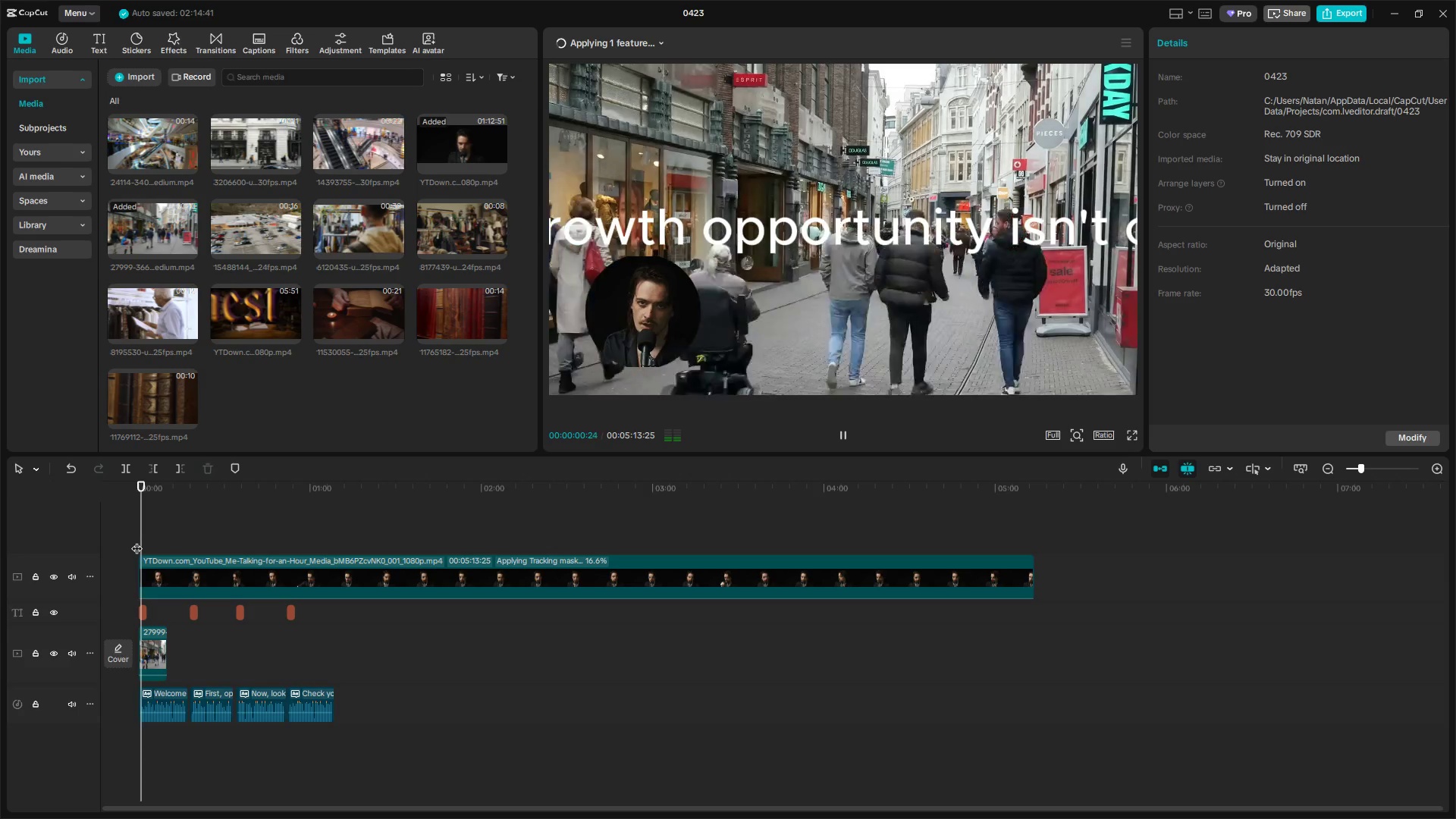 
key(Space)
 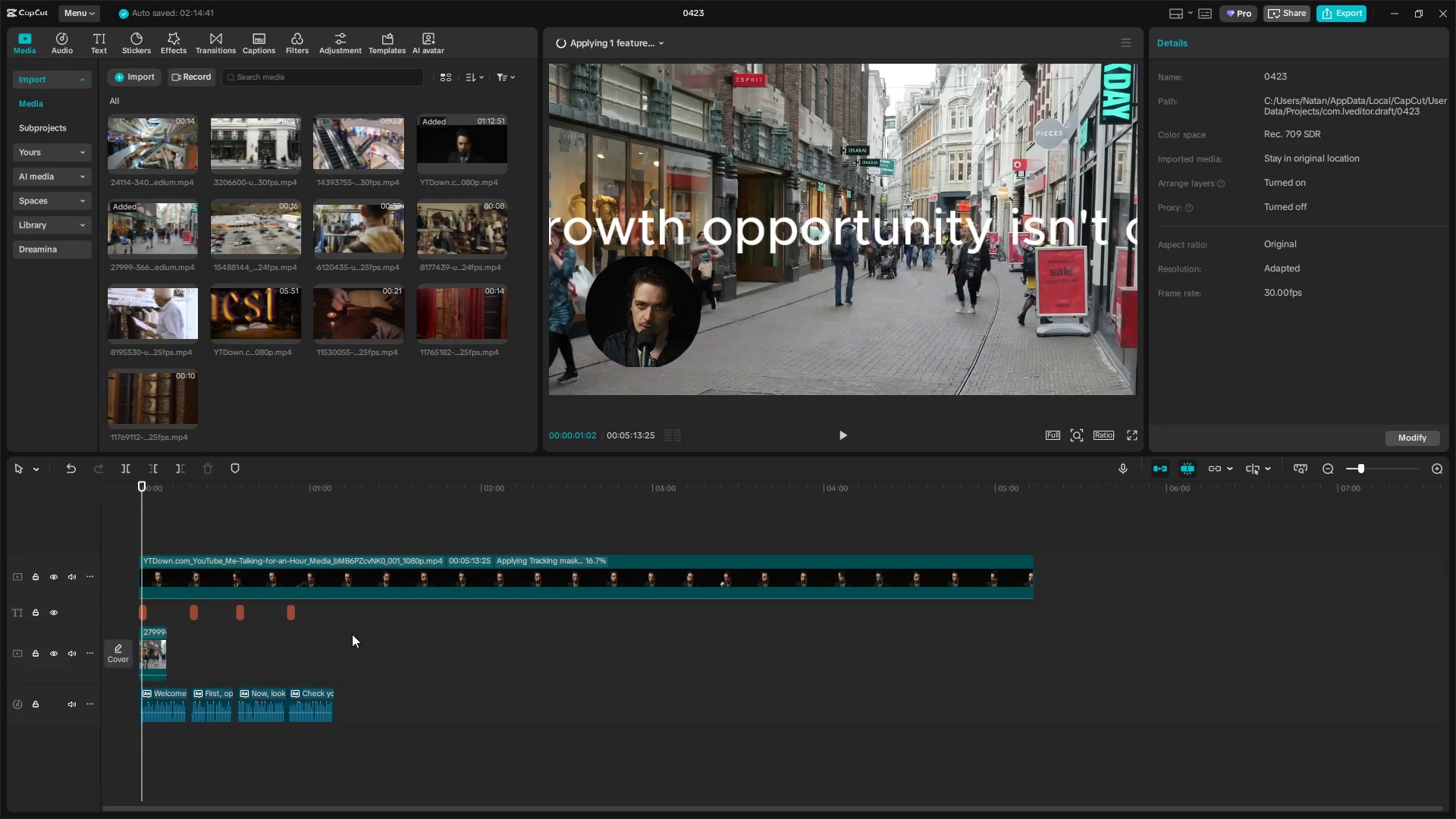 
left_click_drag(start_coordinate=[341, 613], to_coordinate=[136, 611])
 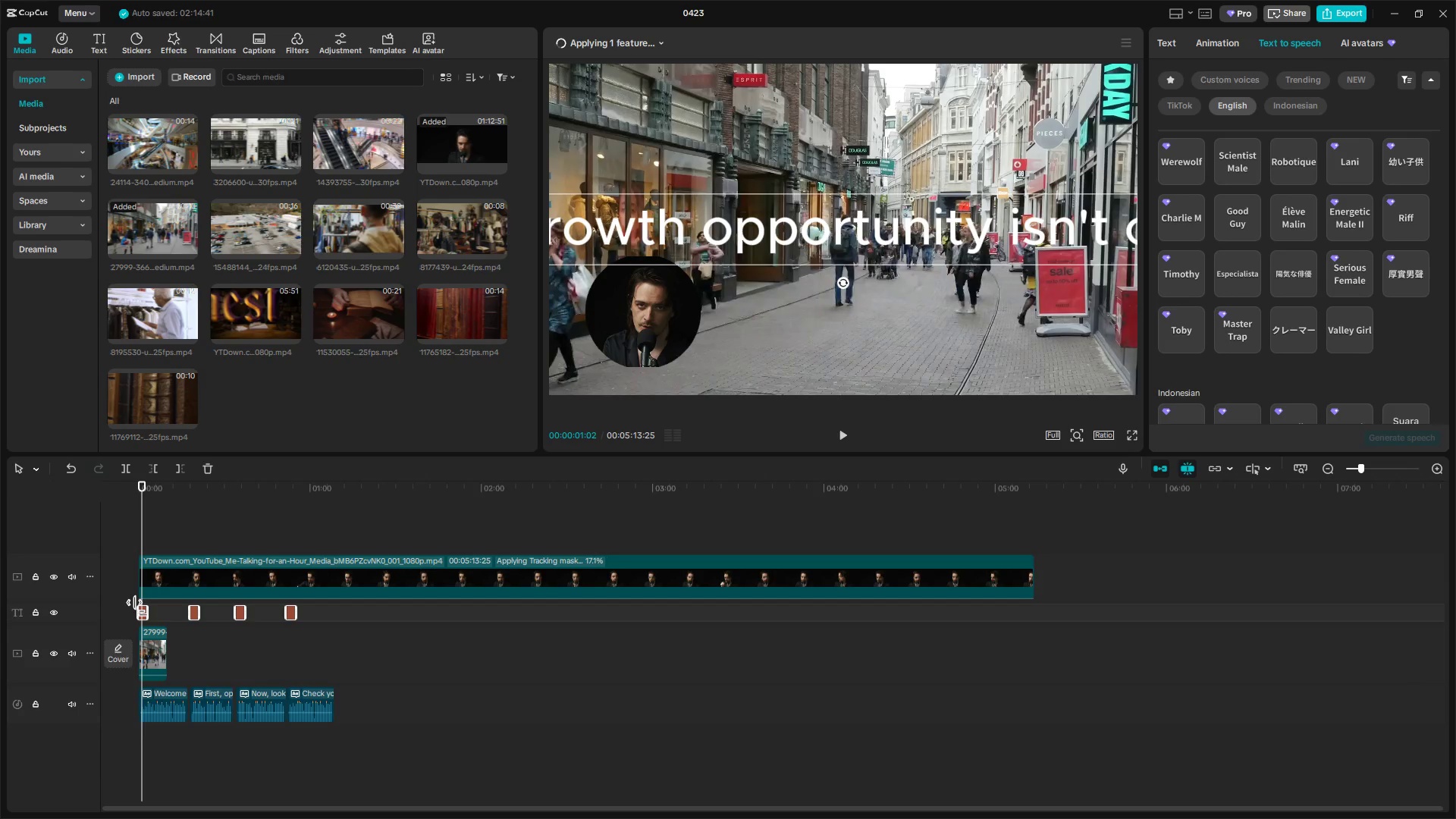 
key(Backspace)
 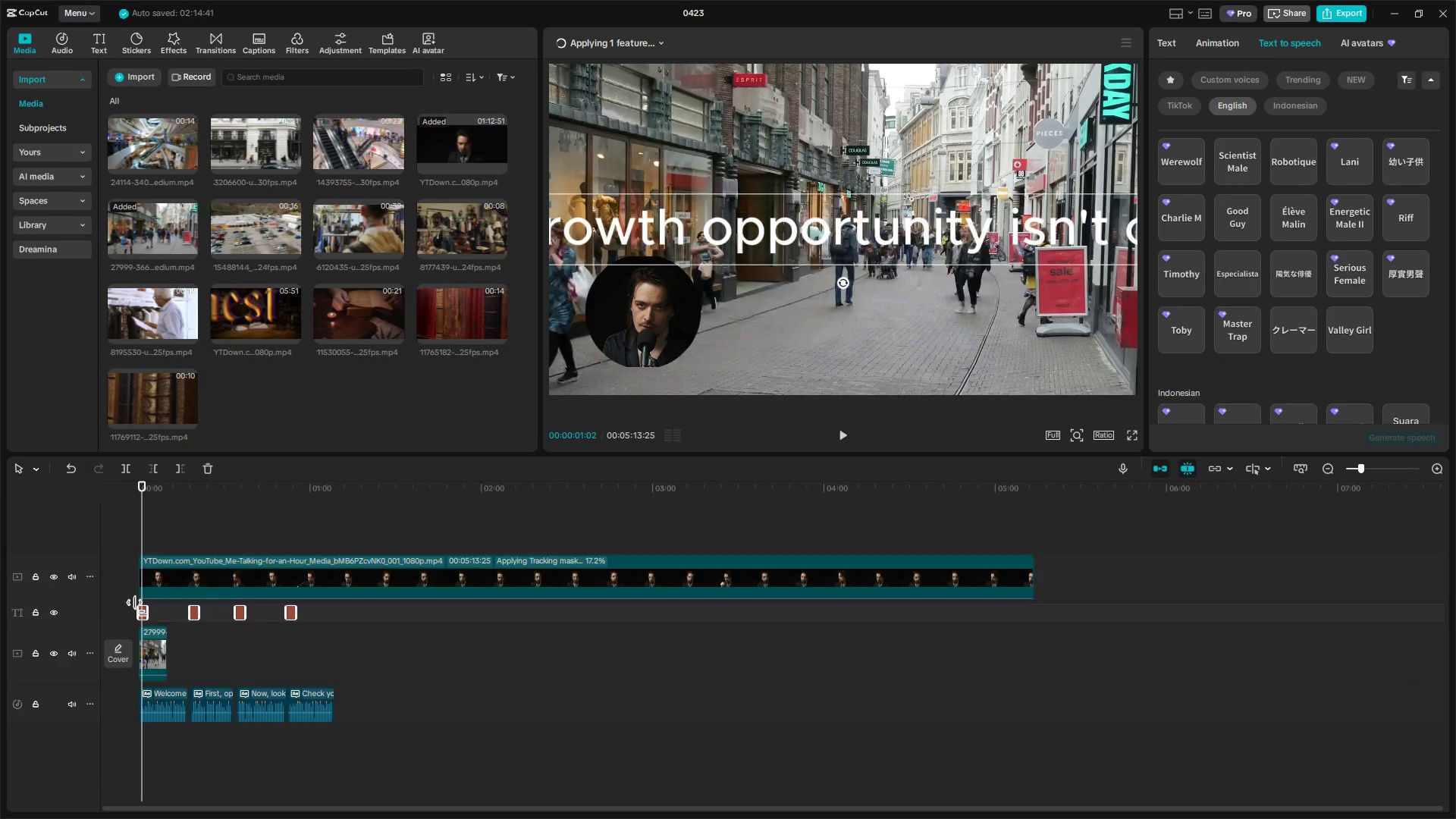 
key(Space)
 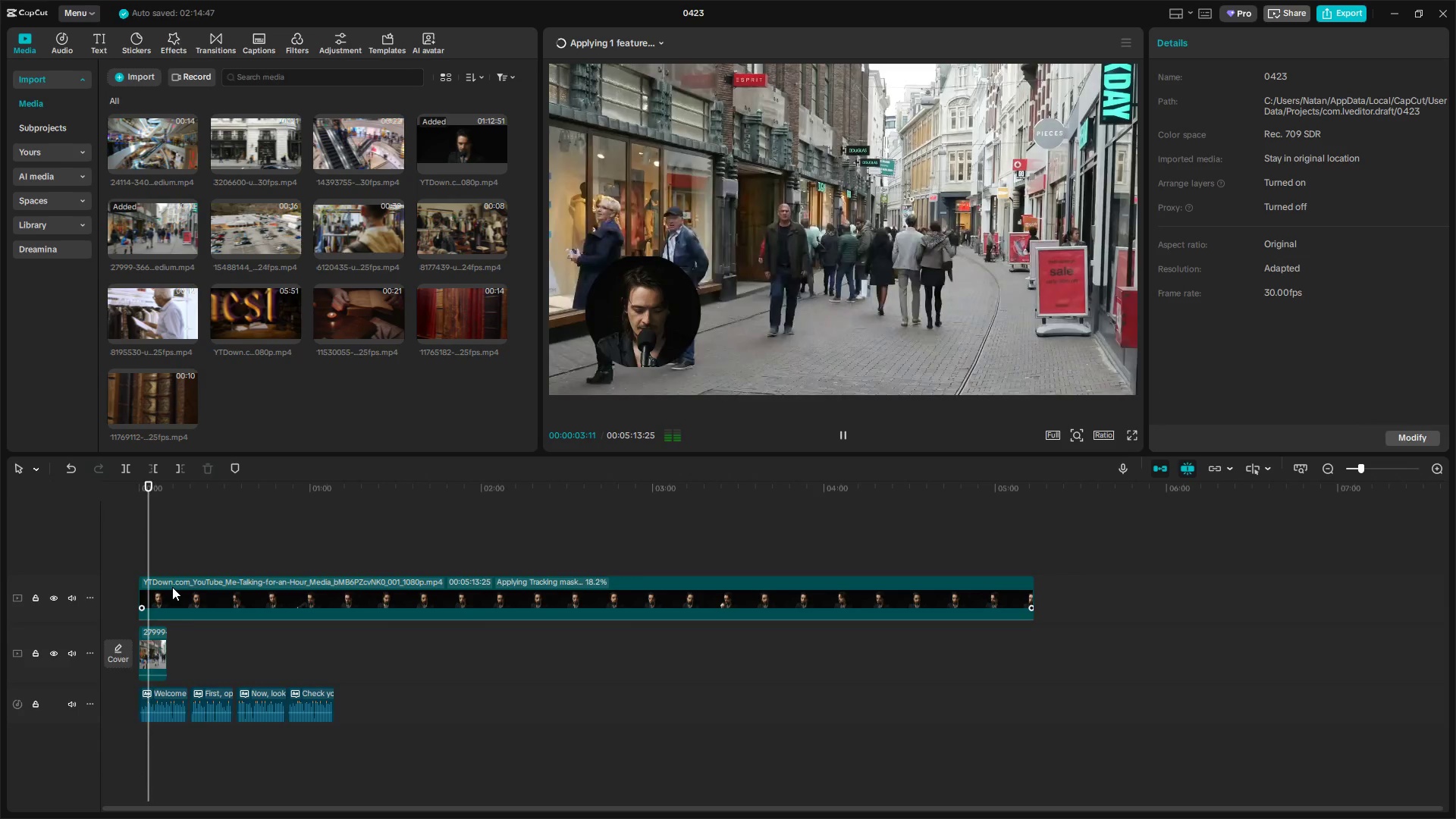 
hold_key(key=ControlLeft, duration=1.19)
 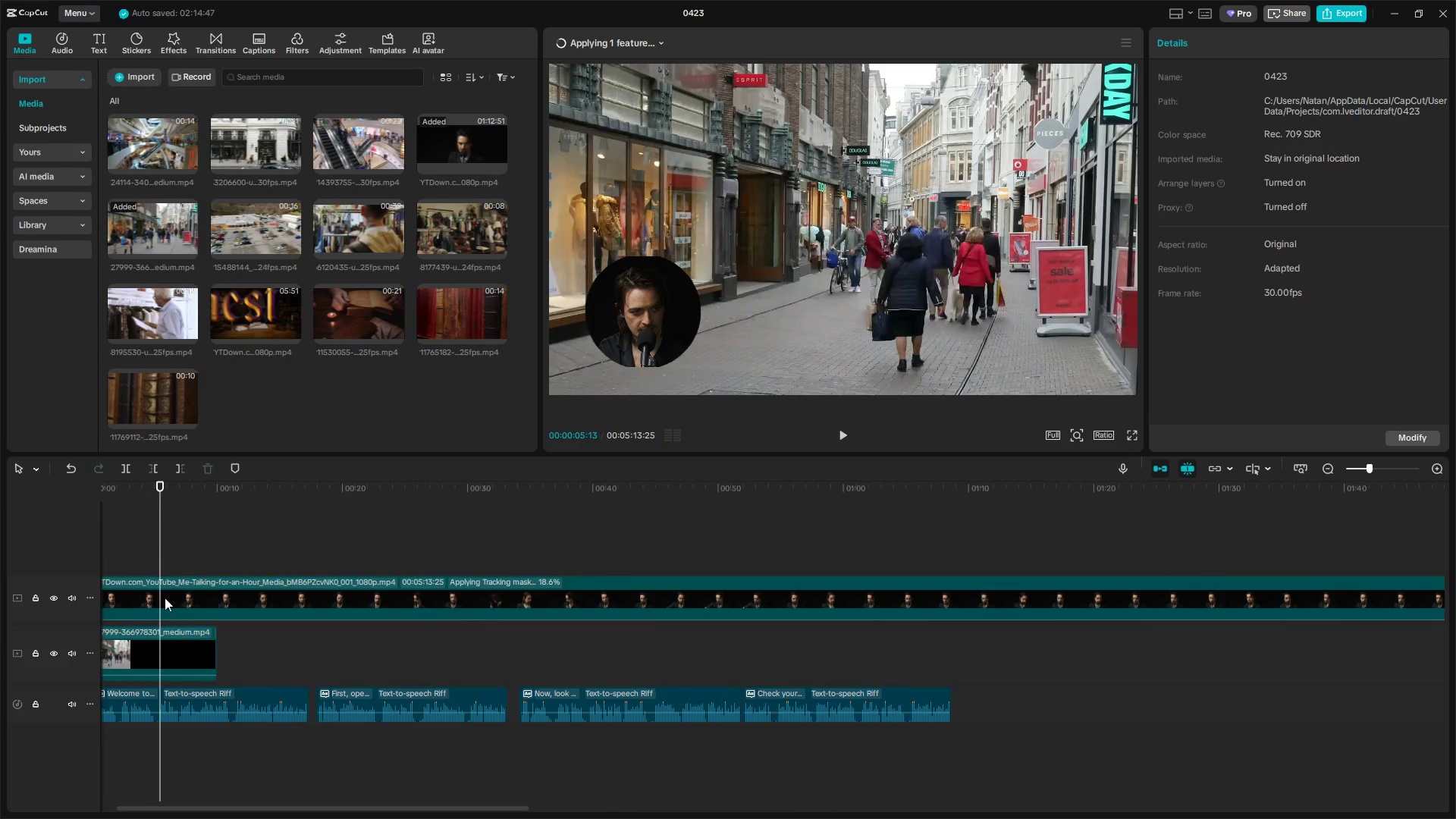 
key(Space)
 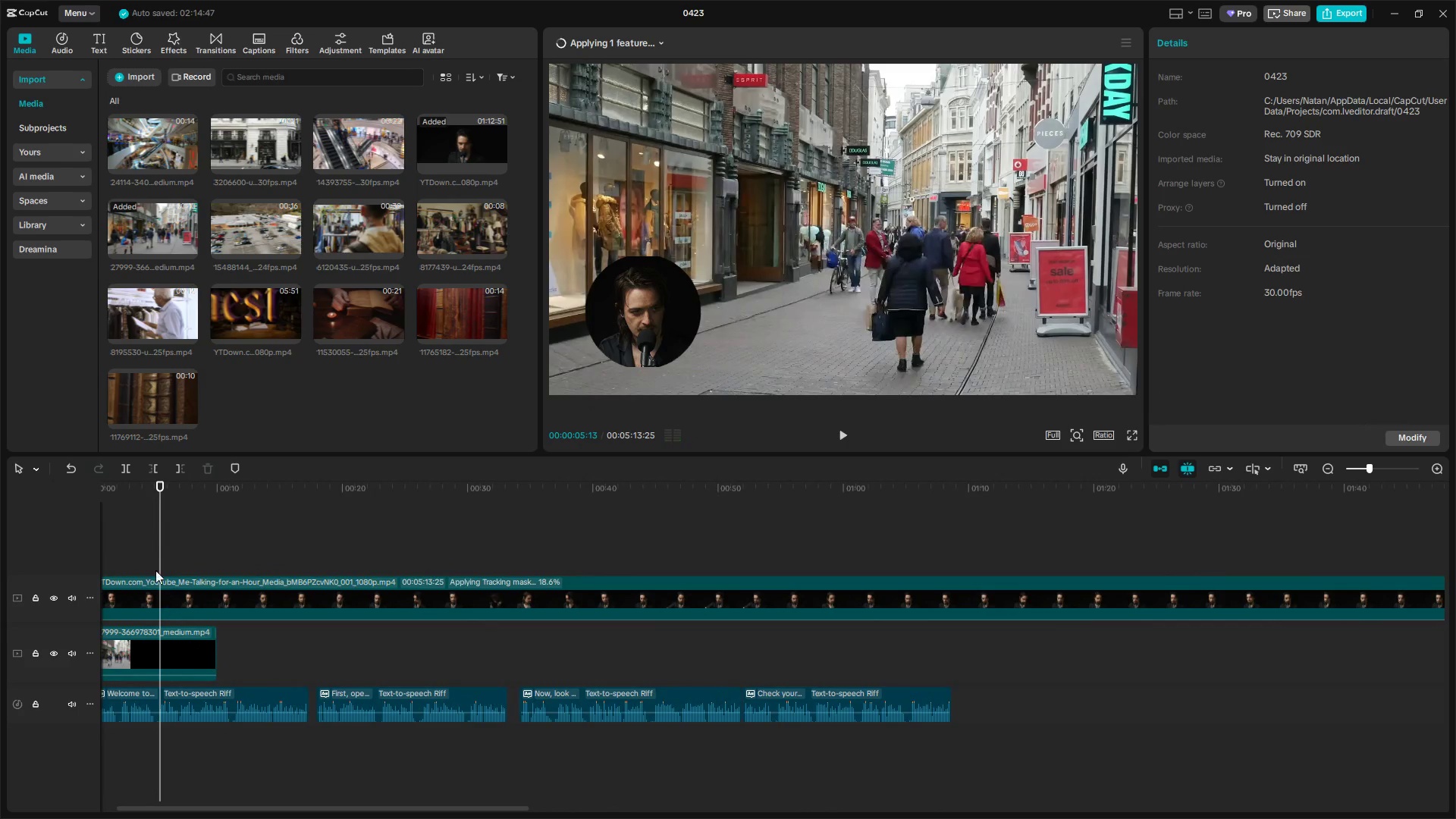 
scroll: coordinate [203, 635], scroll_direction: up, amount: 13.0
 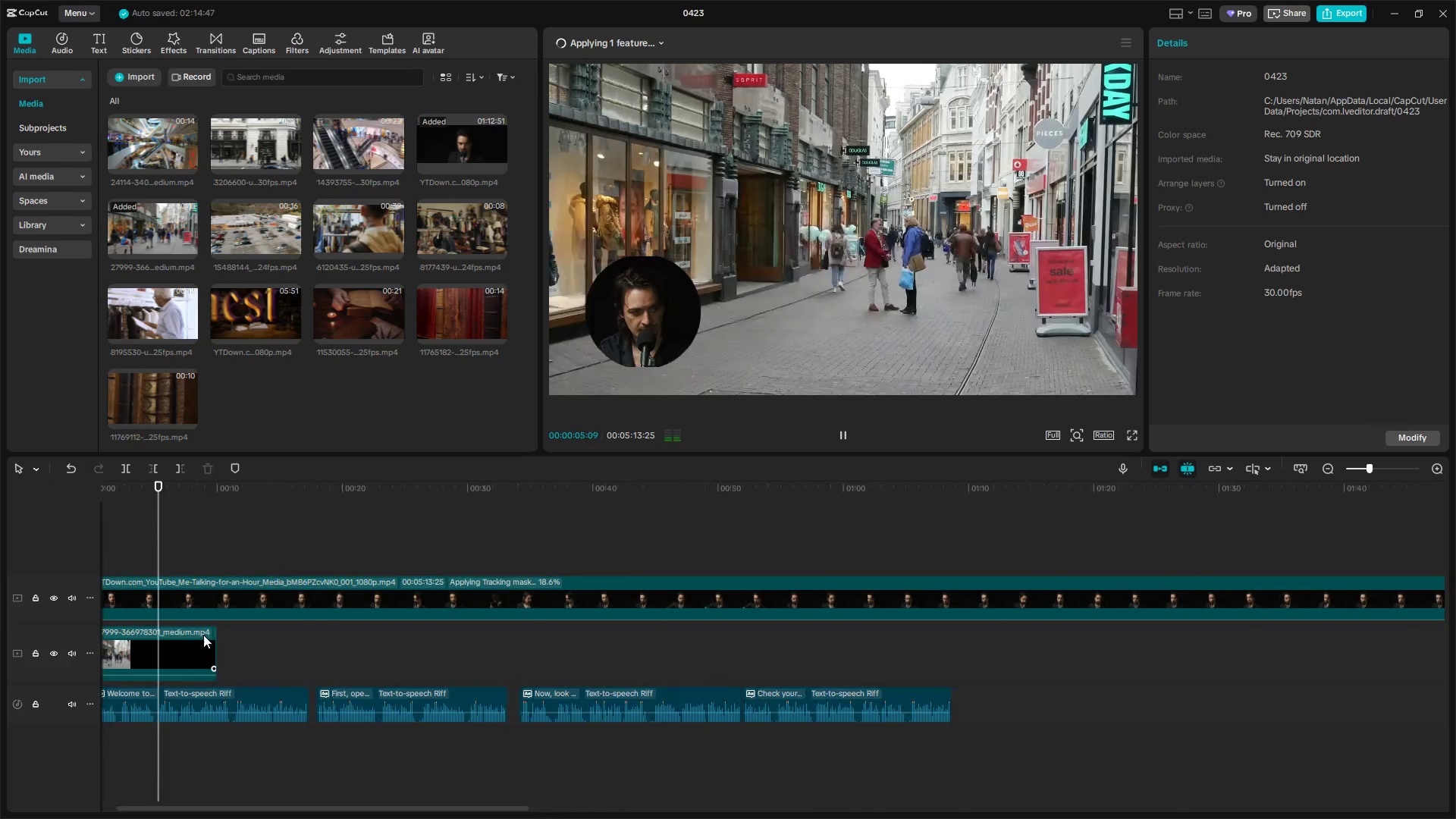 
left_click([148, 556])
 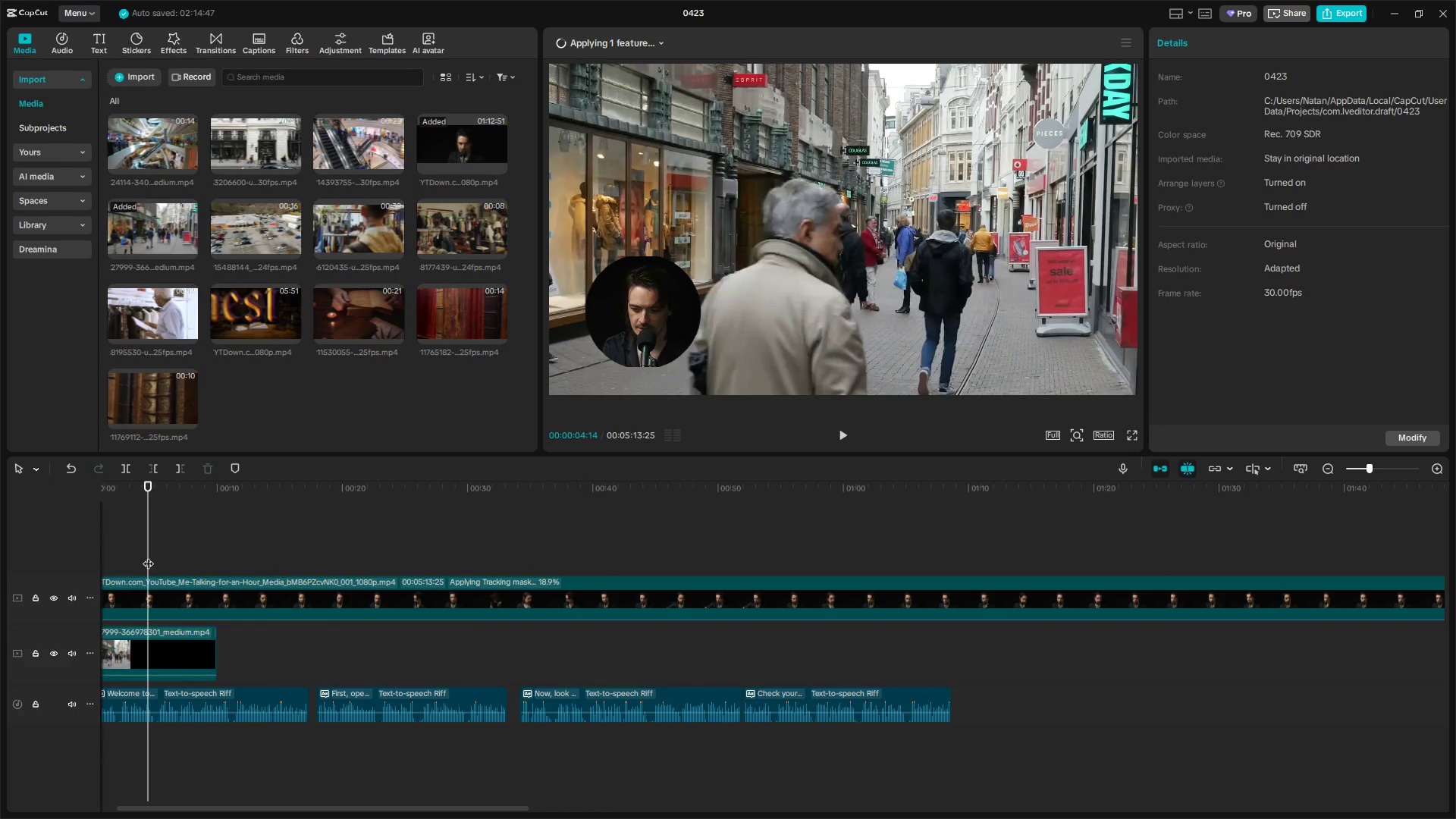 
key(Space)
 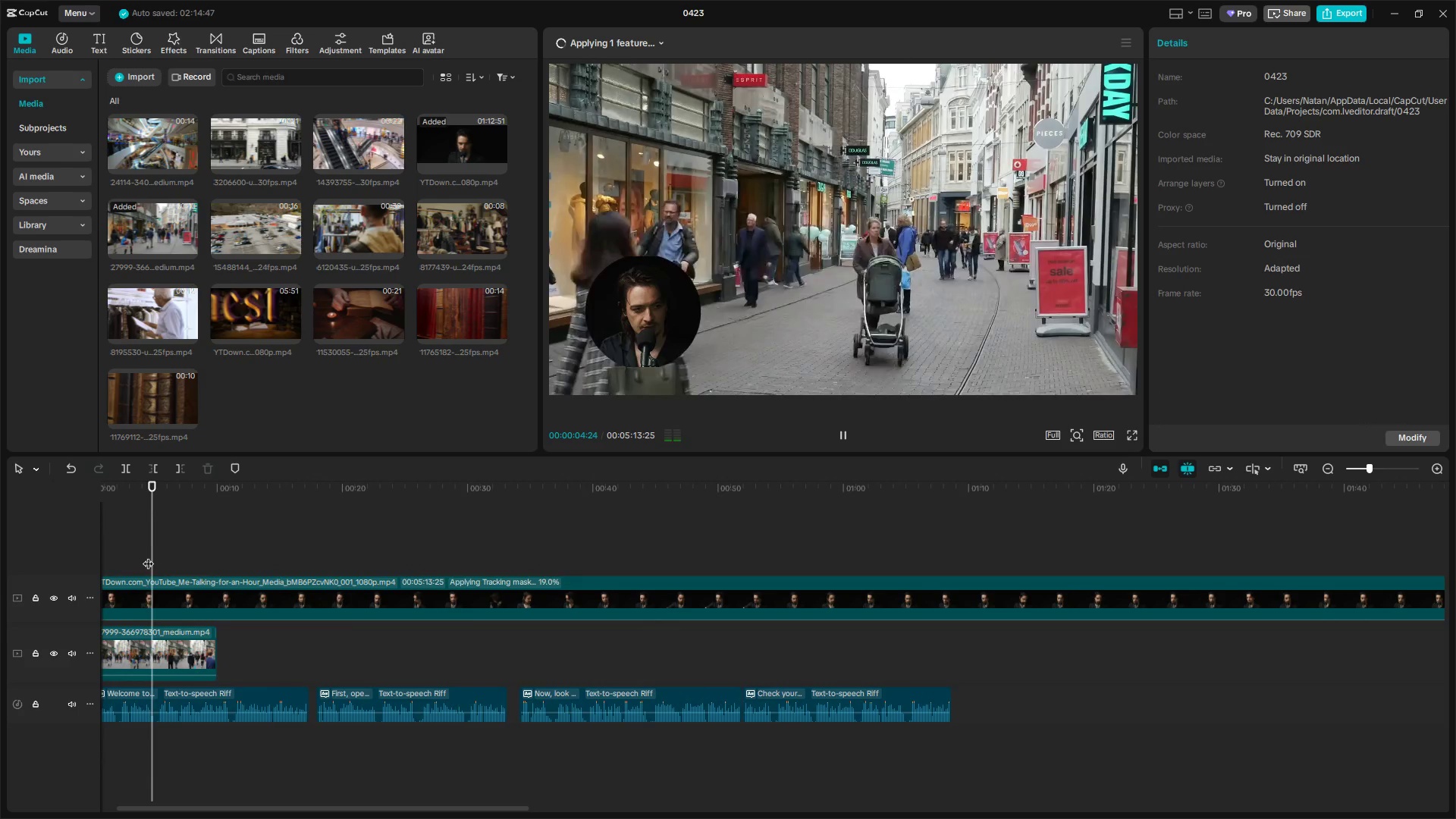 
key(Space)
 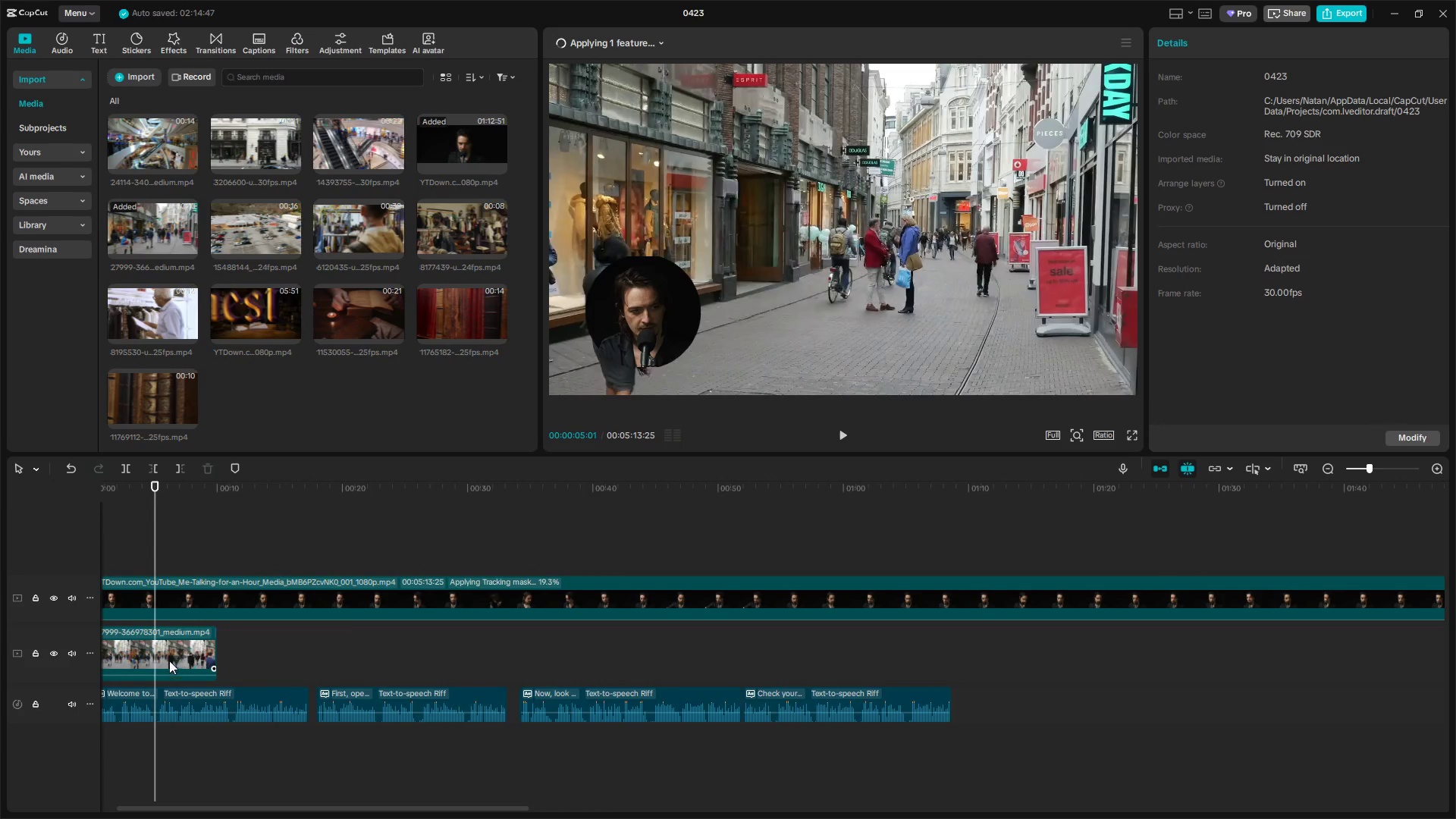 
left_click([167, 659])
 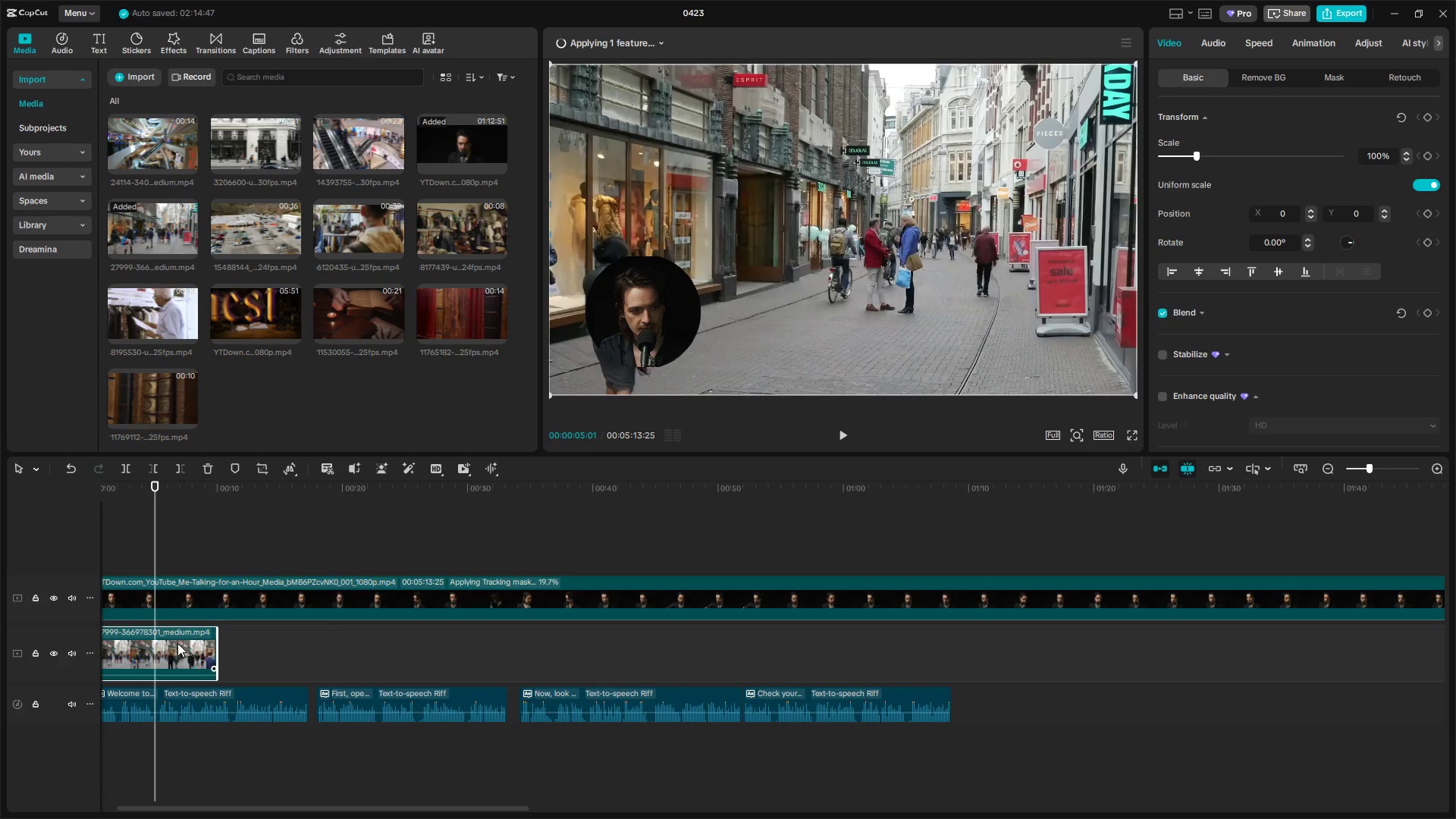 
key(W)
 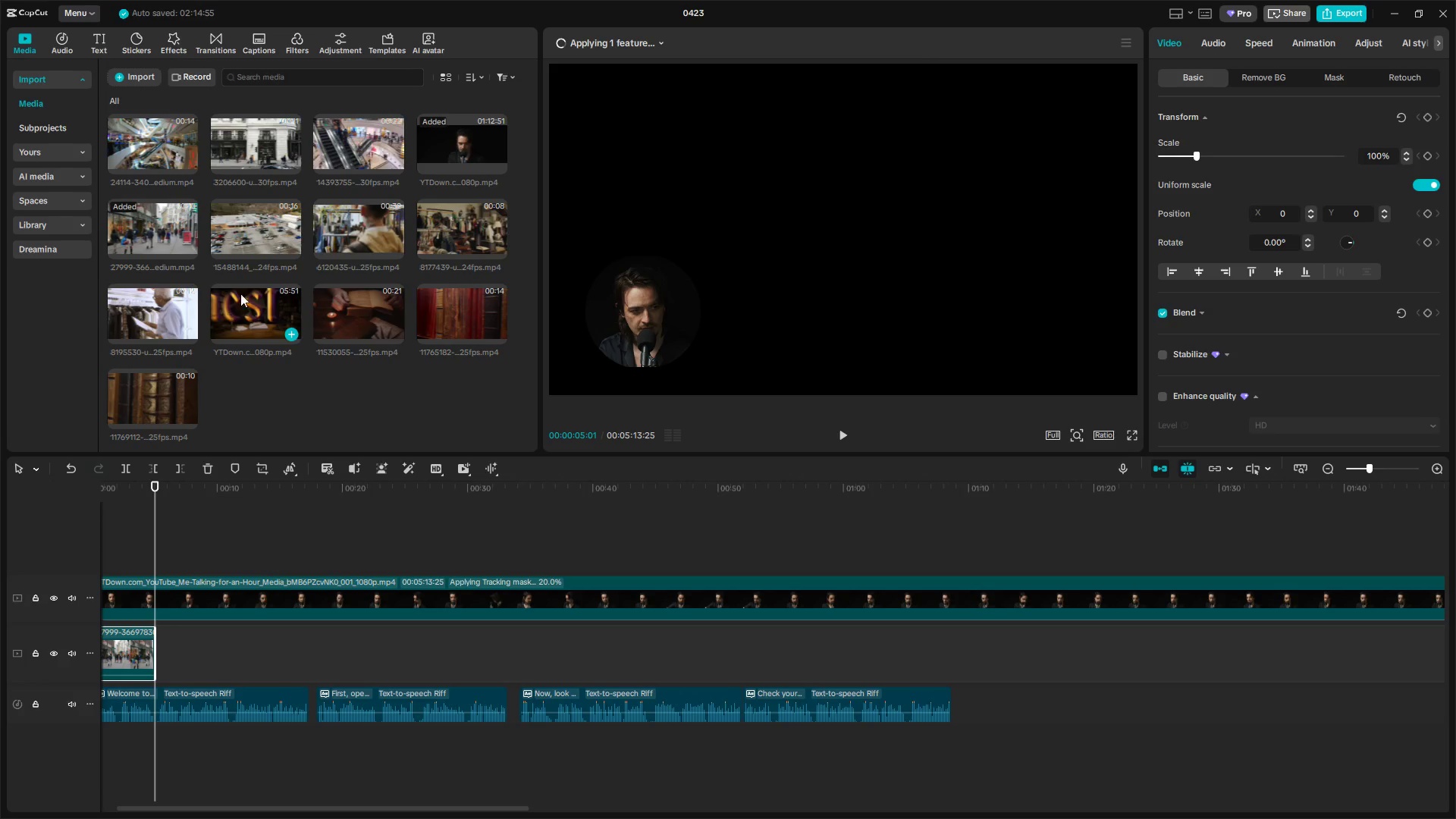 
left_click([253, 236])
 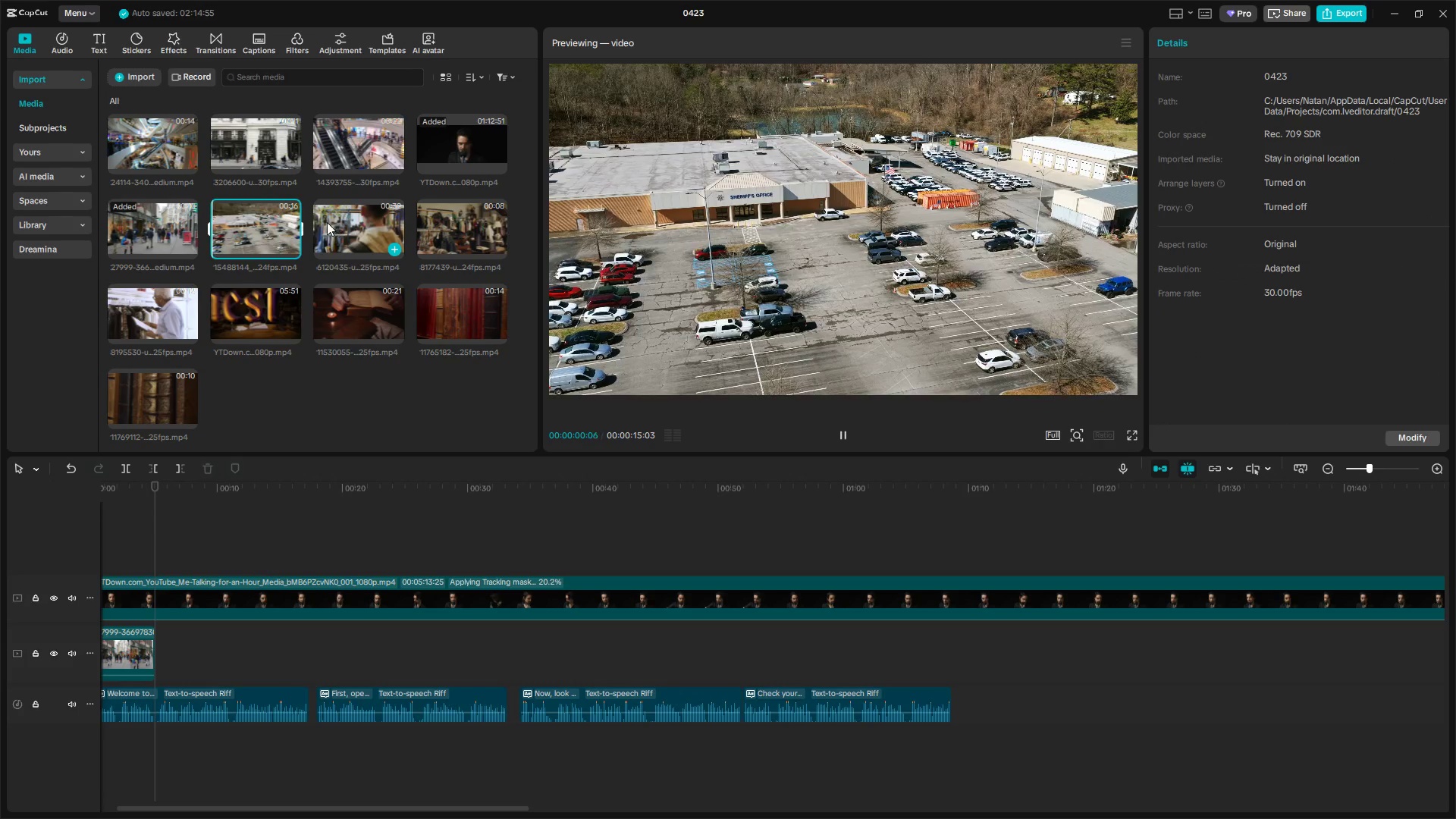 
left_click_drag(start_coordinate=[310, 231], to_coordinate=[294, 315])
 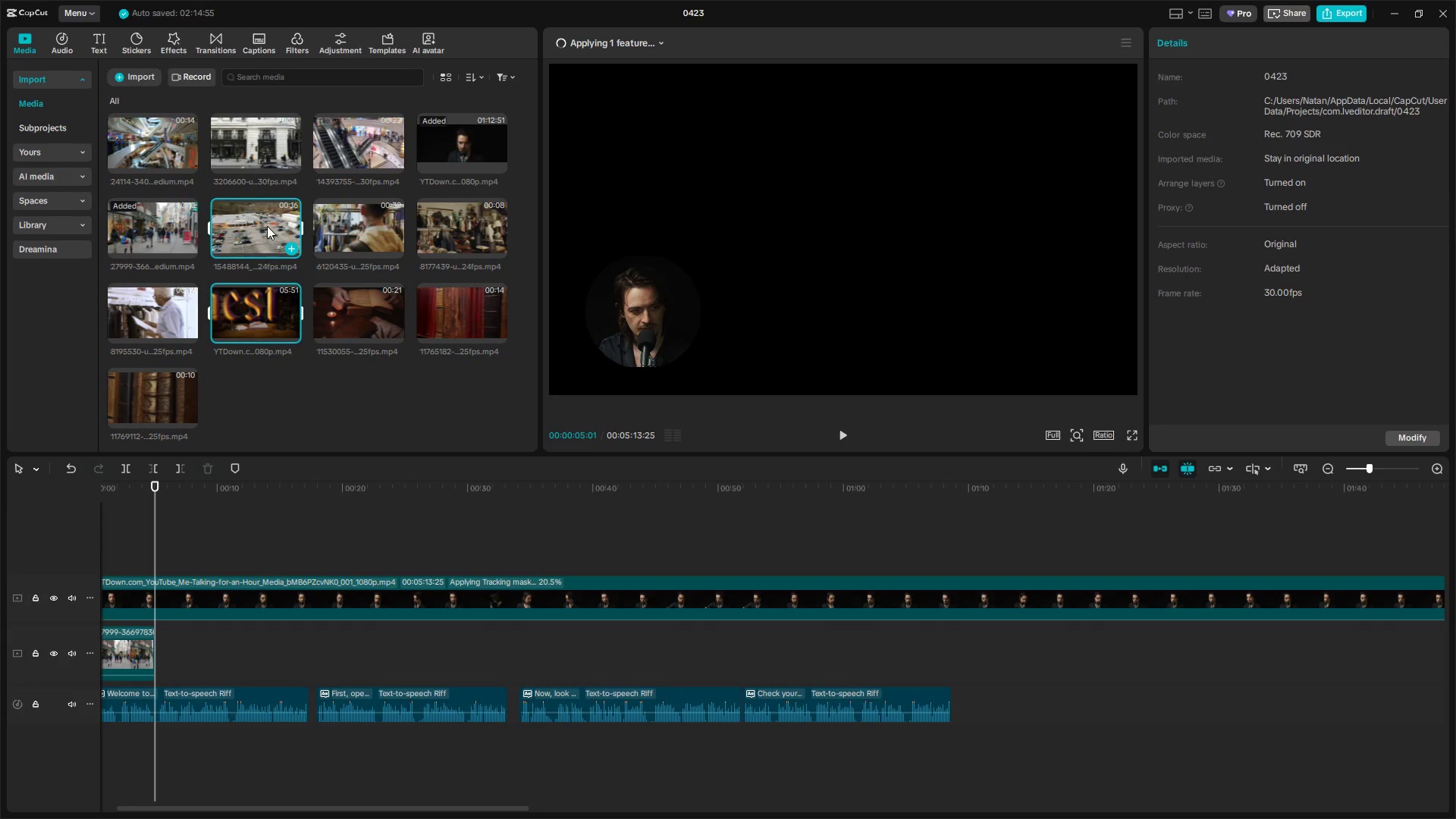 
left_click_drag(start_coordinate=[267, 226], to_coordinate=[258, 332])
 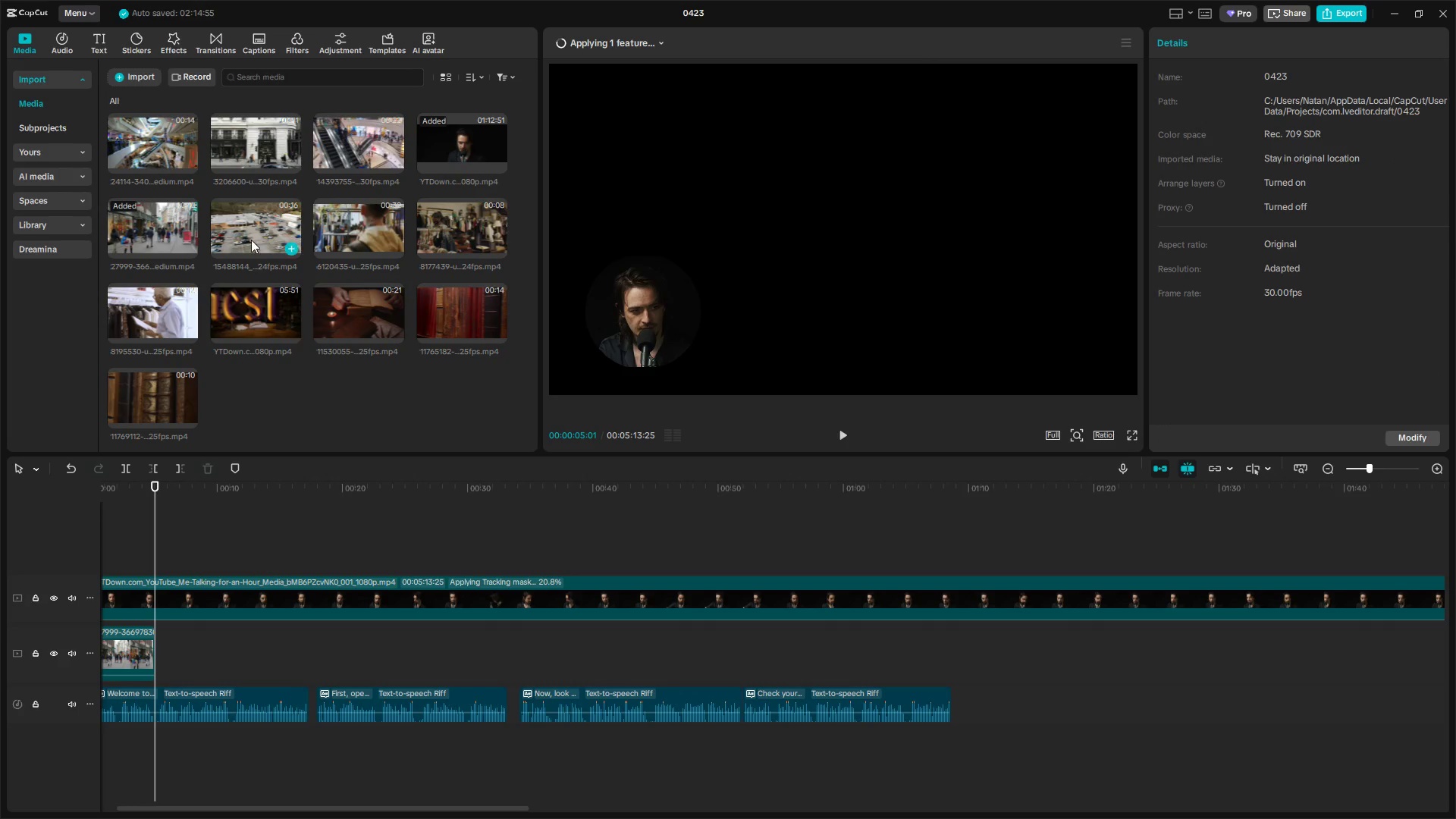 
left_click([251, 237])
 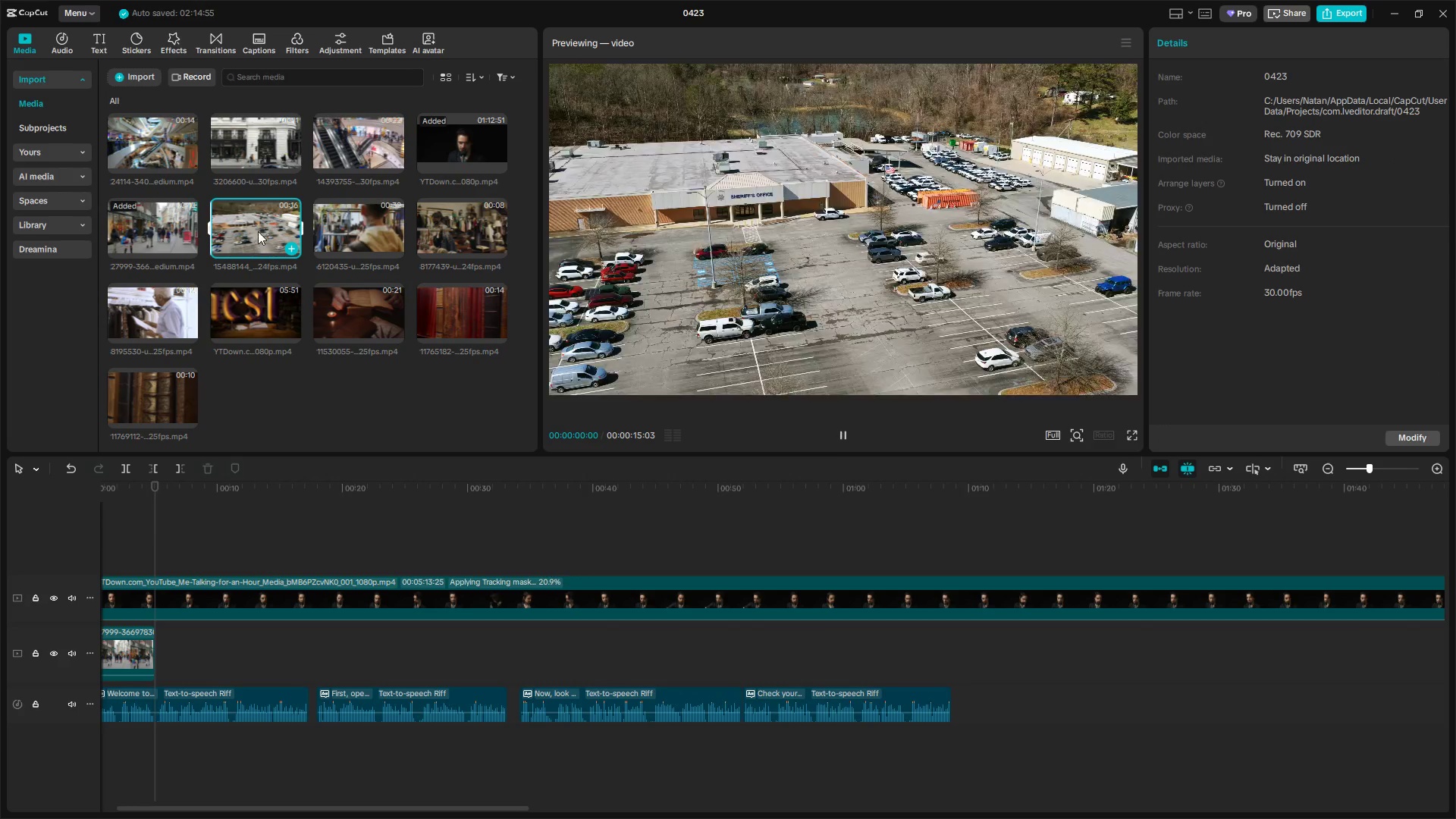 
left_click_drag(start_coordinate=[259, 231], to_coordinate=[118, 642])
 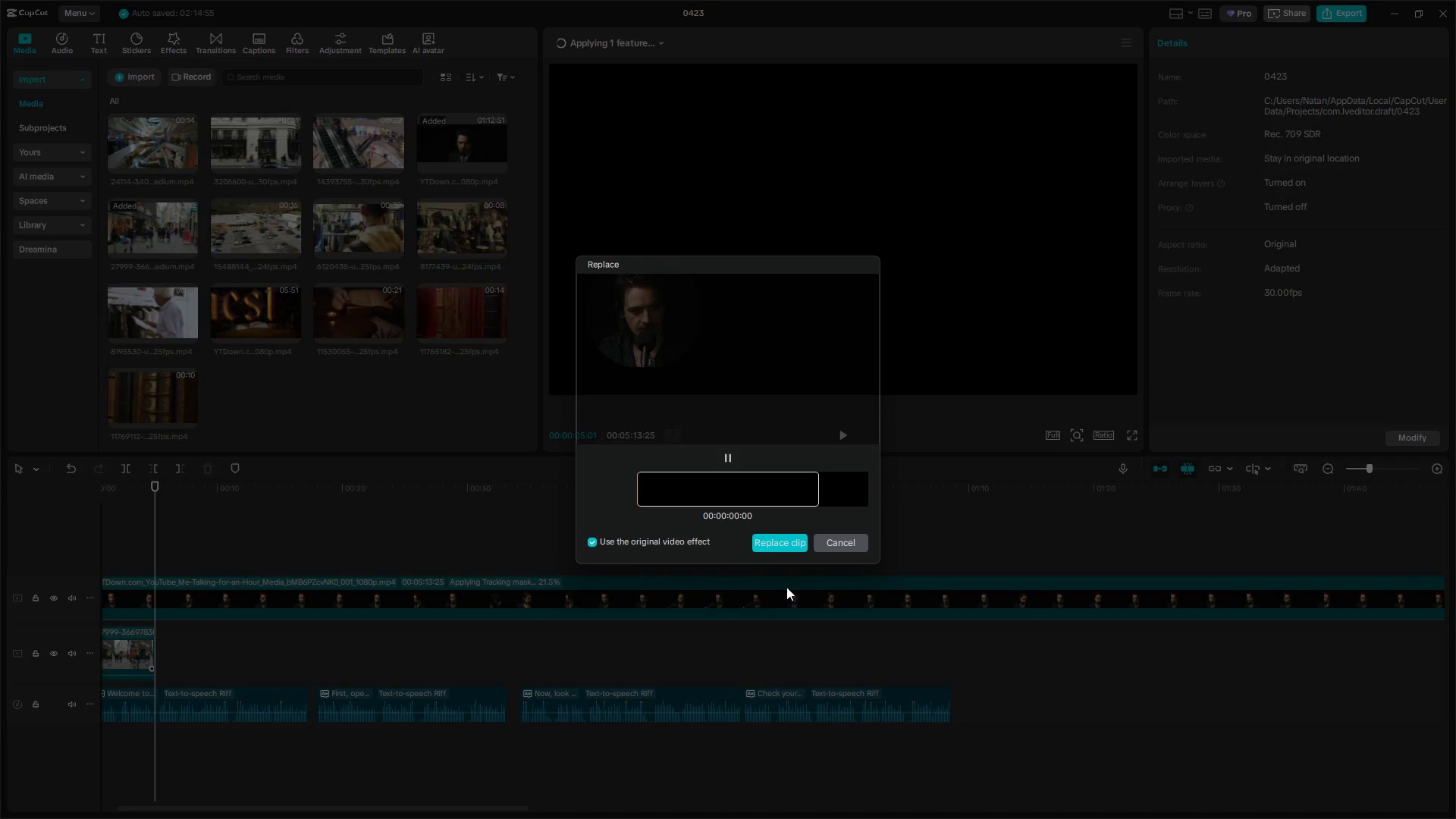 
left_click([799, 543])
 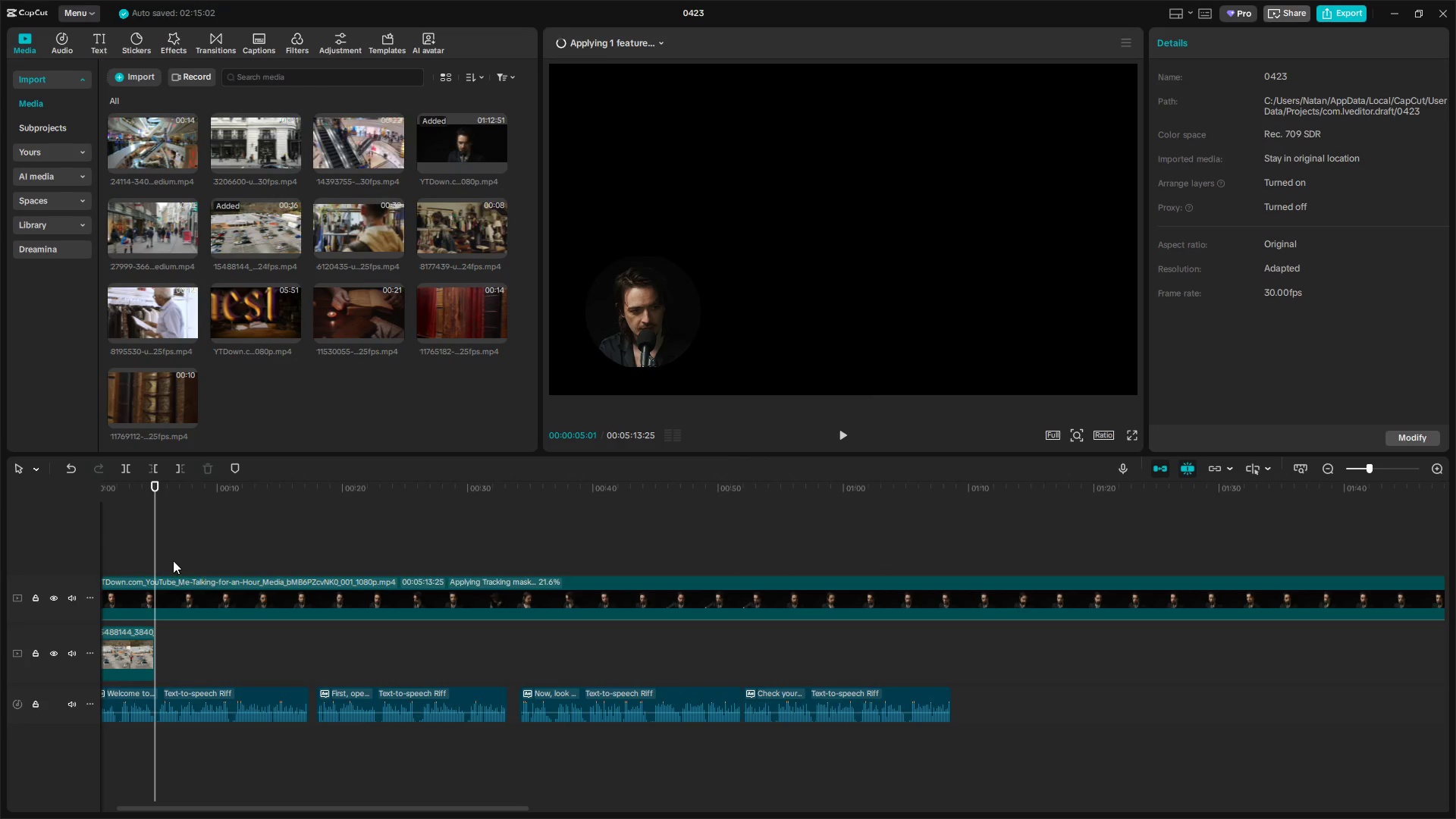 
left_click_drag(start_coordinate=[158, 552], to_coordinate=[12, 566])
 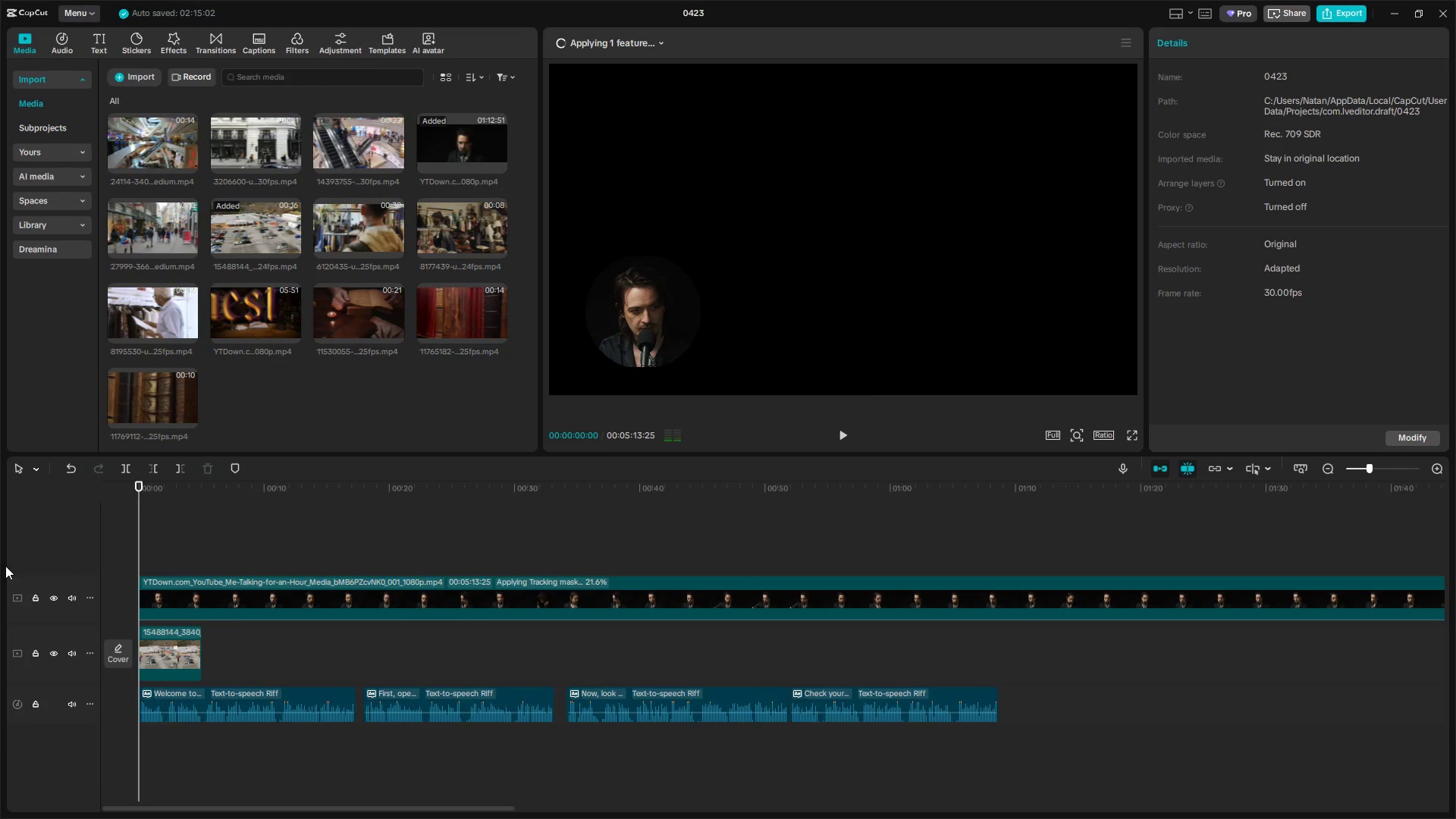 
key(Space)
 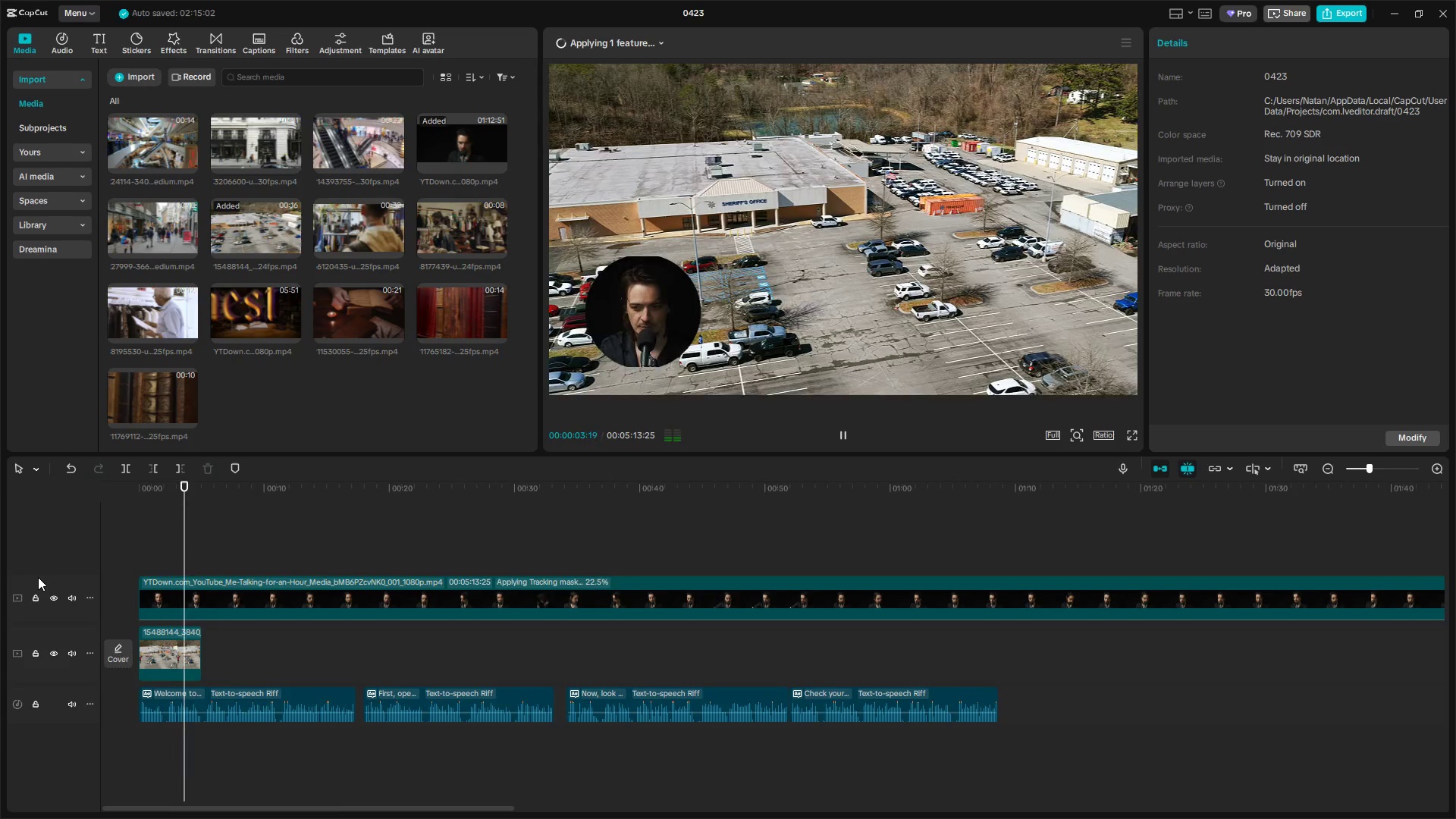 
wait(5.92)
 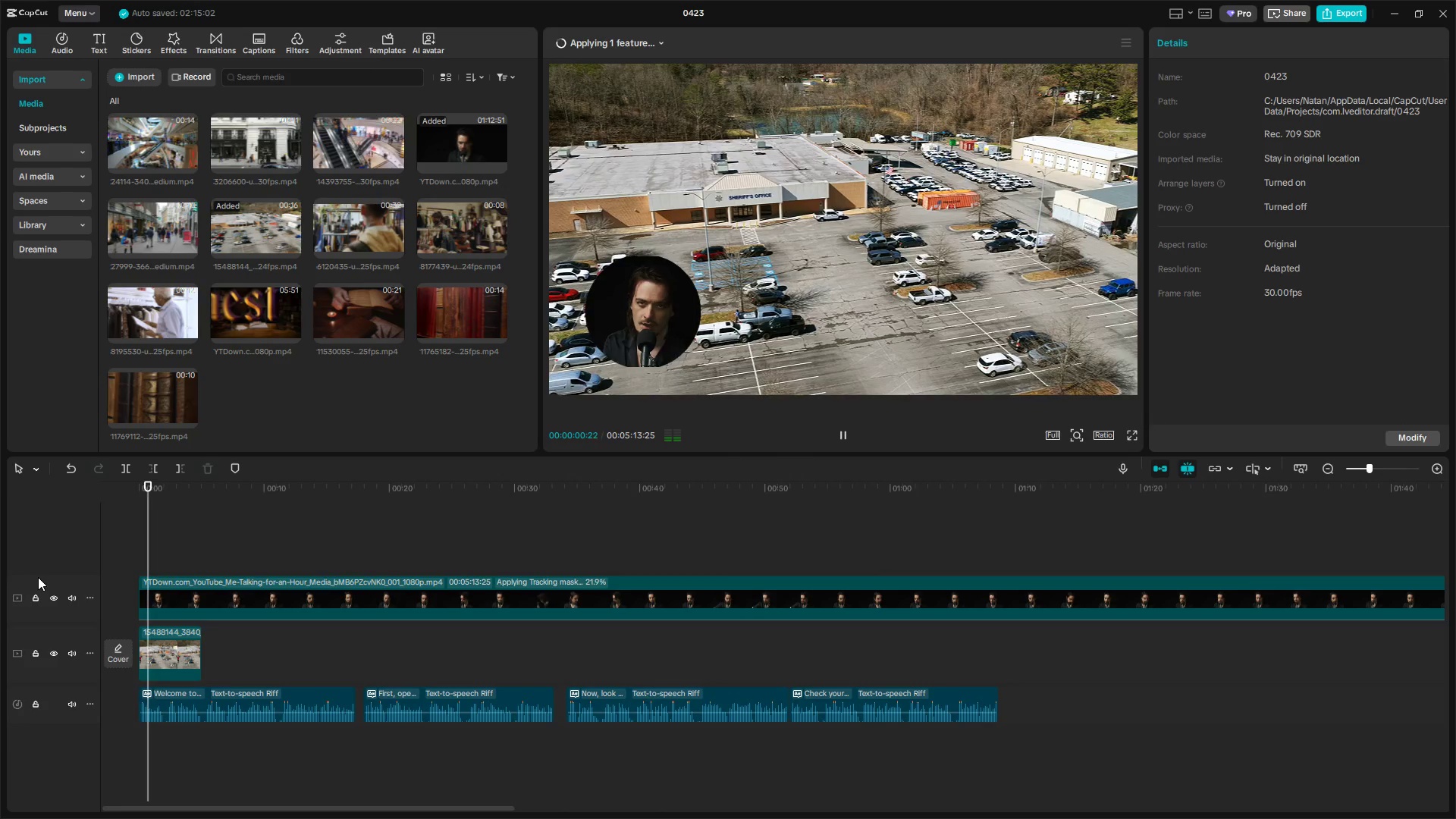 
key(Space)
 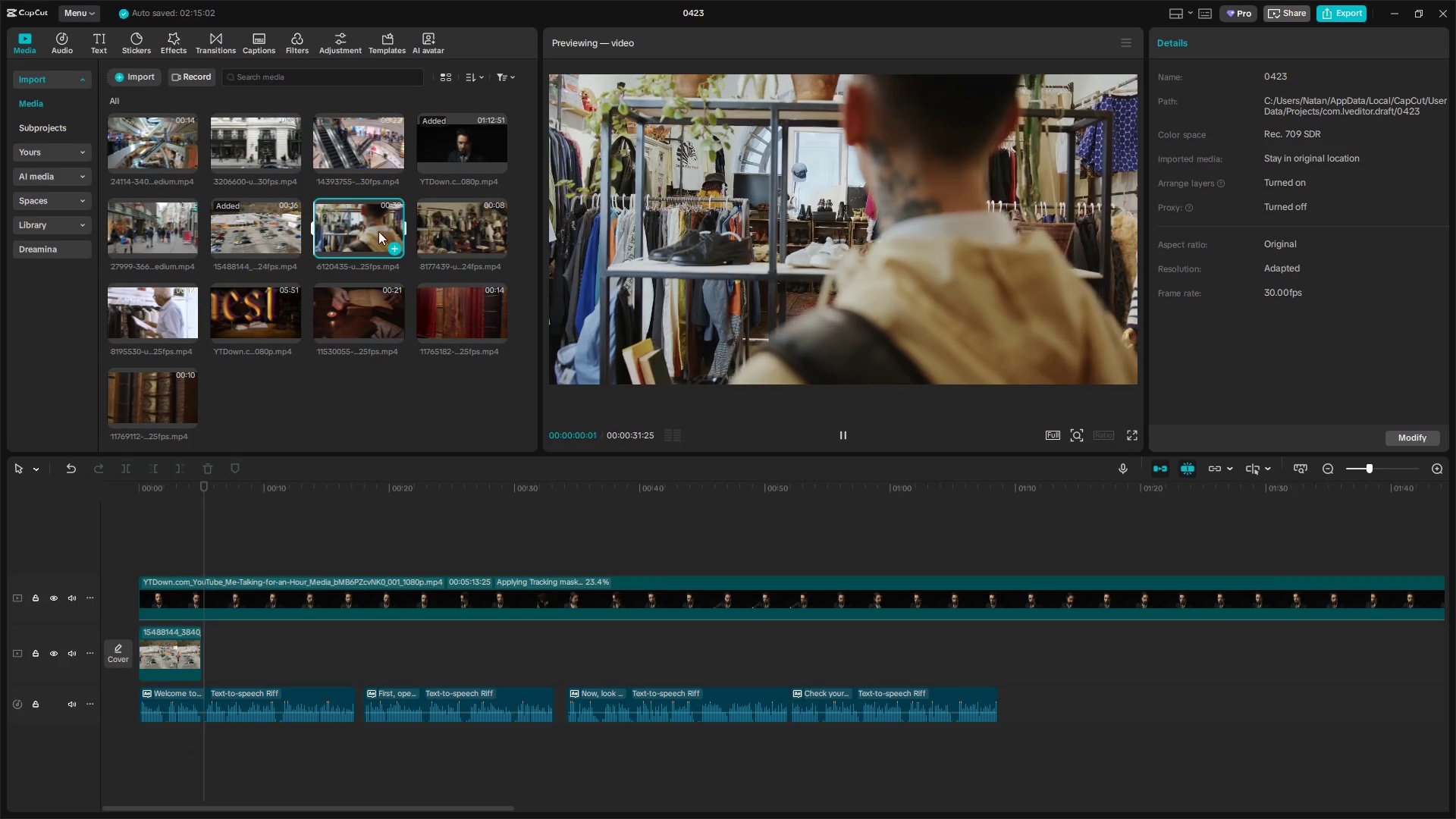 
left_click_drag(start_coordinate=[467, 230], to_coordinate=[211, 644])
 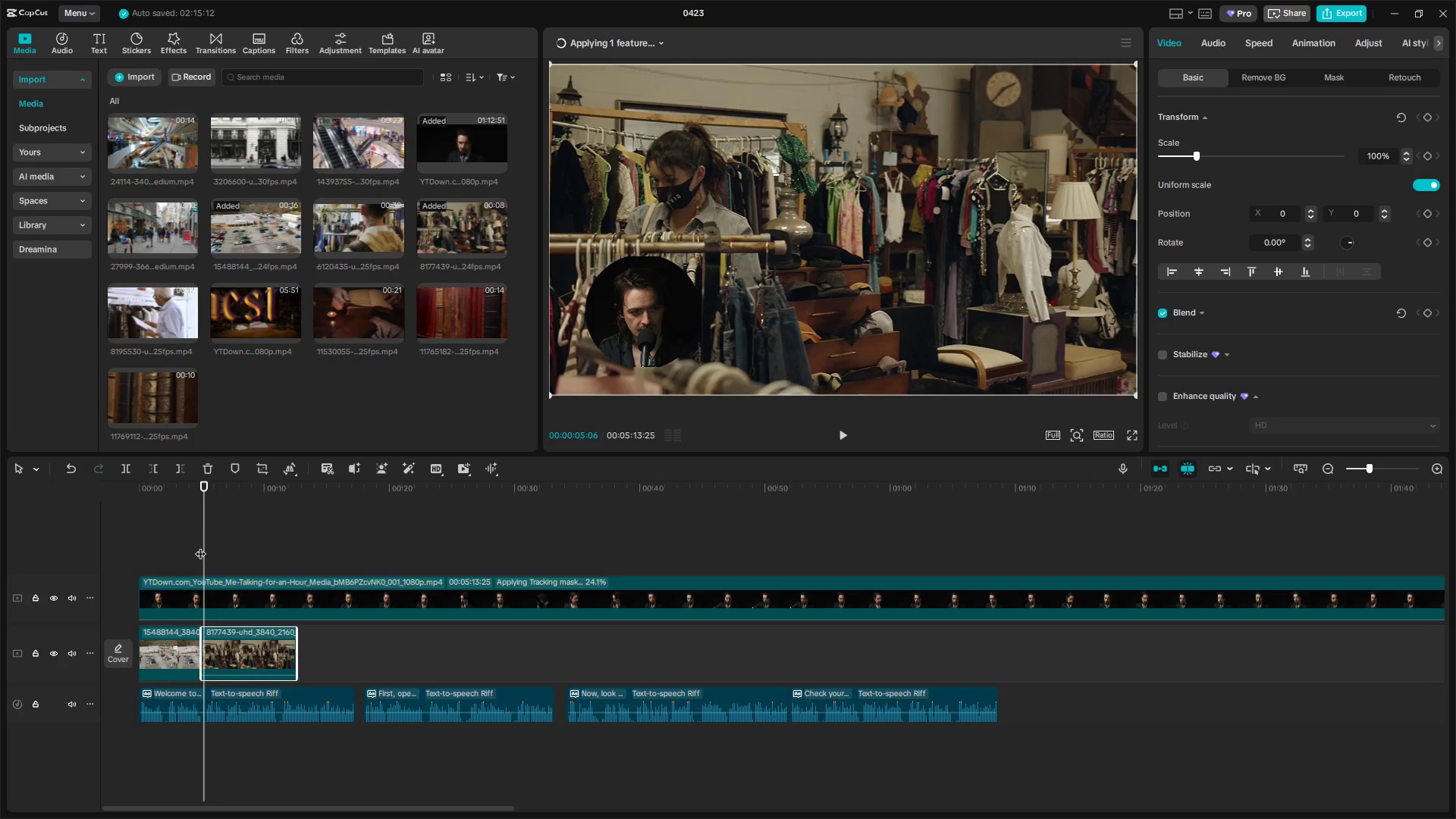 
key(Space)
 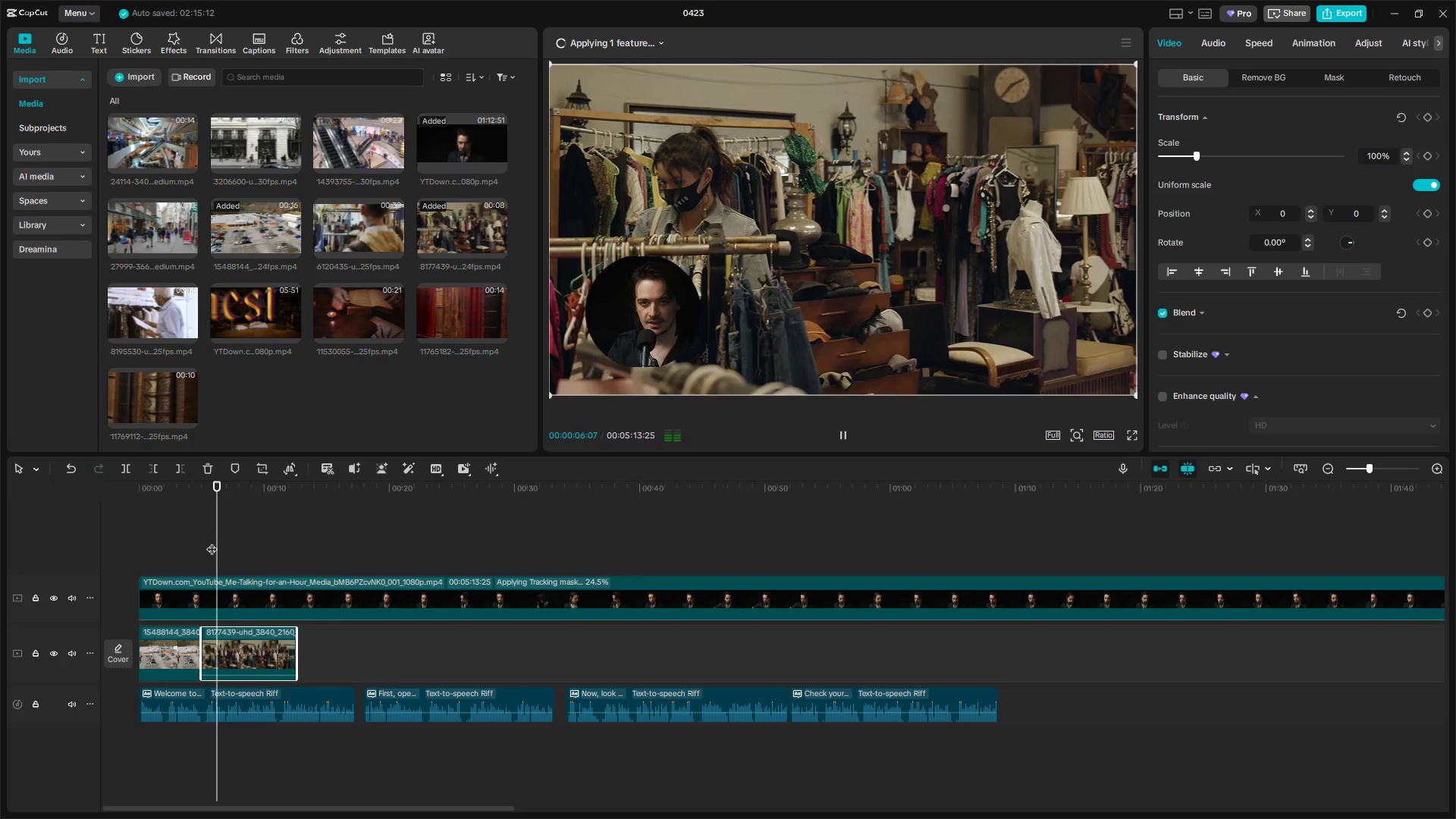 
key(Space)
 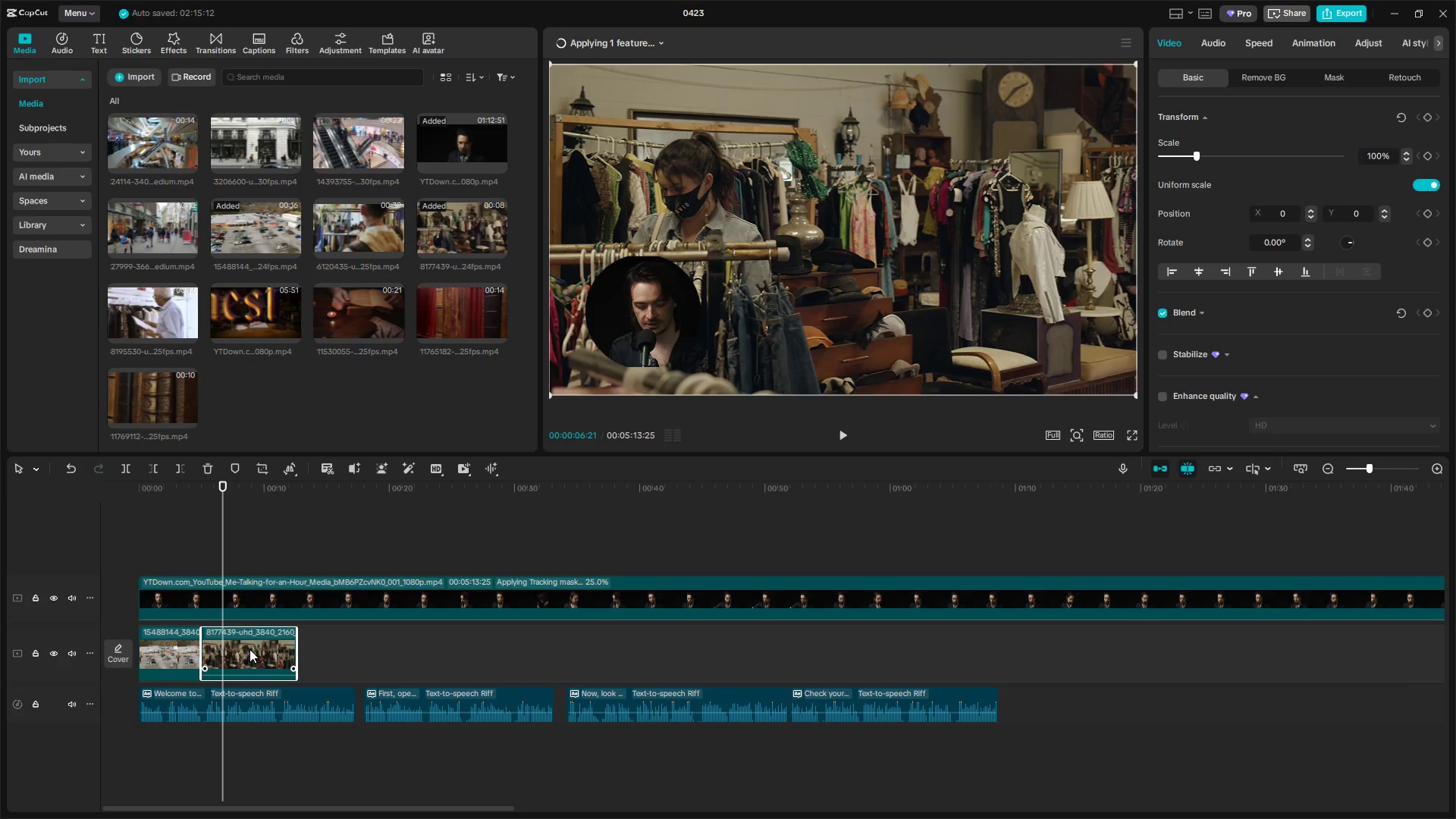 
key(Backspace)
 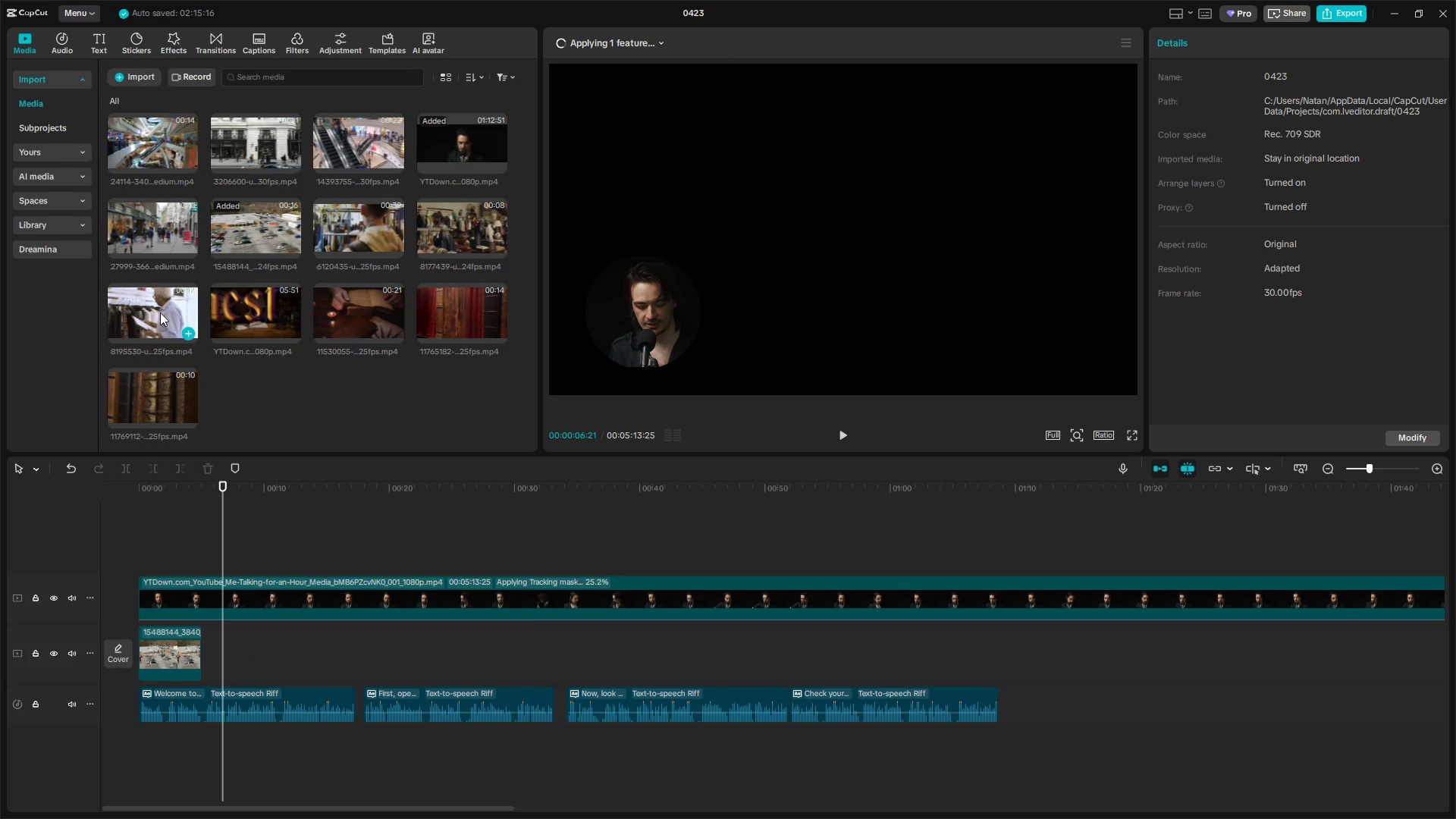 
left_click([151, 303])
 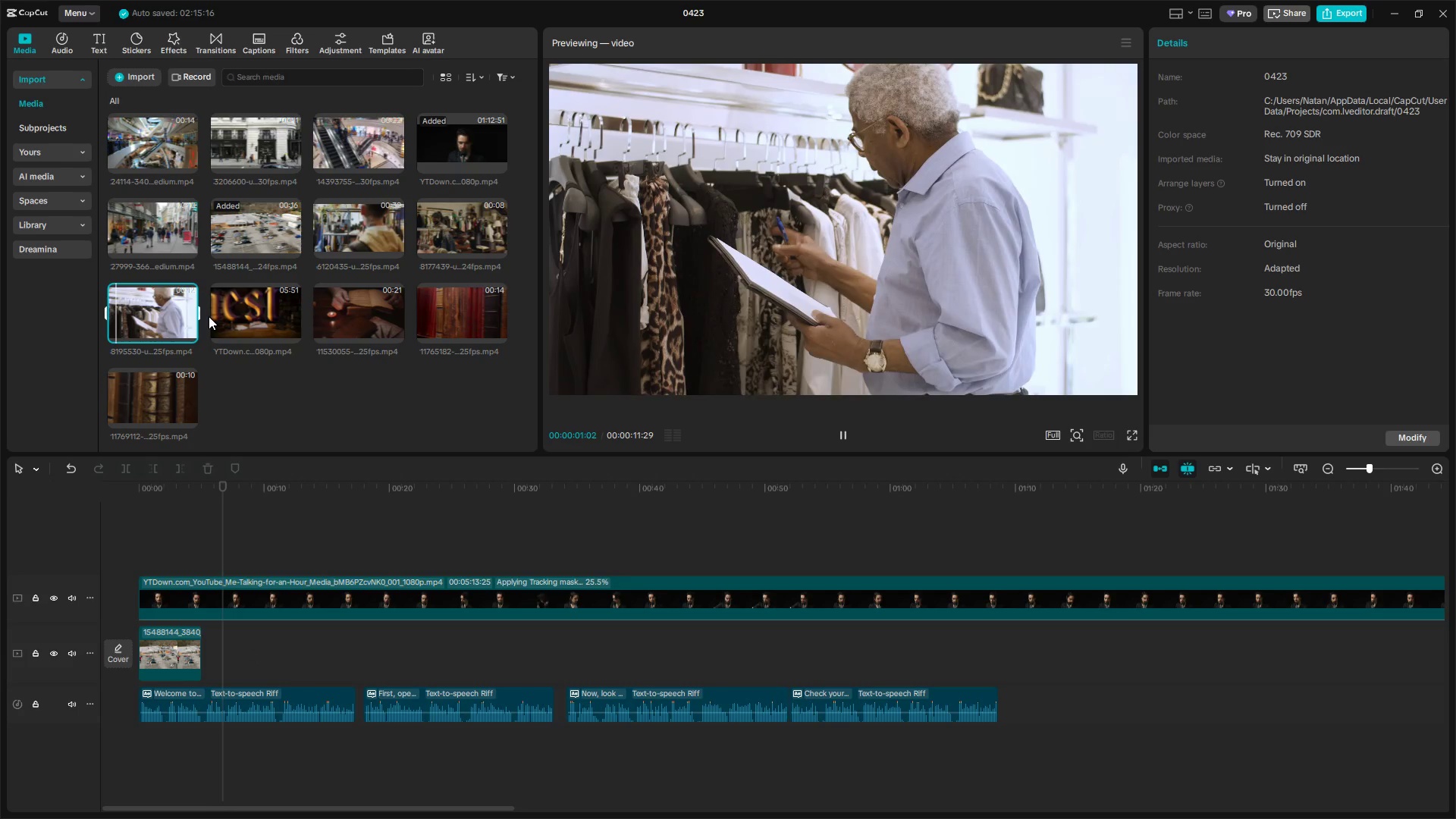 
left_click([149, 218])
 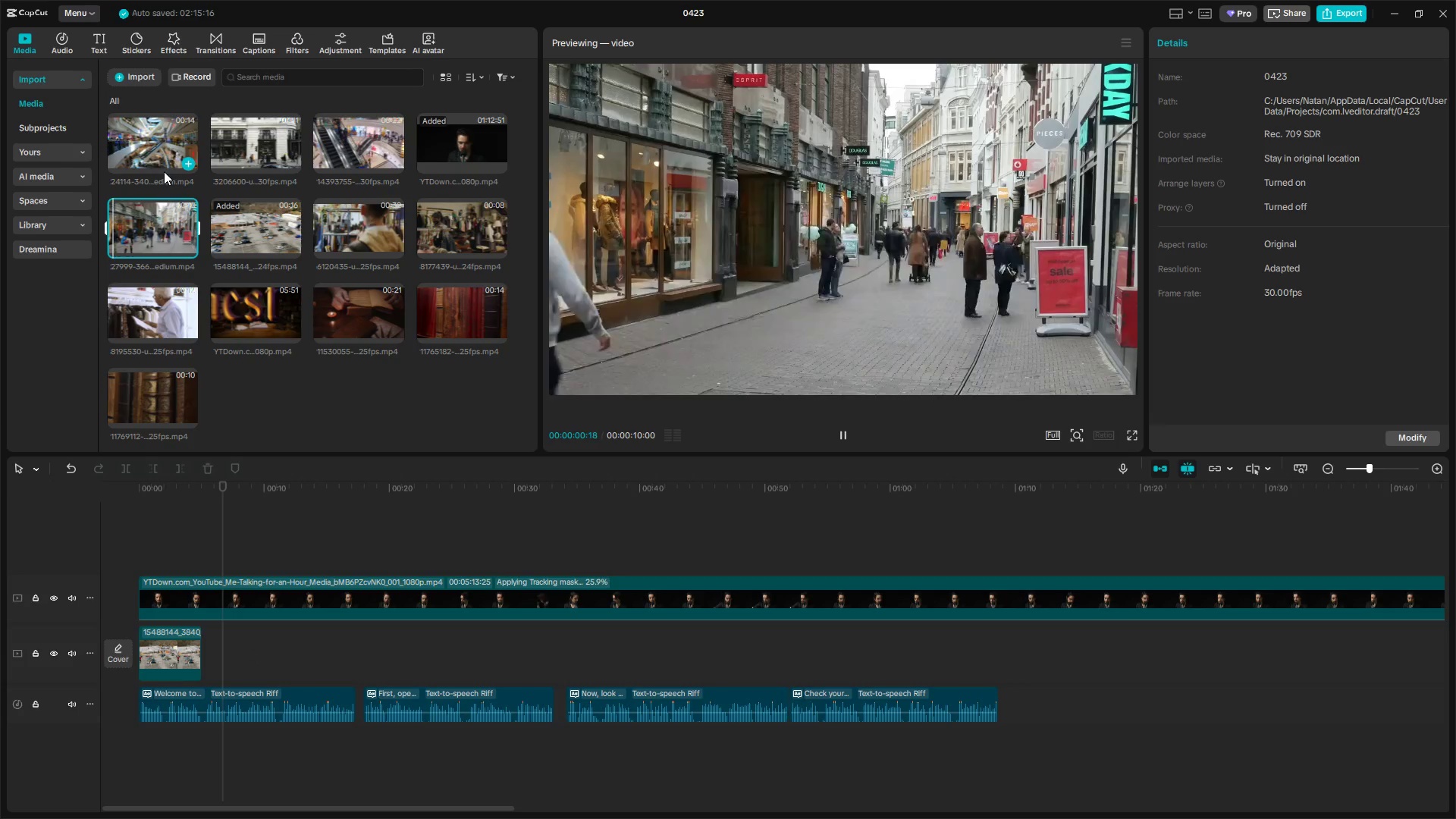 
left_click([164, 150])
 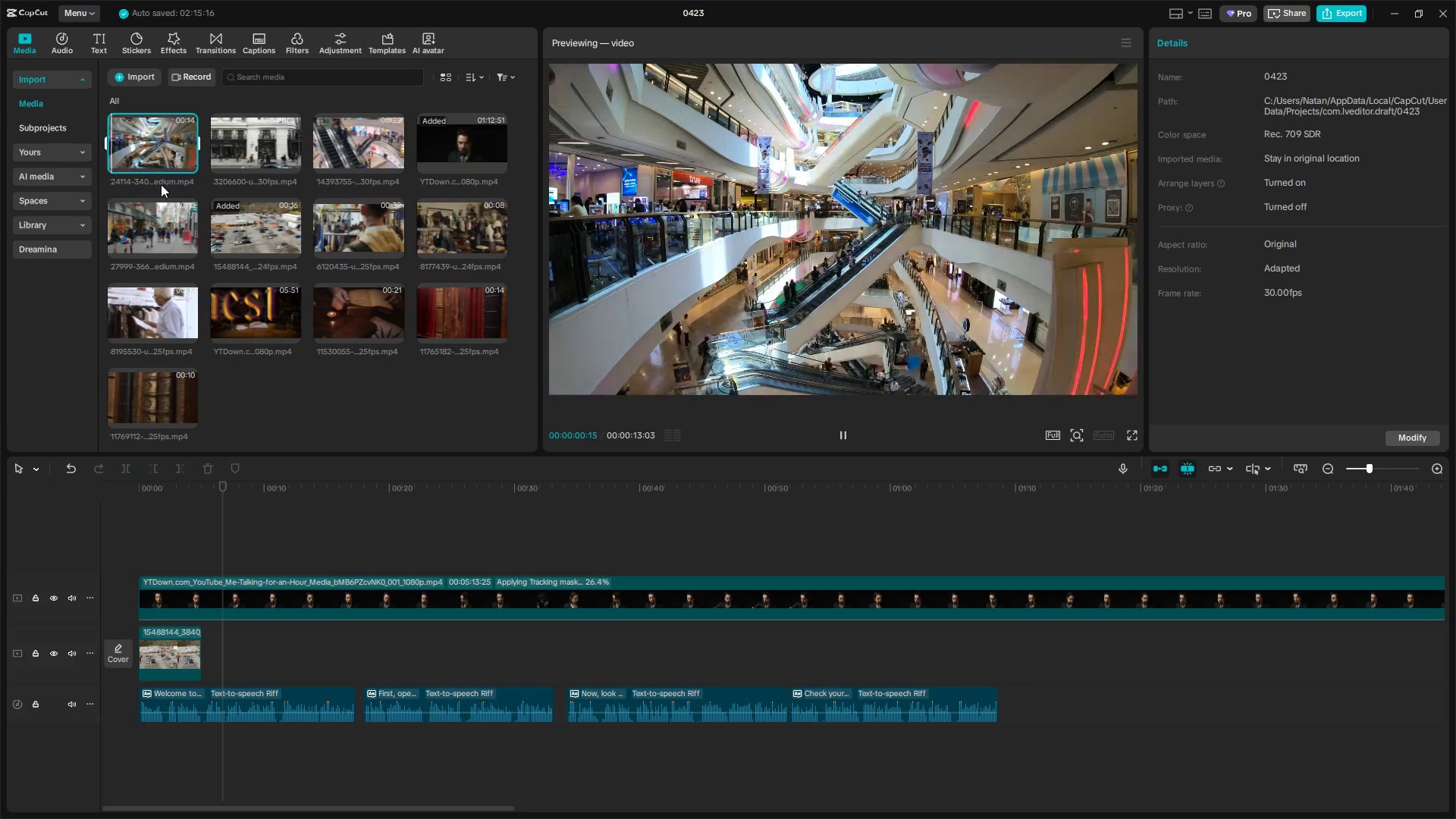 
left_click([245, 139])
 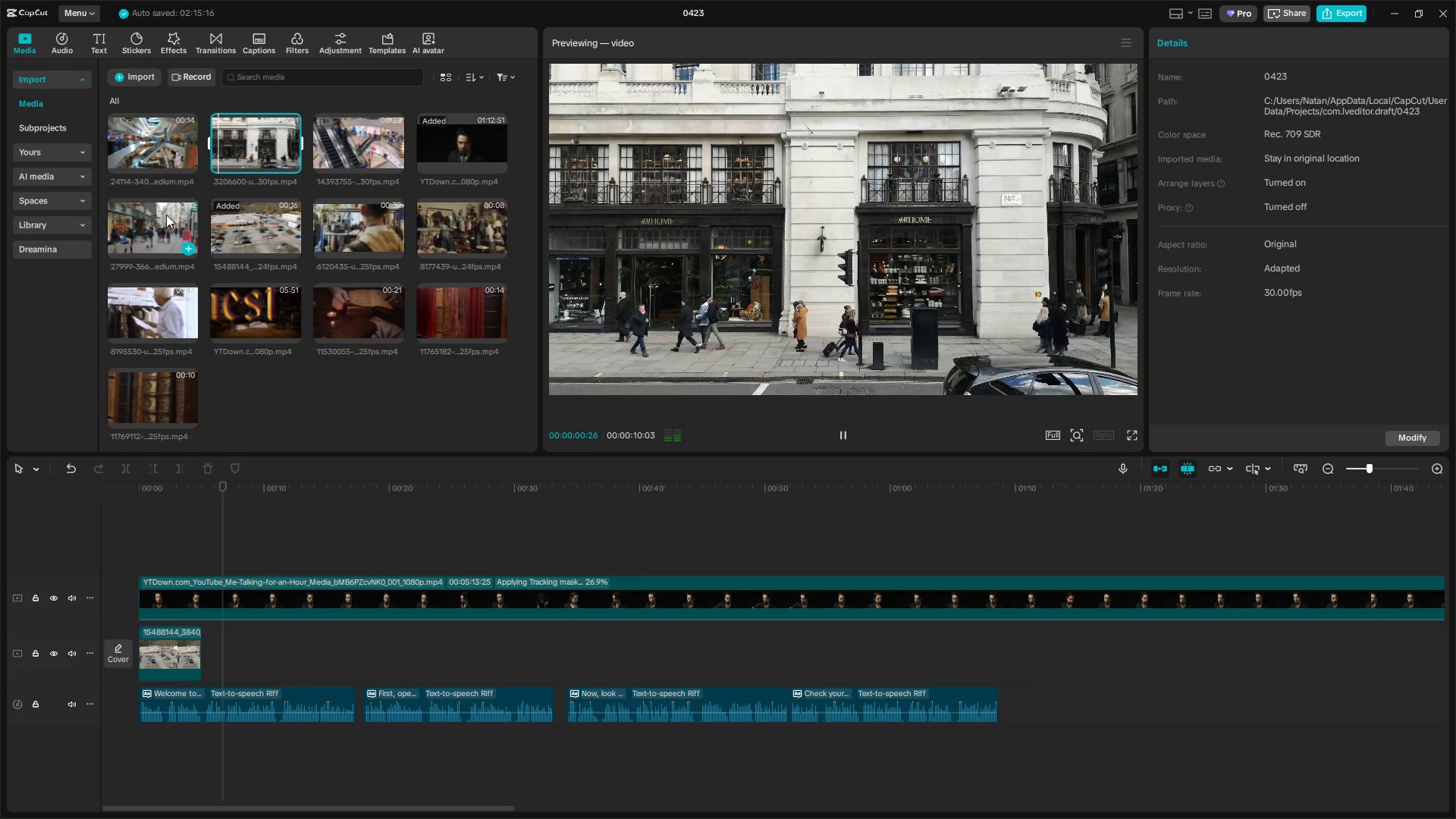 
left_click_drag(start_coordinate=[158, 210], to_coordinate=[202, 664])
 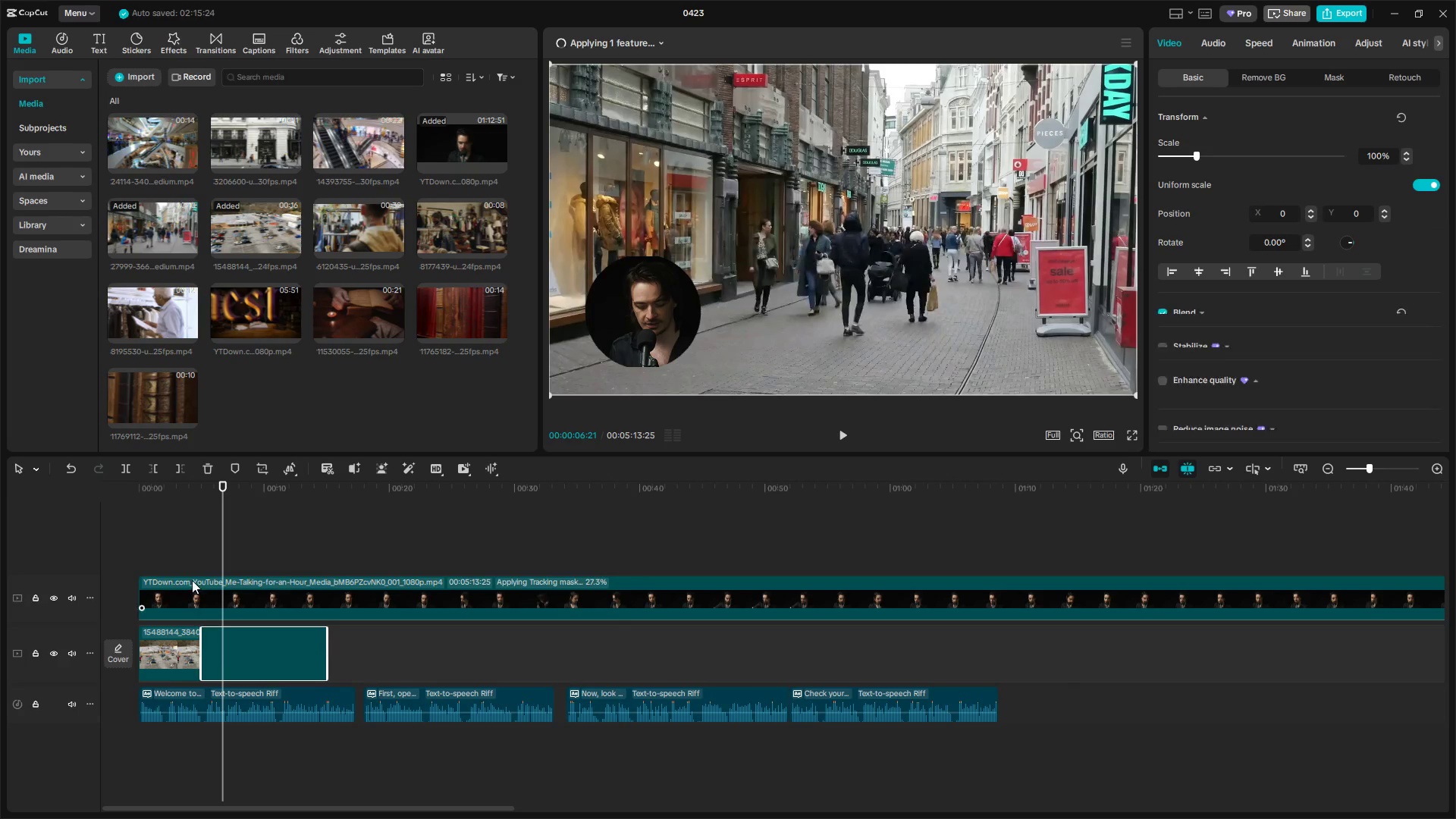 
left_click([186, 561])
 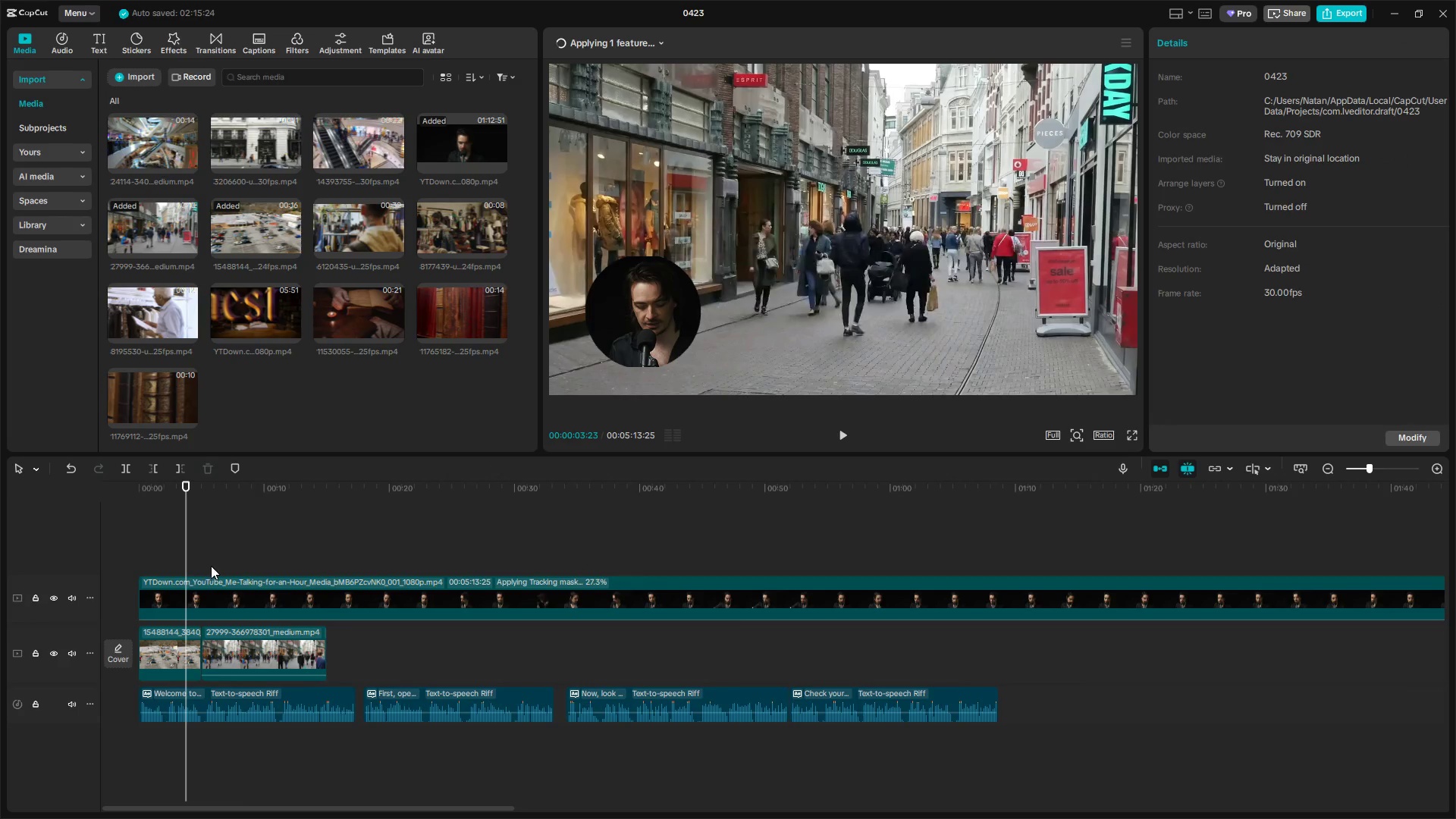 
hold_key(key=ControlLeft, duration=0.36)
 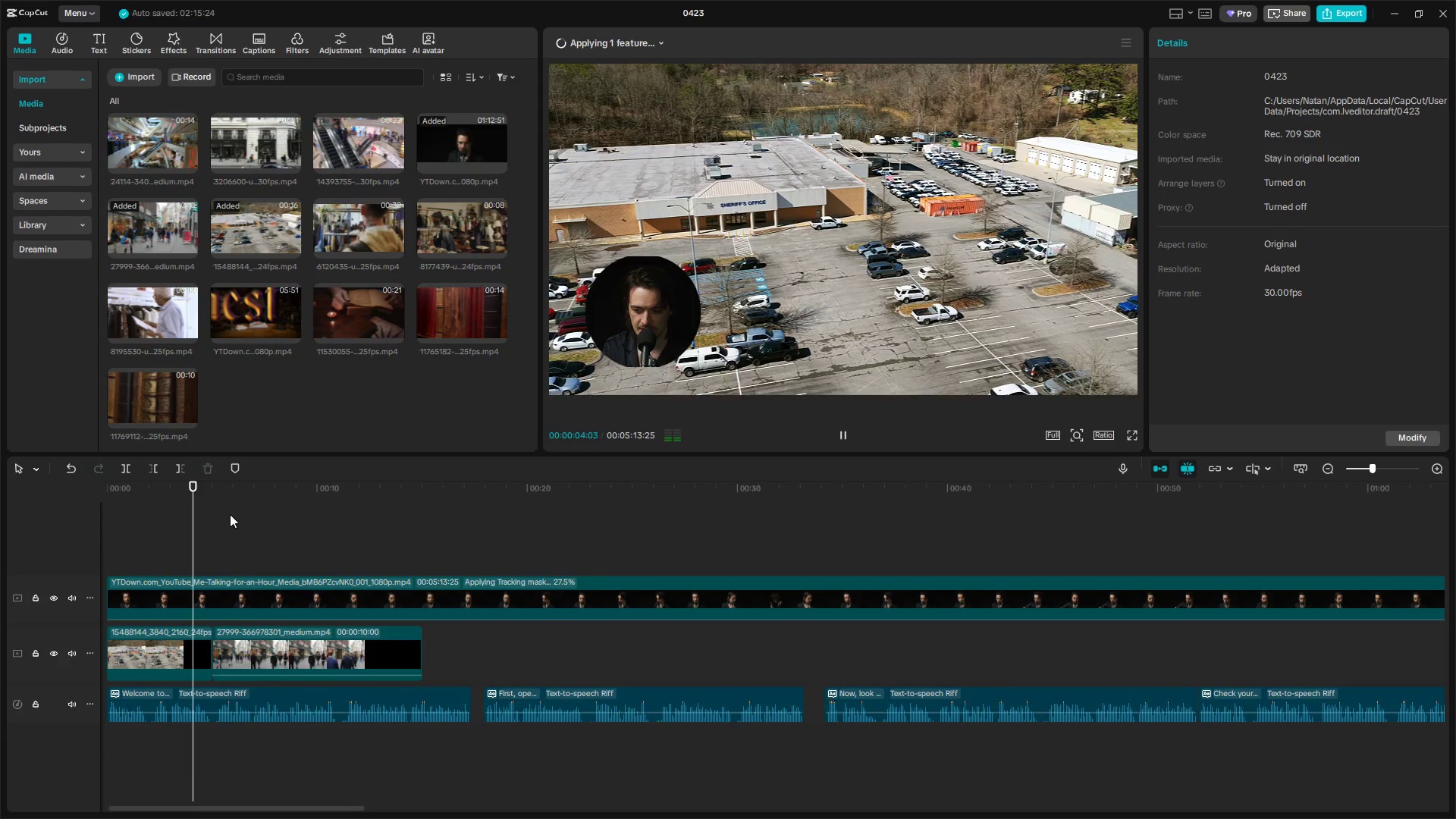 
key(Space)
 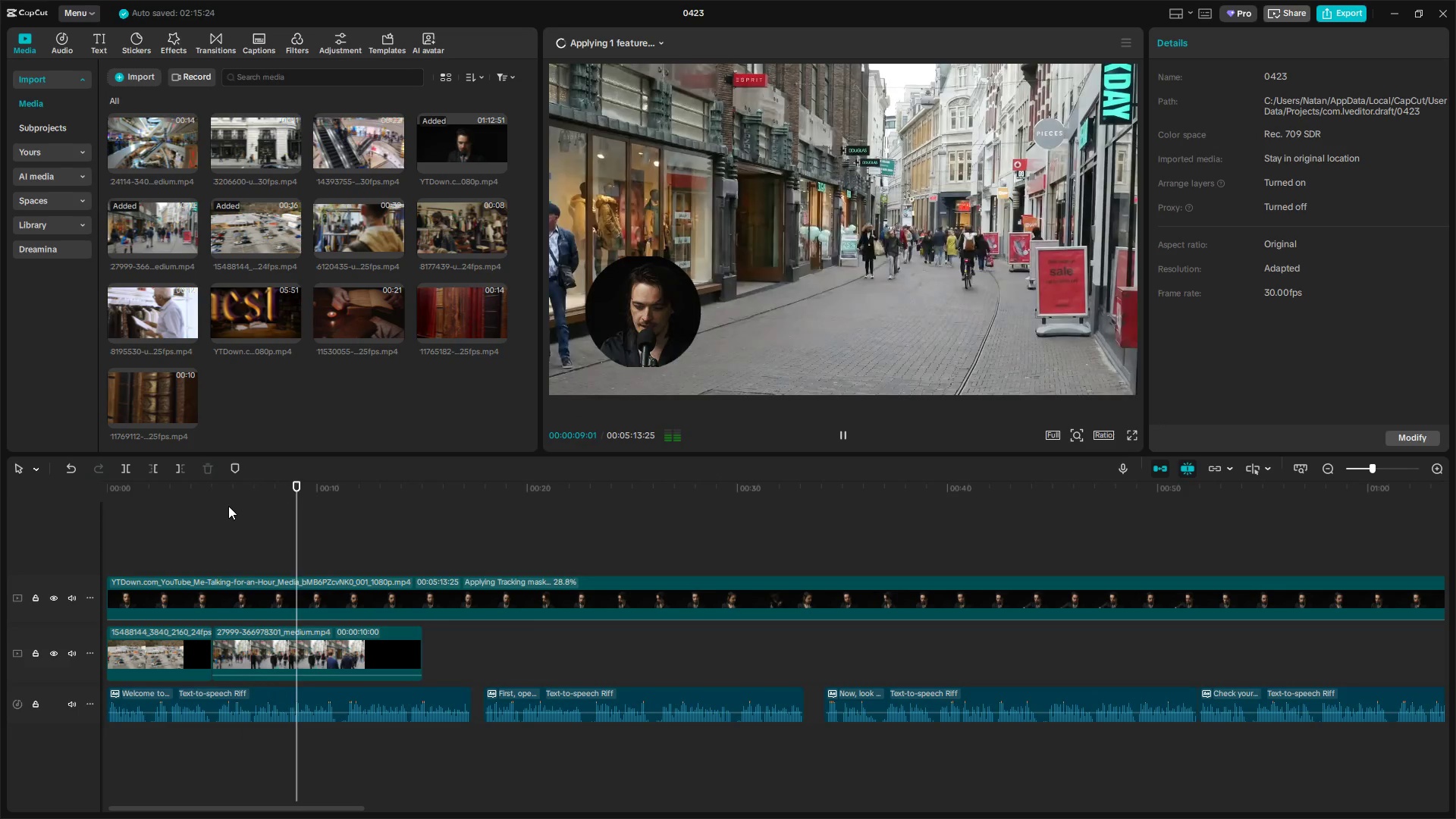 
scroll: coordinate [218, 563], scroll_direction: up, amount: 5.0
 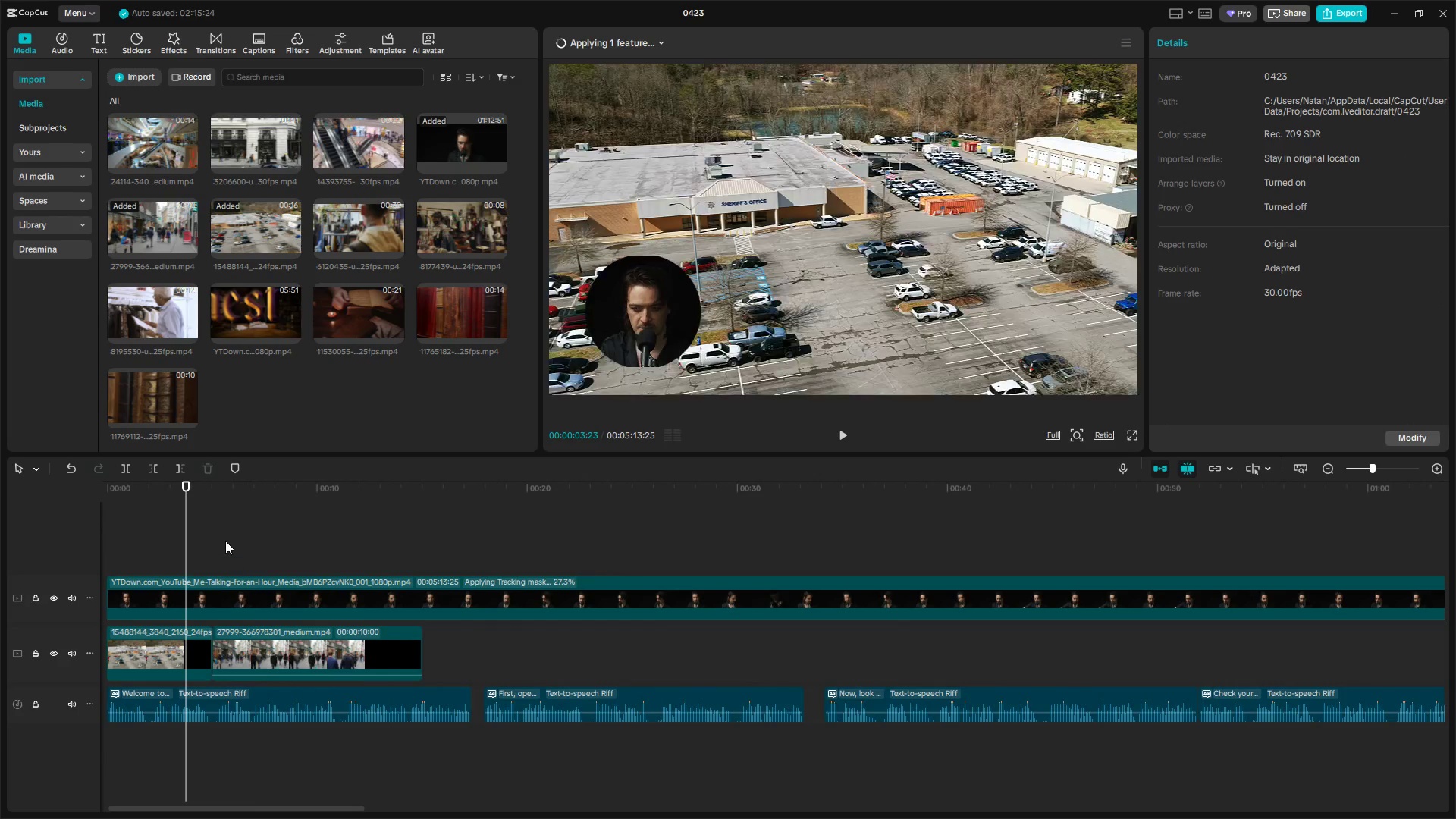 
wait(6.96)
 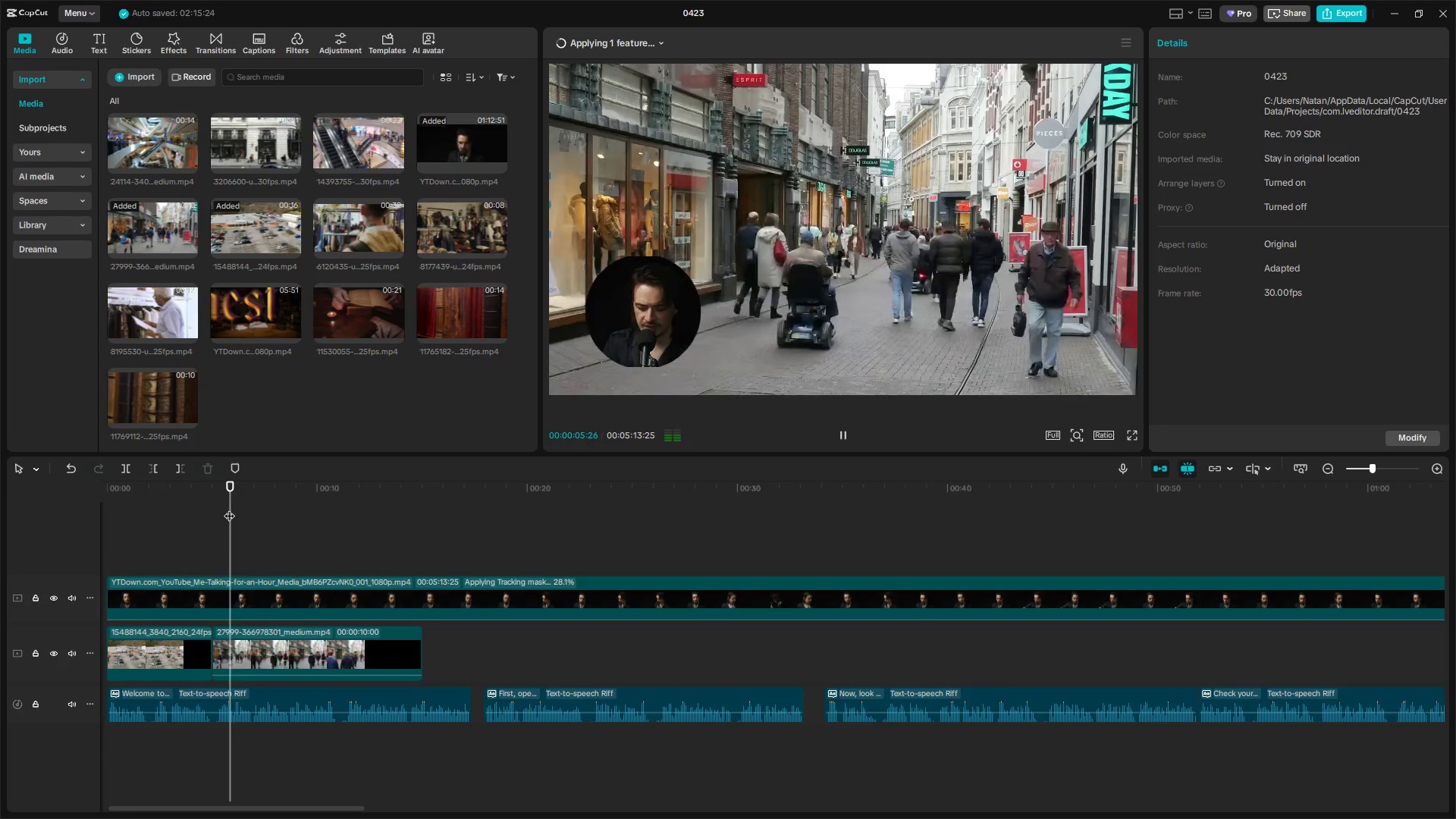 
key(Space)
 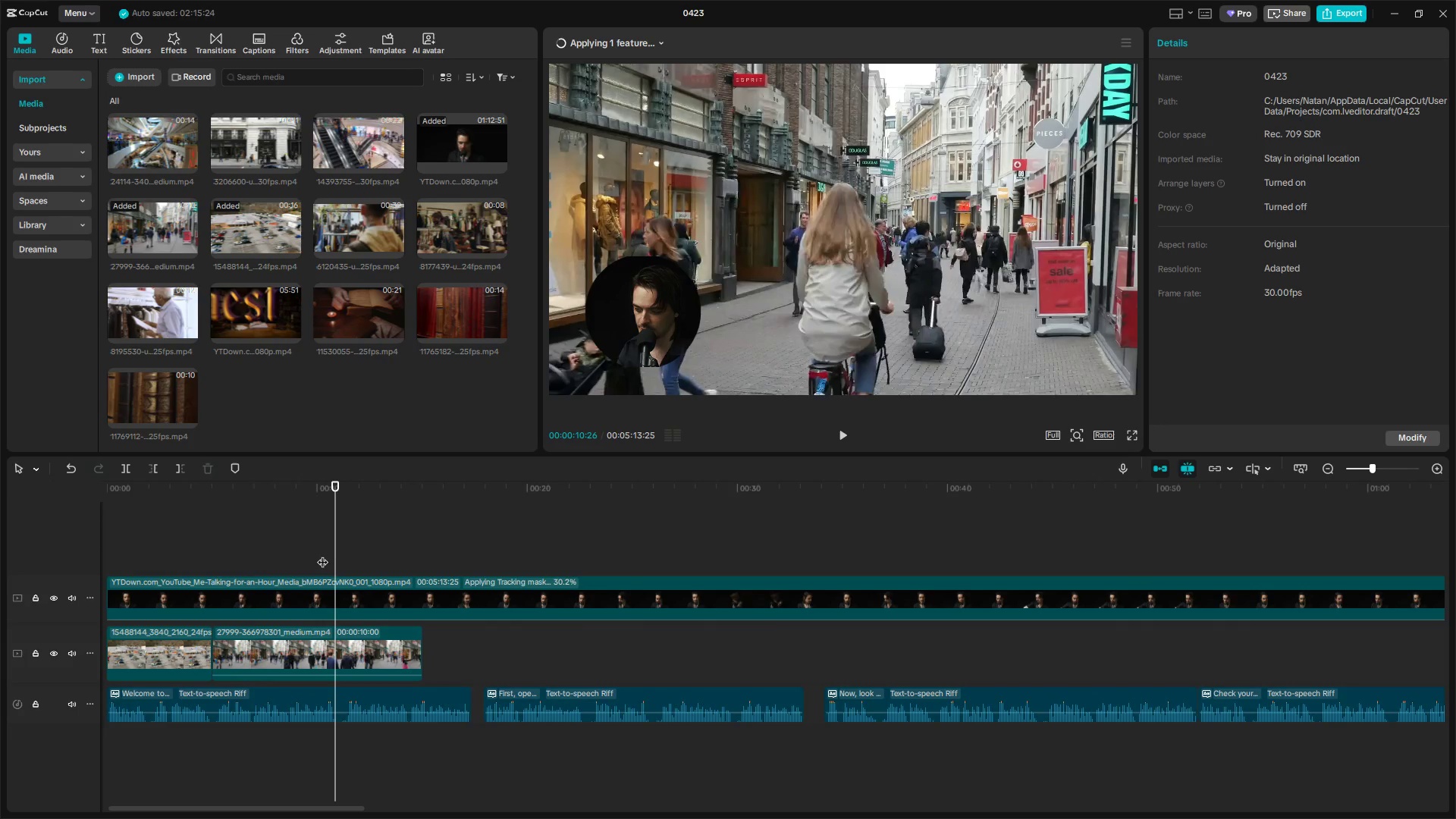 
key(Space)
 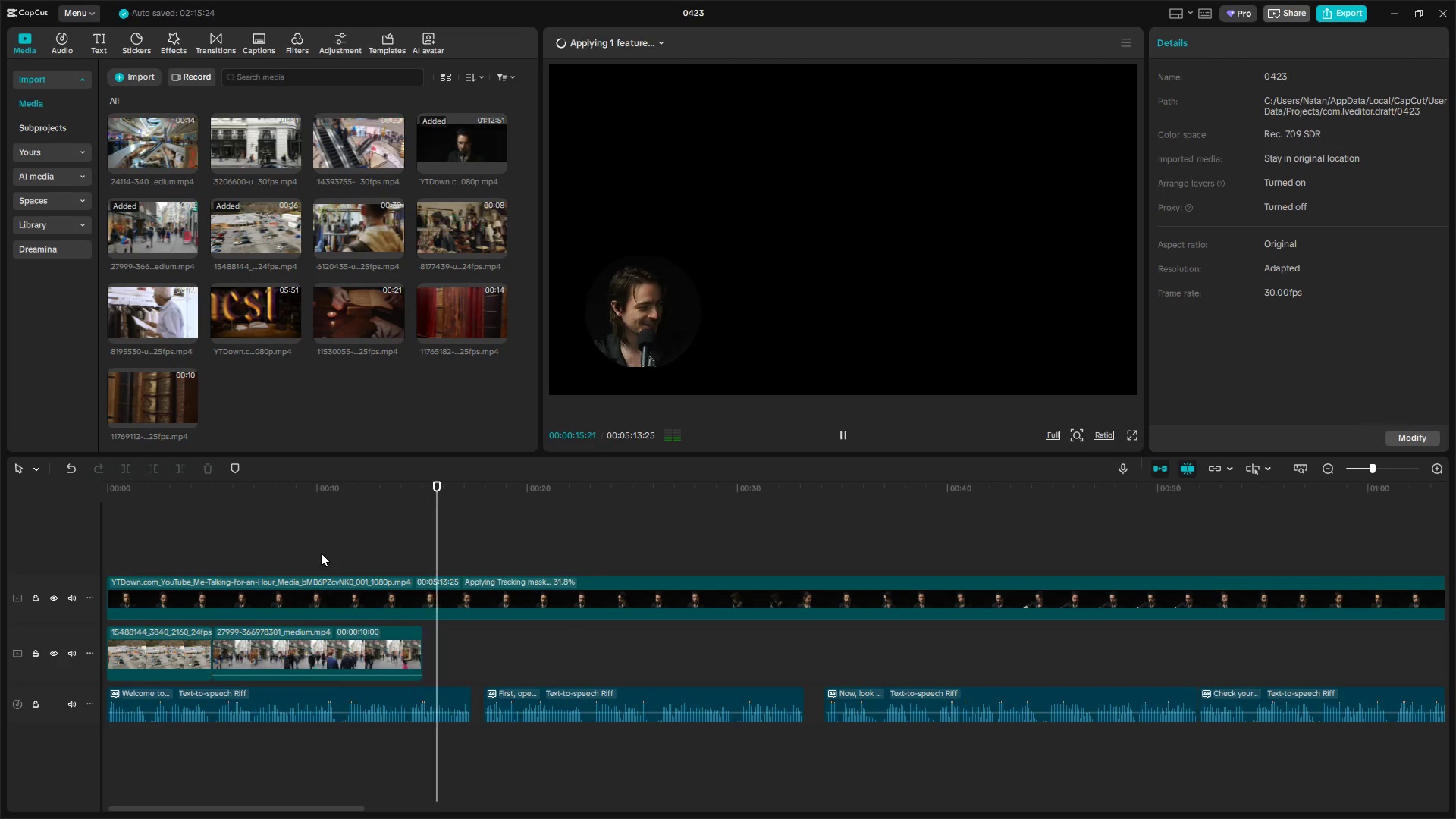 
wait(6.5)
 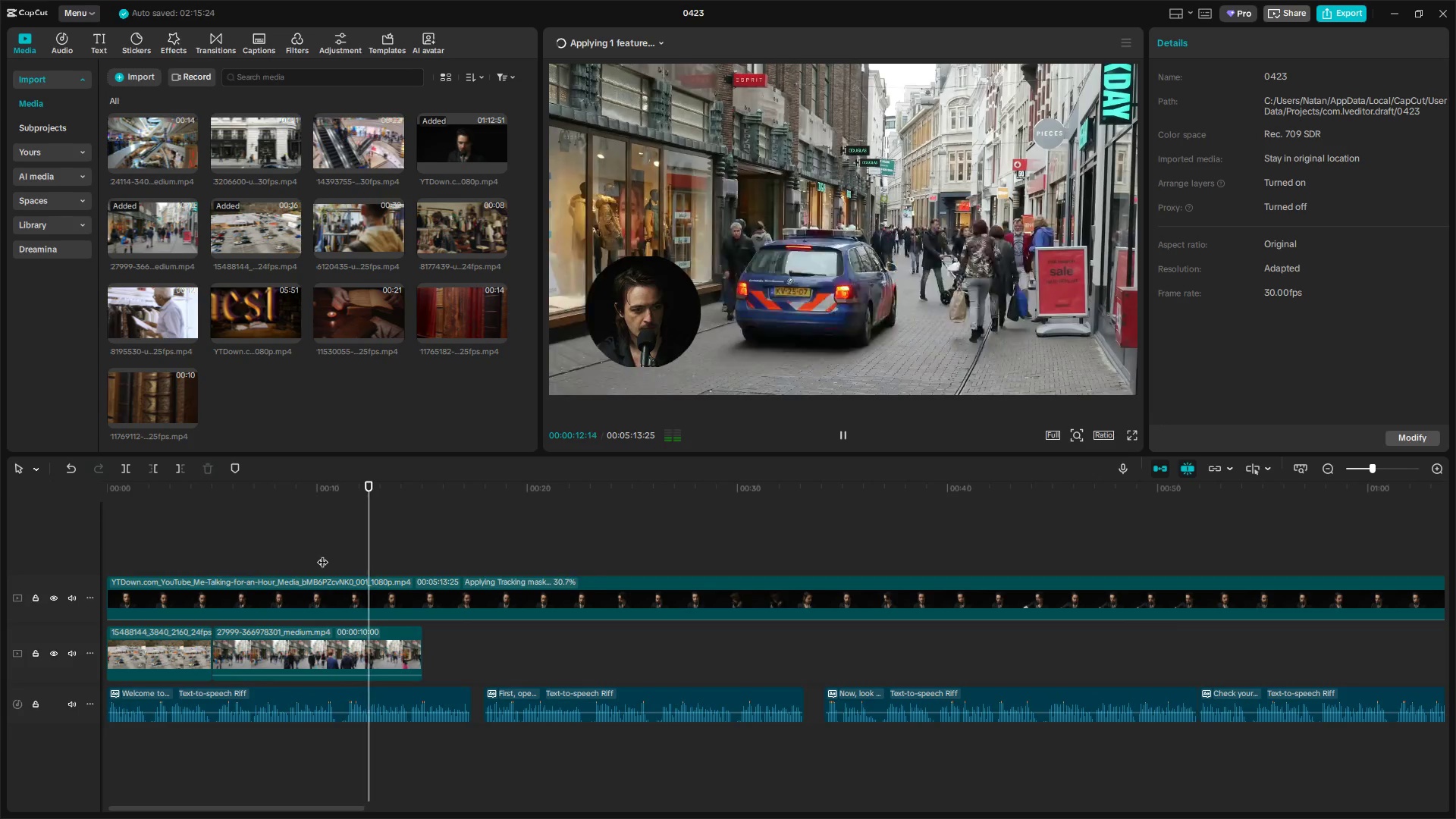 
hold_key(key=Space, duration=5.42)
 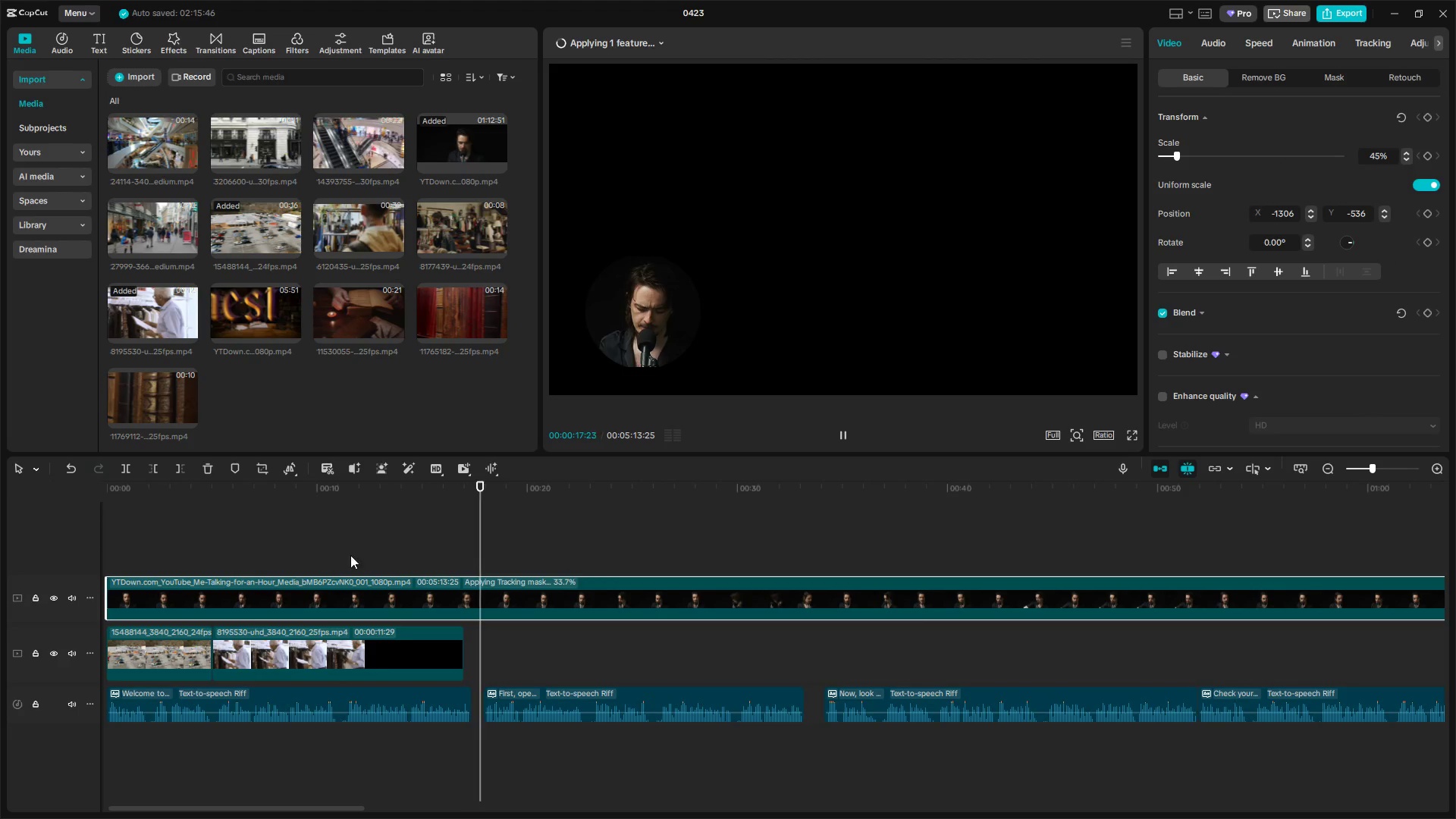 
left_click([366, 654])
 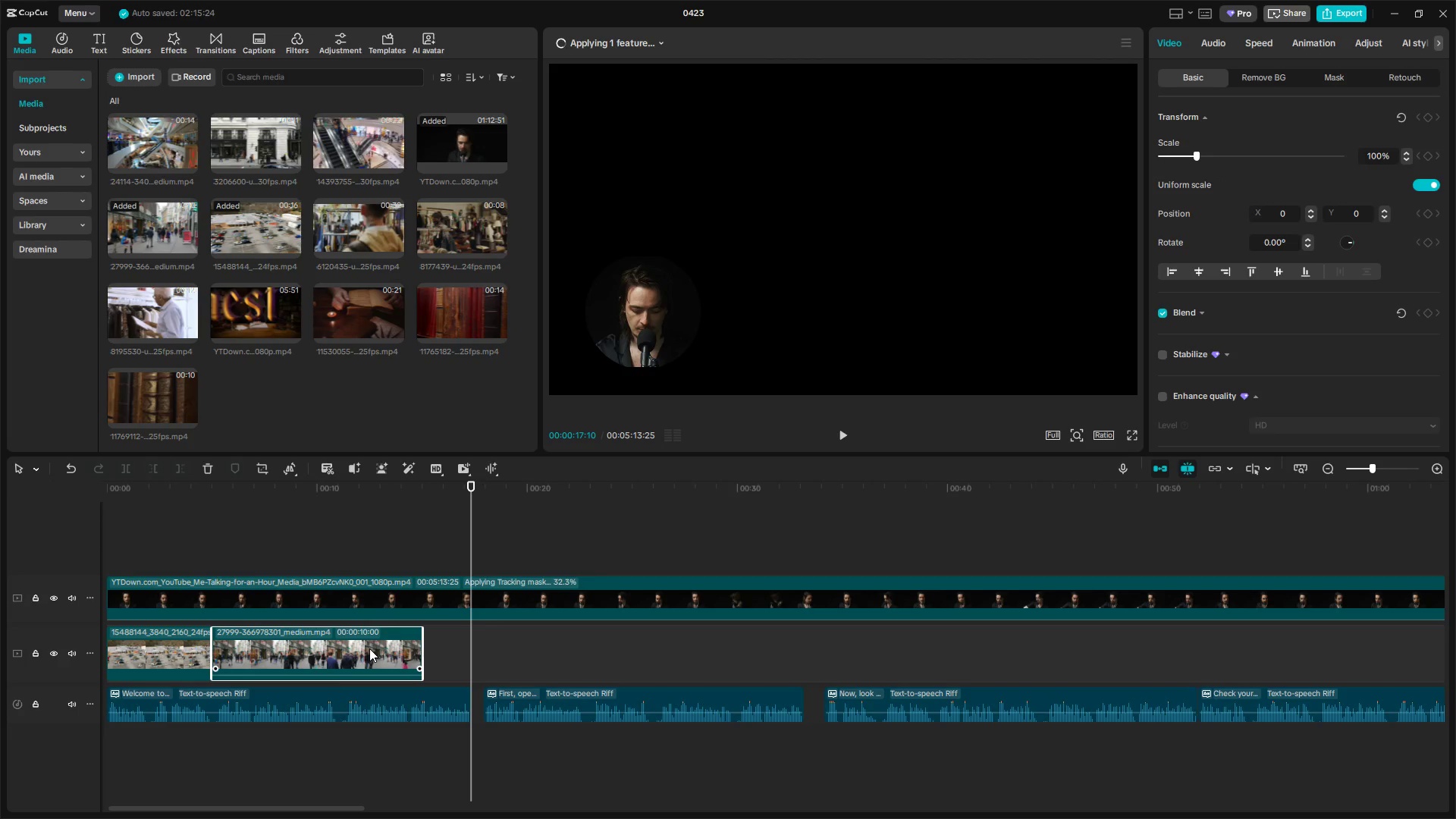 
key(Backspace)
 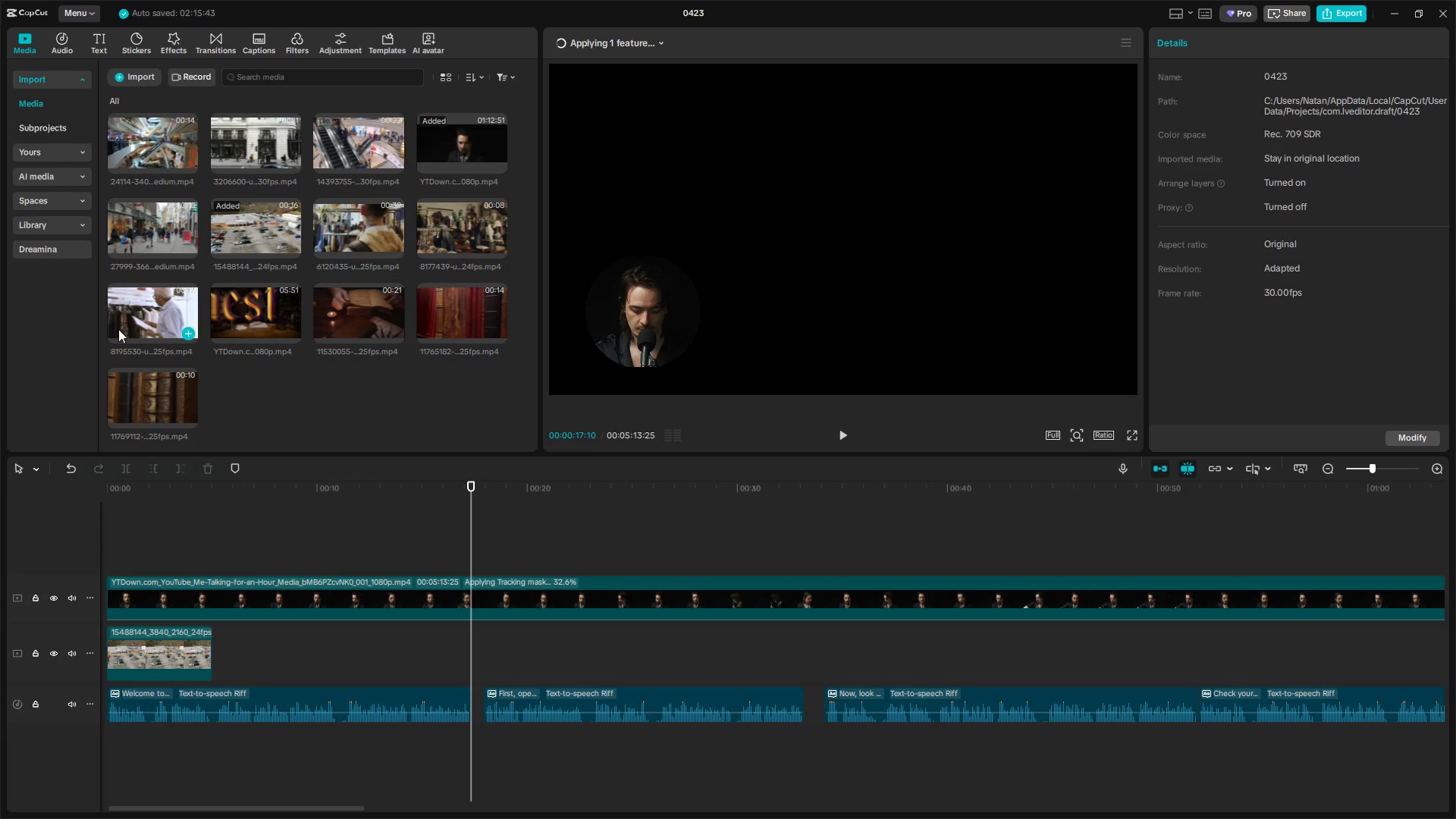 
left_click([151, 311])
 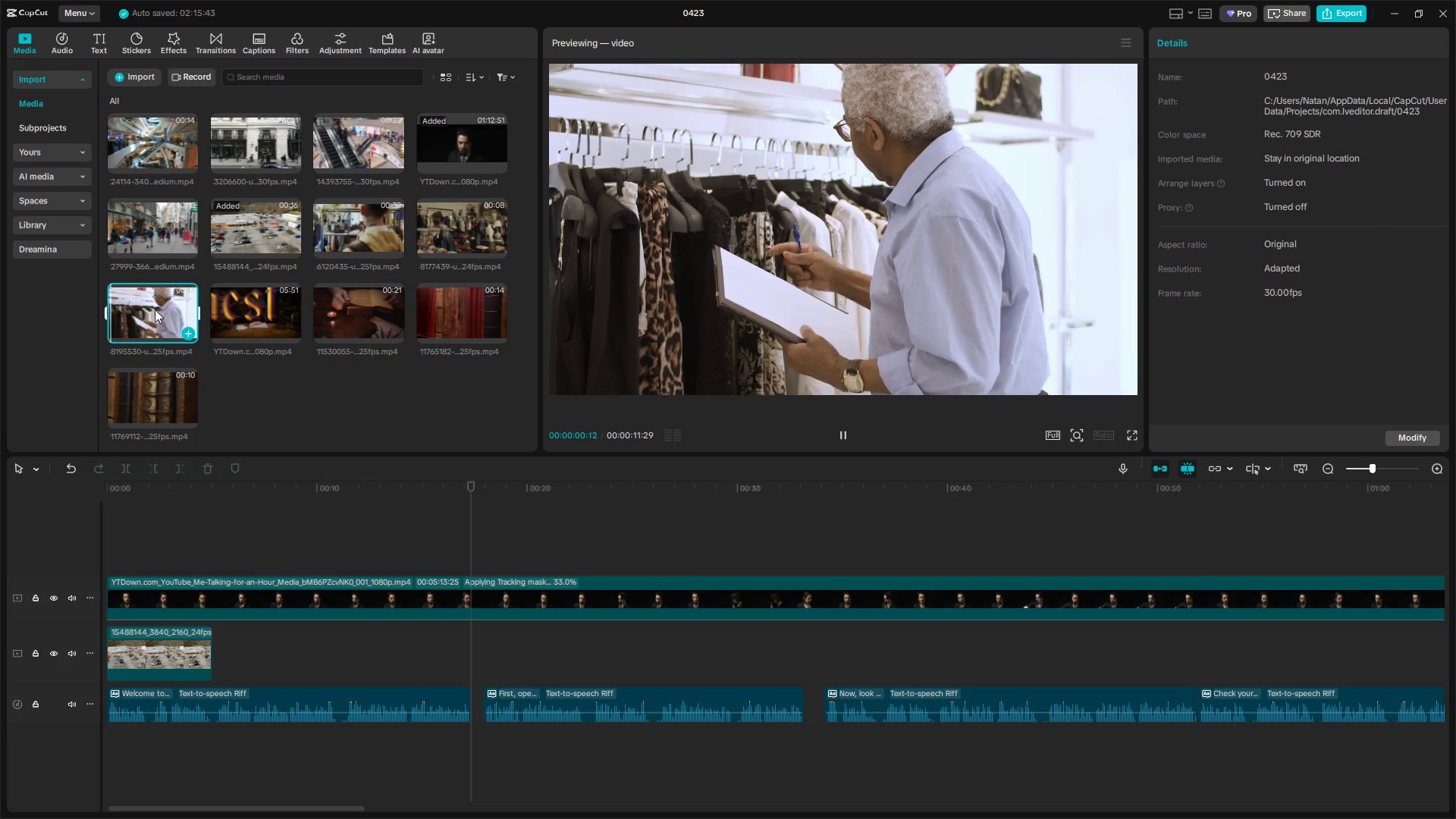 
left_click_drag(start_coordinate=[155, 310], to_coordinate=[223, 655])
 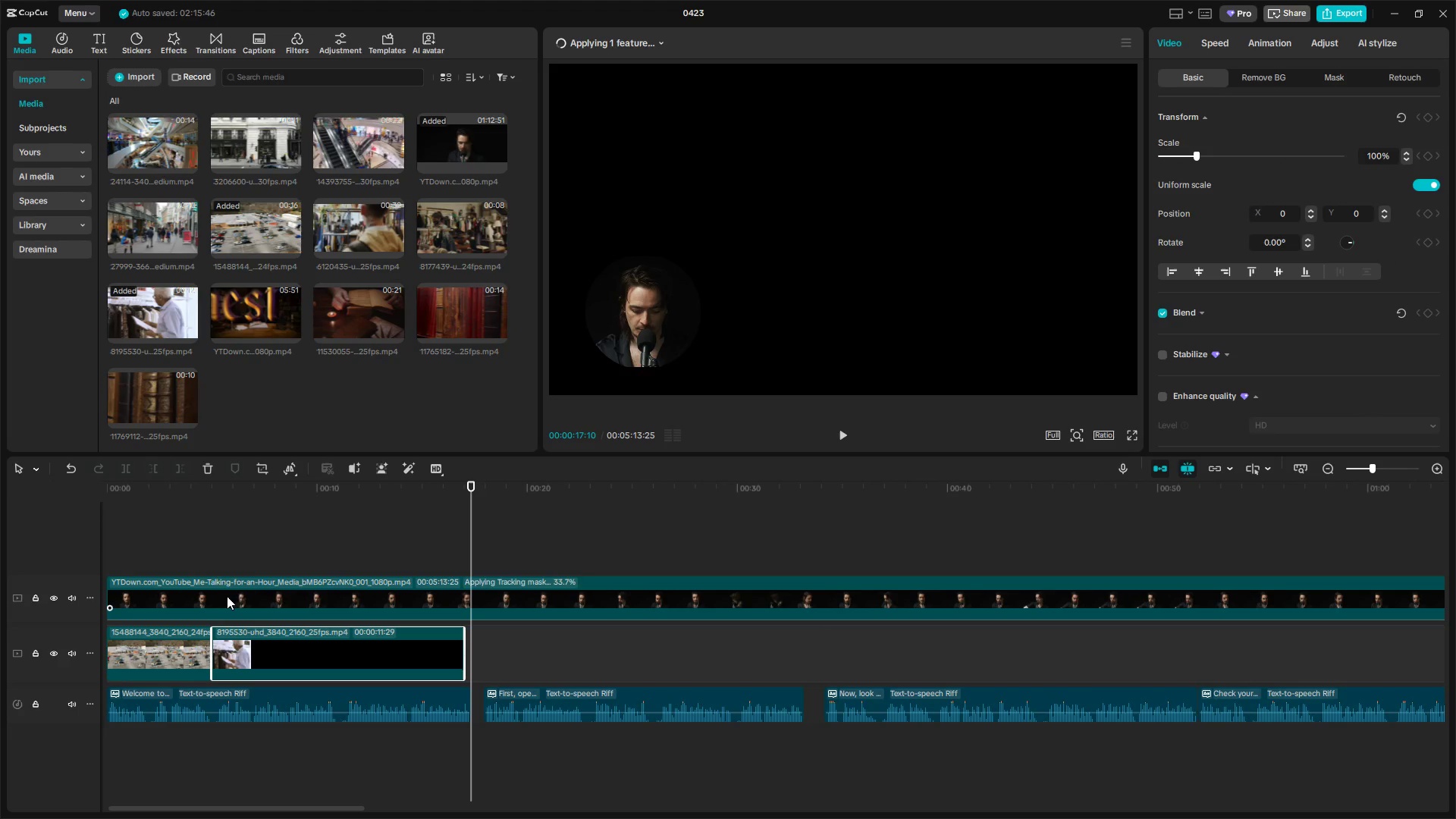 
left_click([226, 577])
 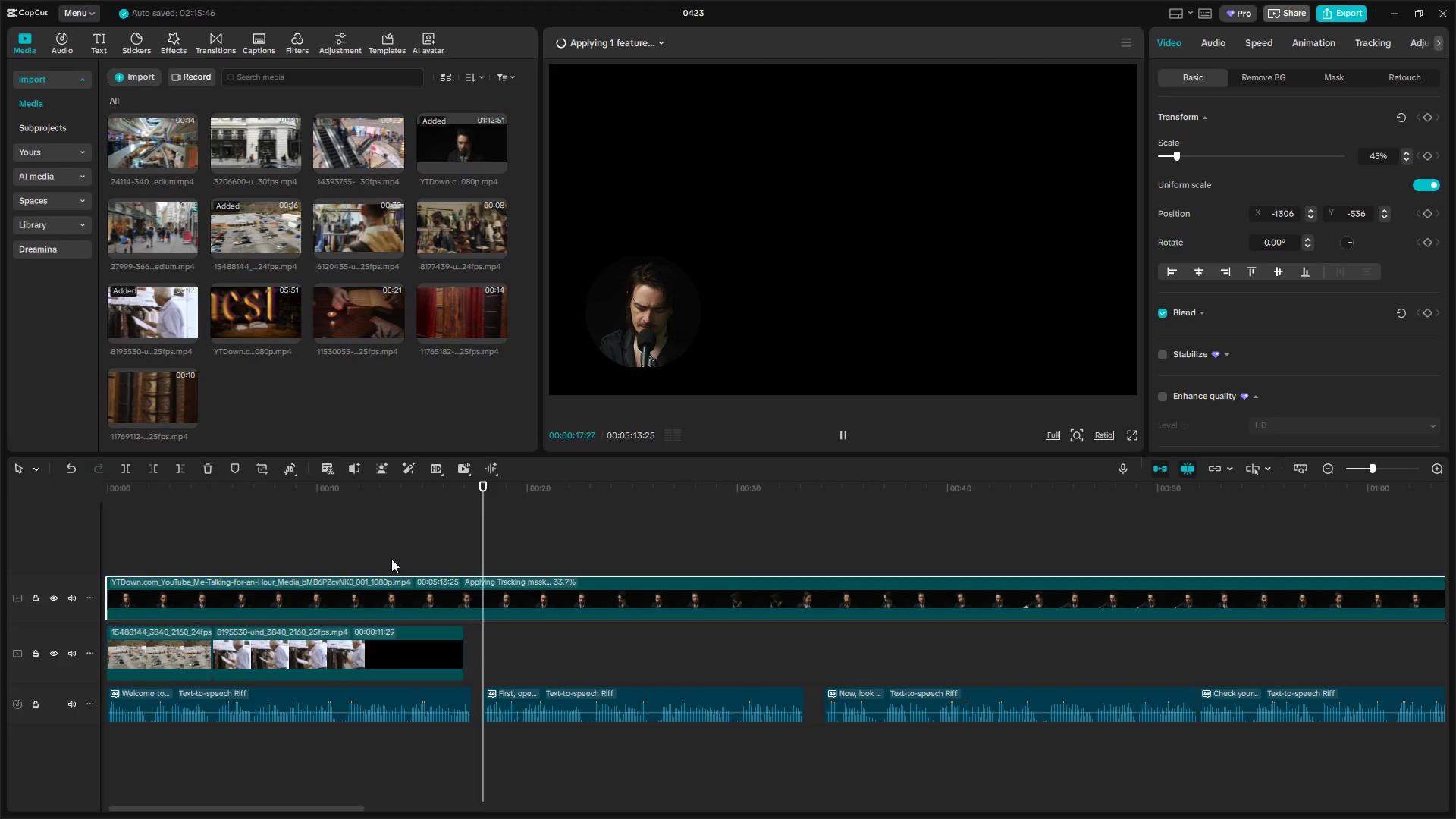 
key(Space)
 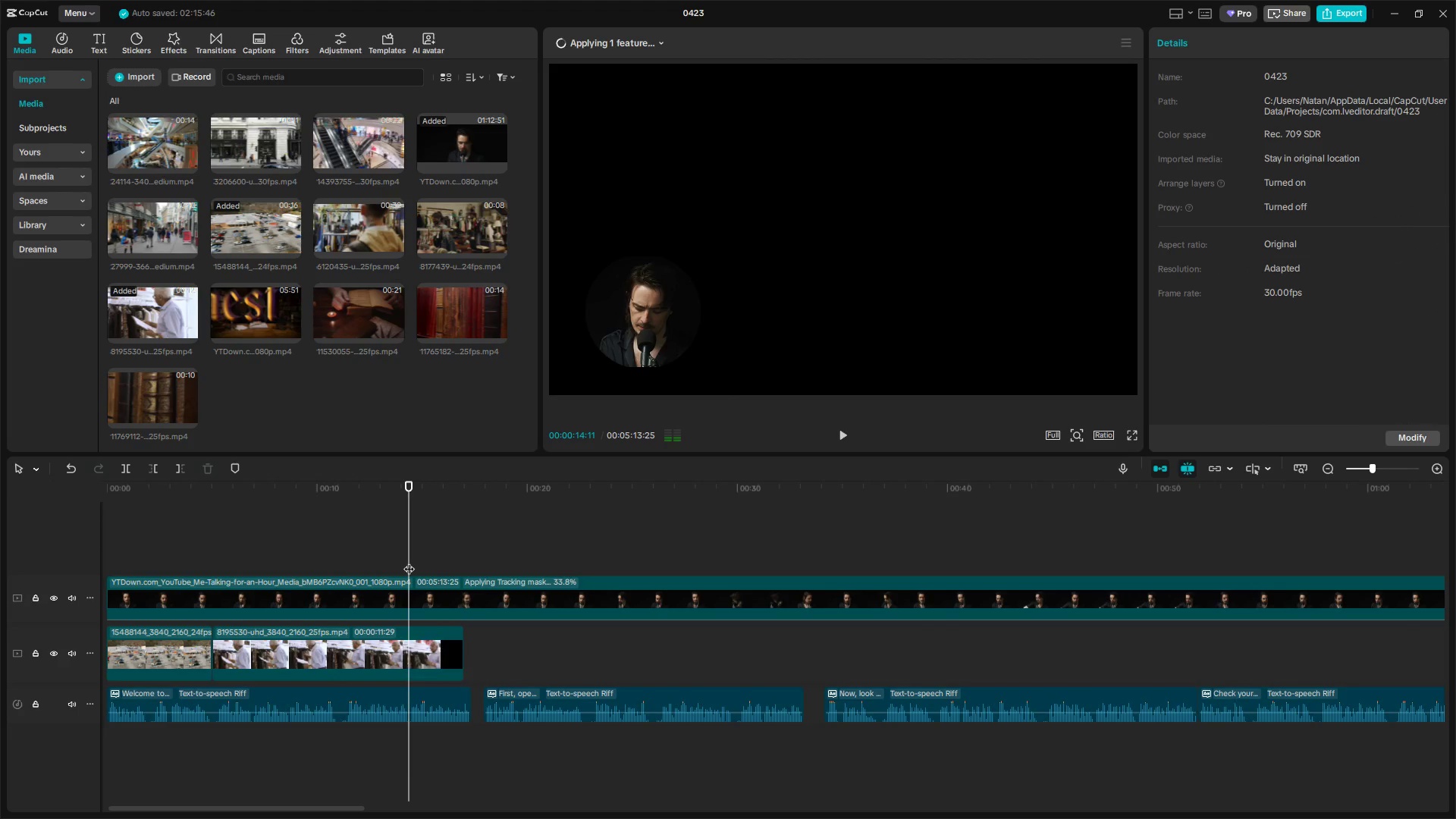 
key(Space)
 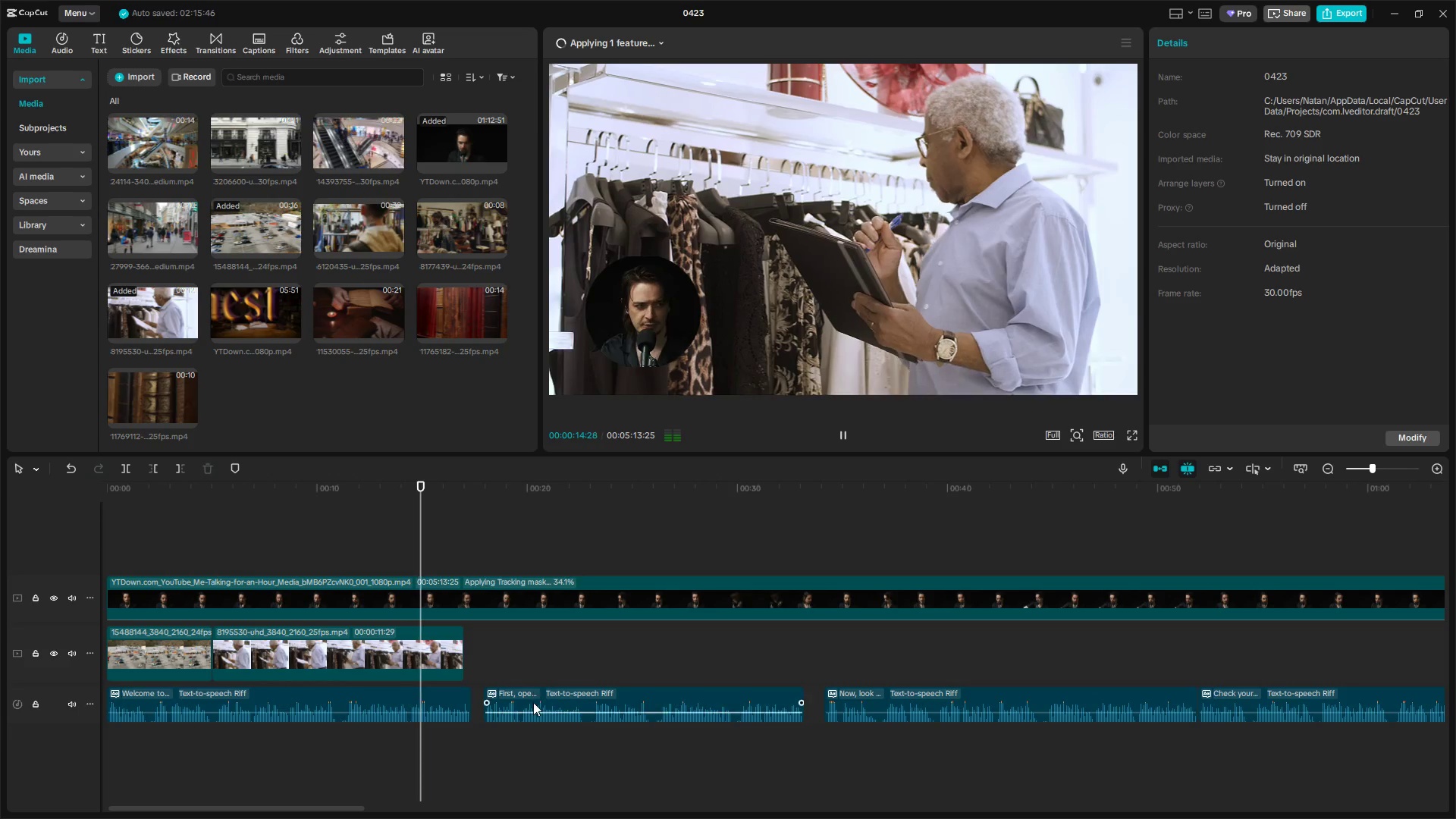 
left_click_drag(start_coordinate=[534, 698], to_coordinate=[521, 702])
 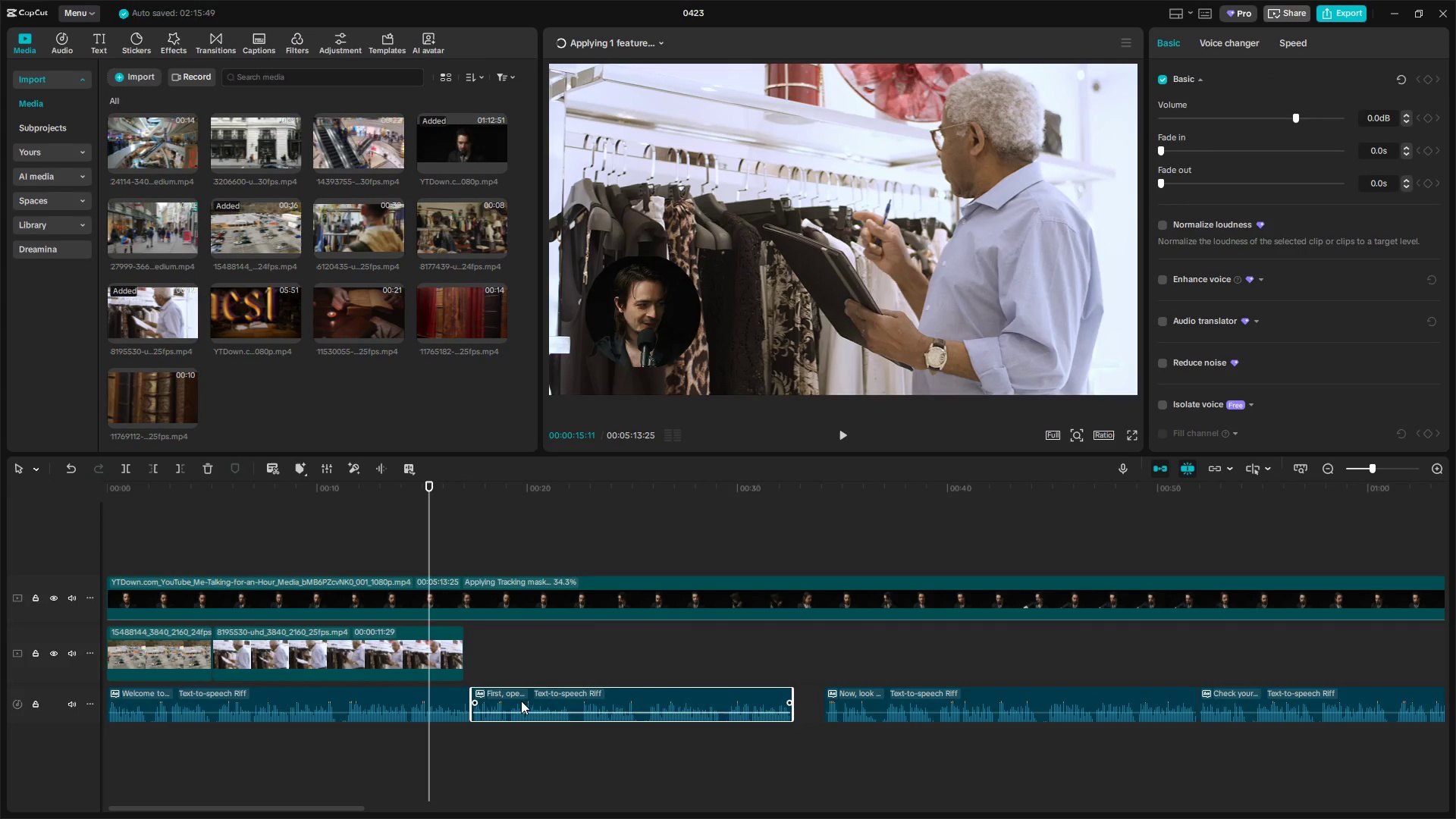 
key(Space)
 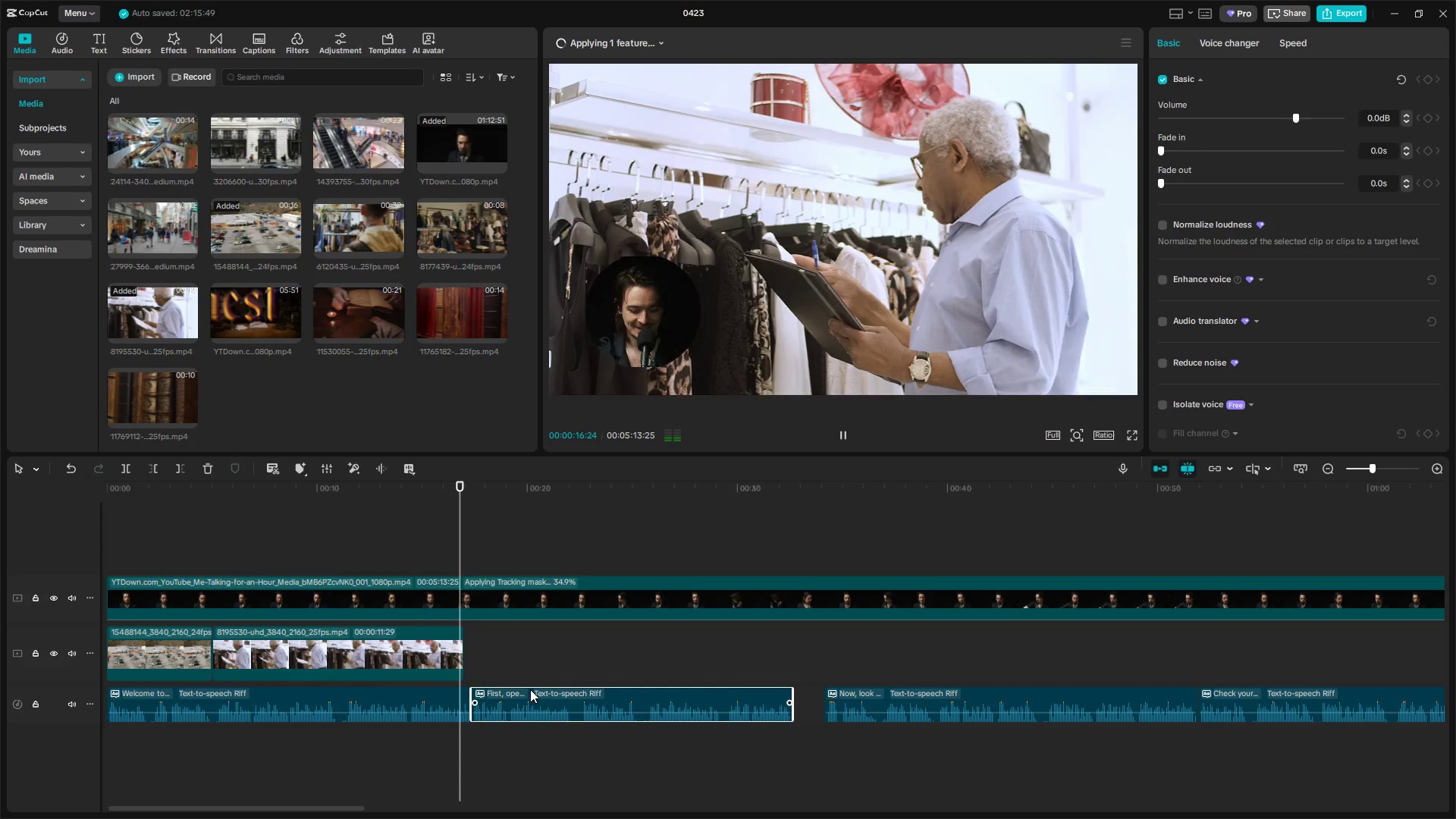 
key(Space)
 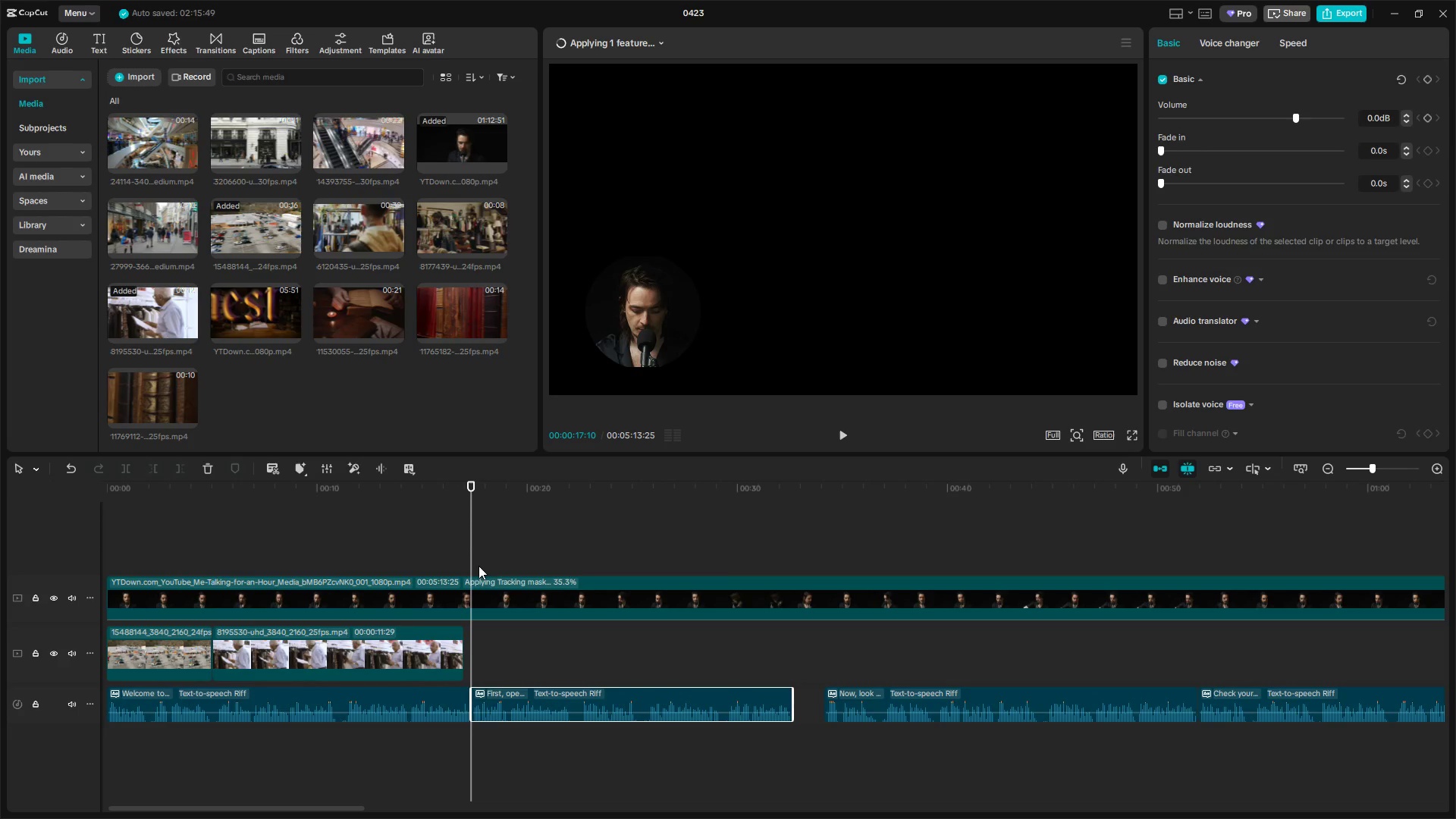 
key(Alt+Tab)
 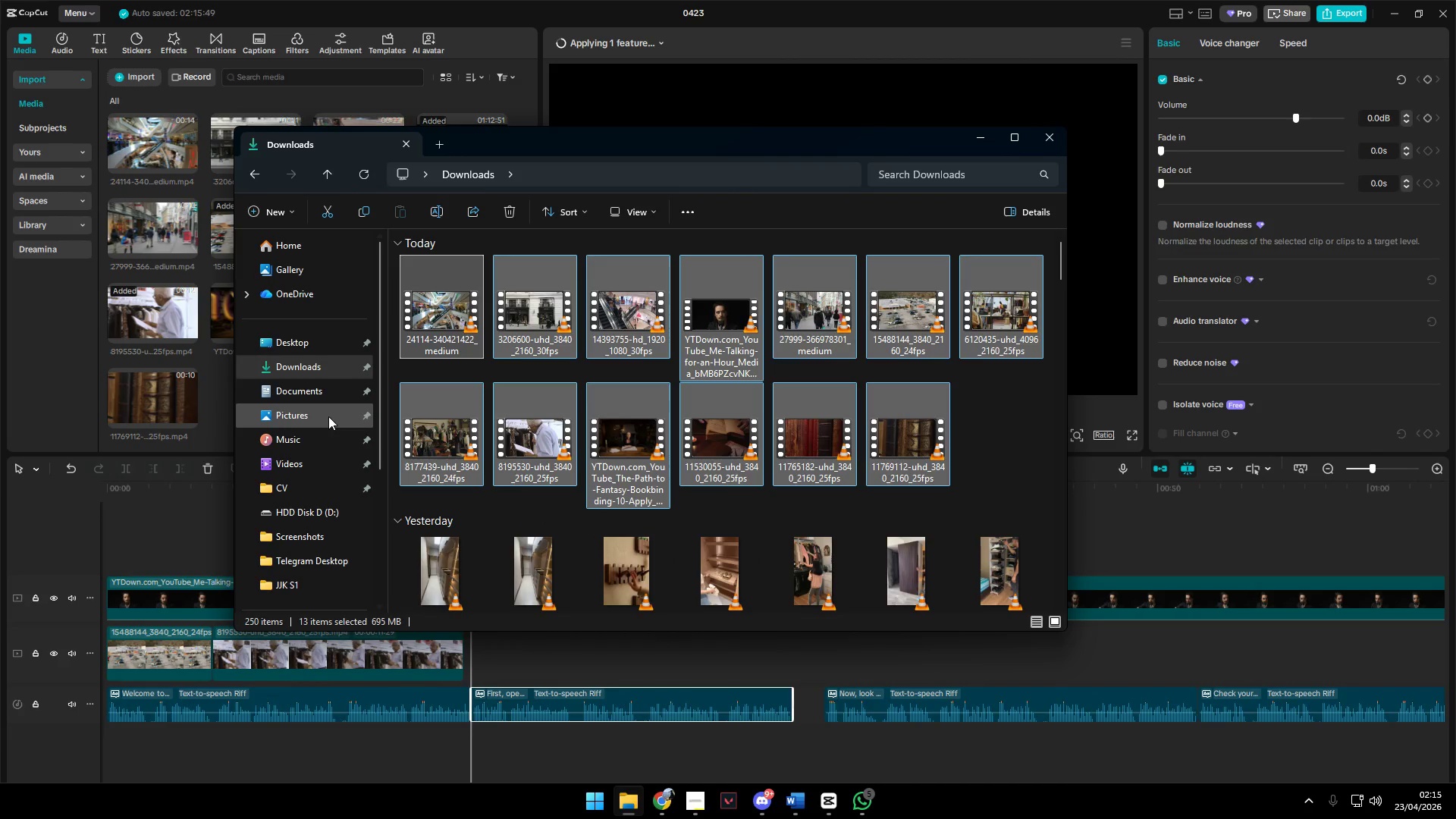 
left_click([289, 462])
 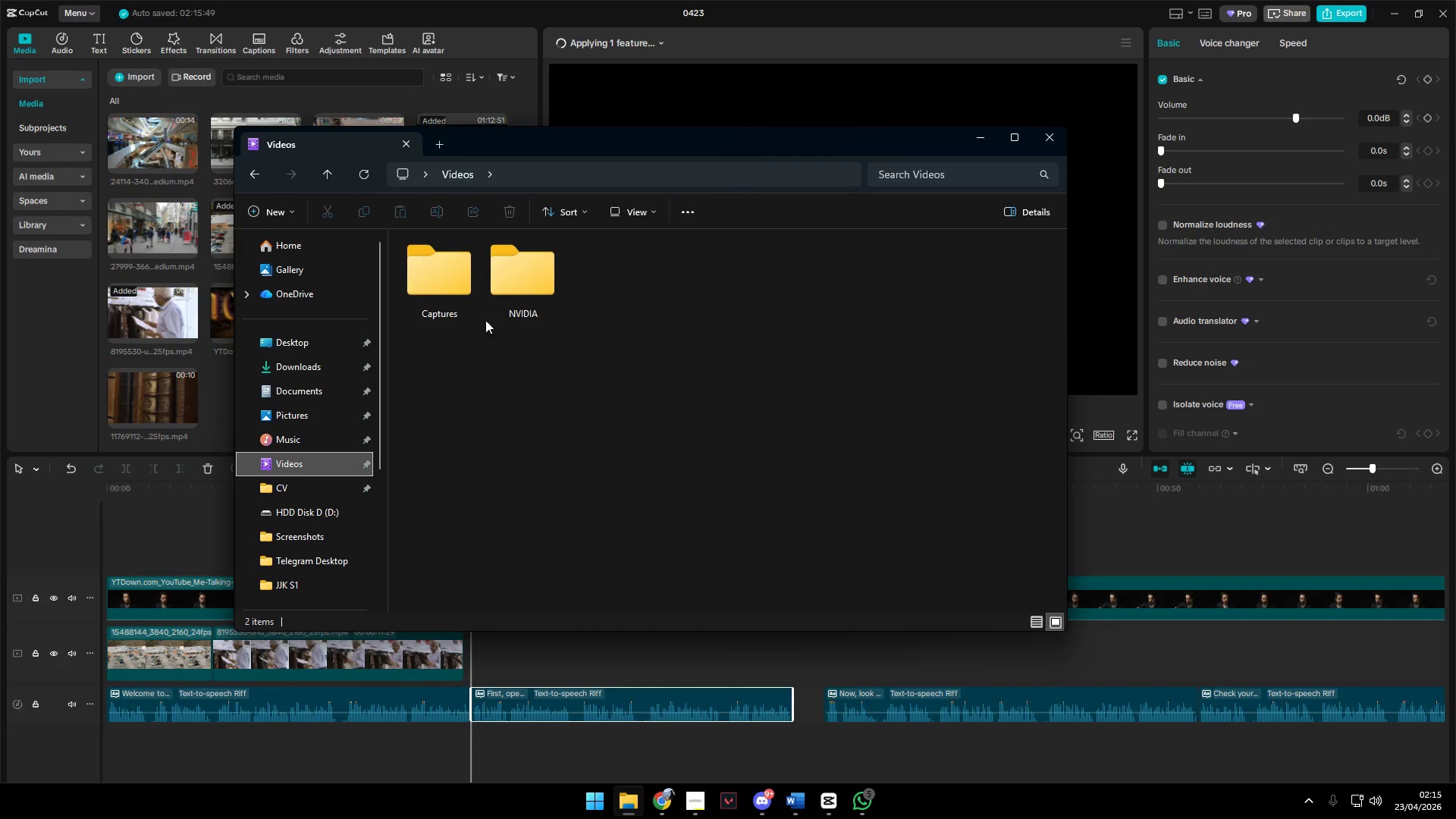 
double_click([466, 286])
 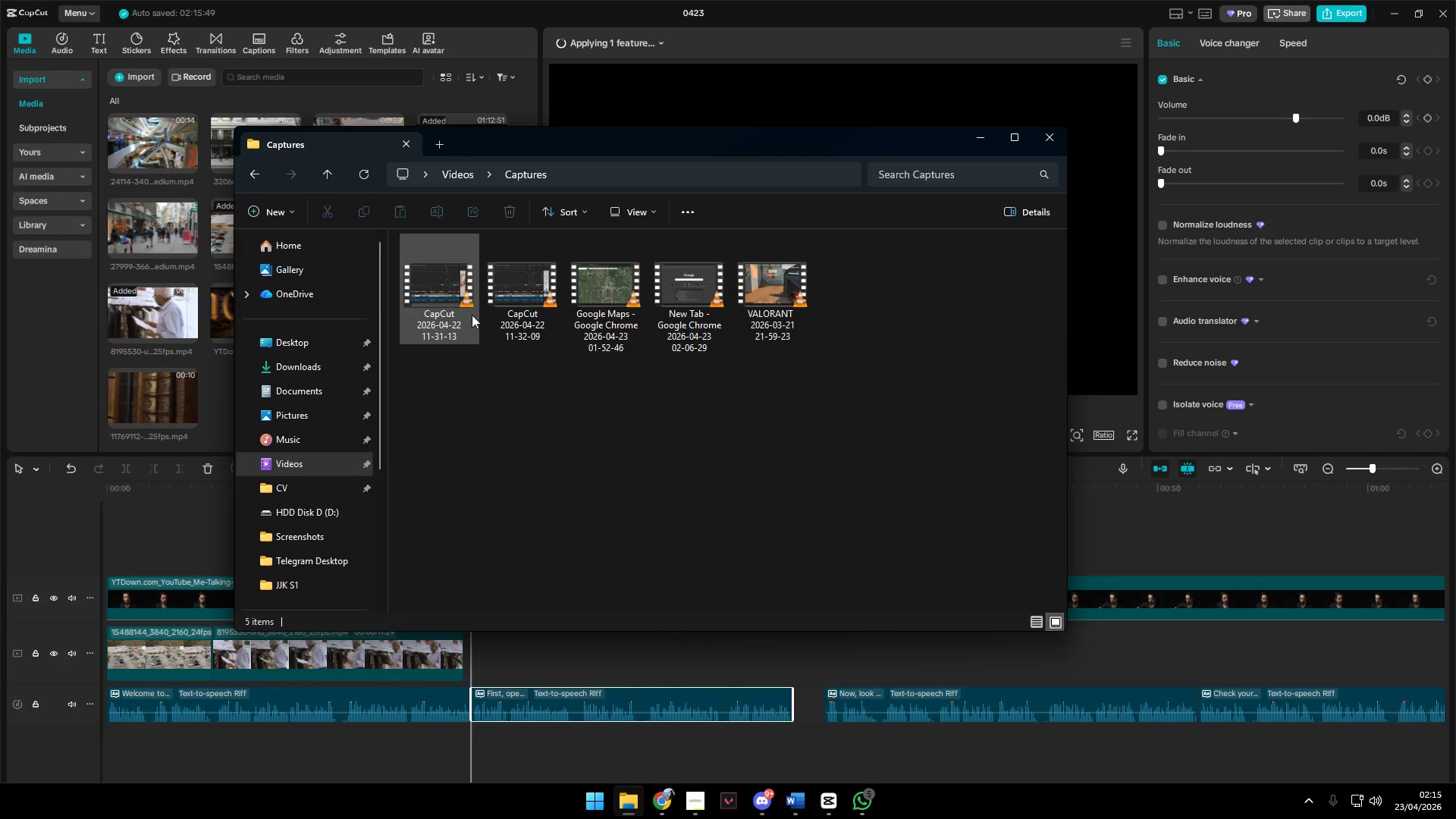 
left_click_drag(start_coordinate=[455, 293], to_coordinate=[445, 305])
 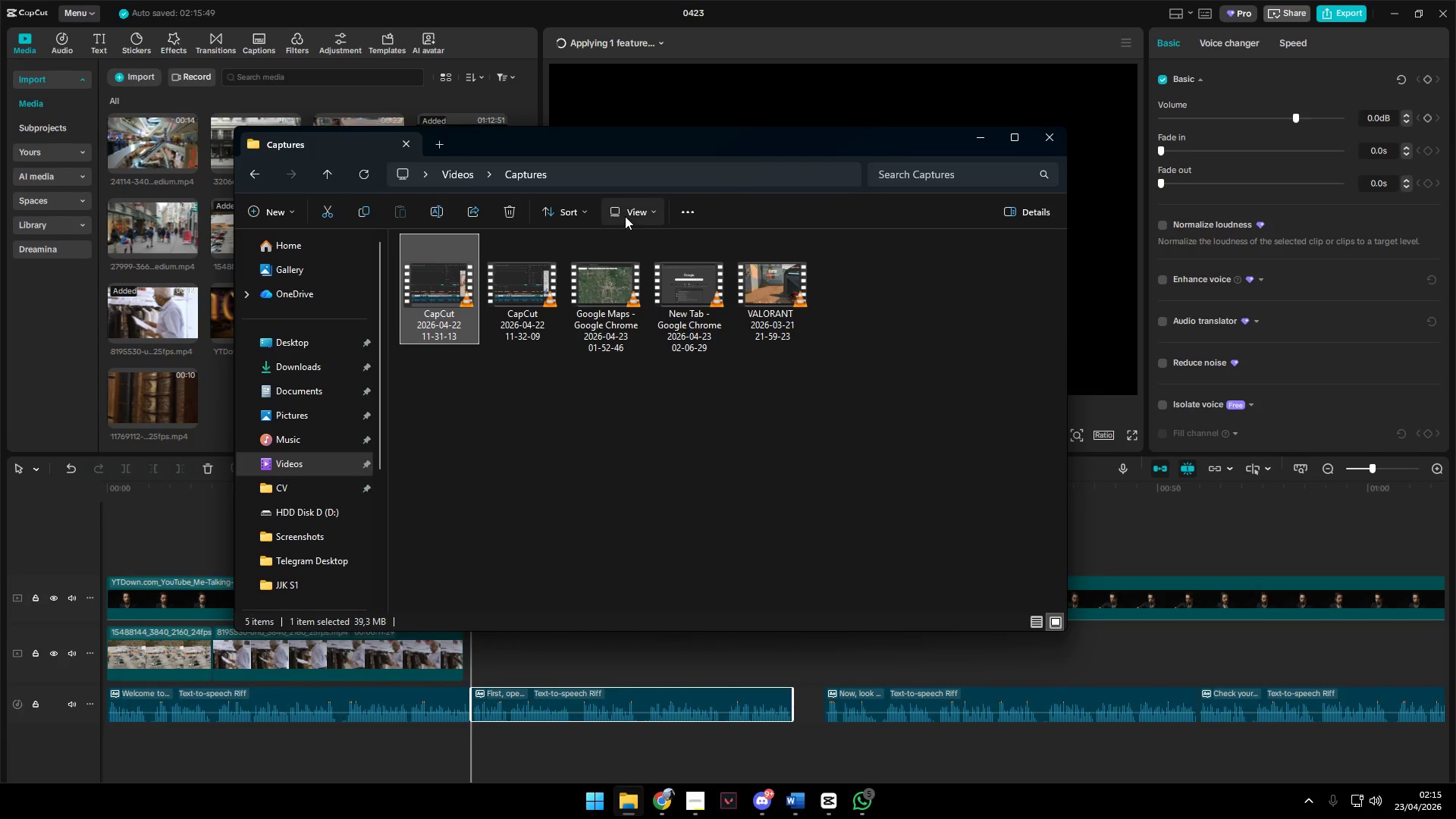 
left_click([636, 215])
 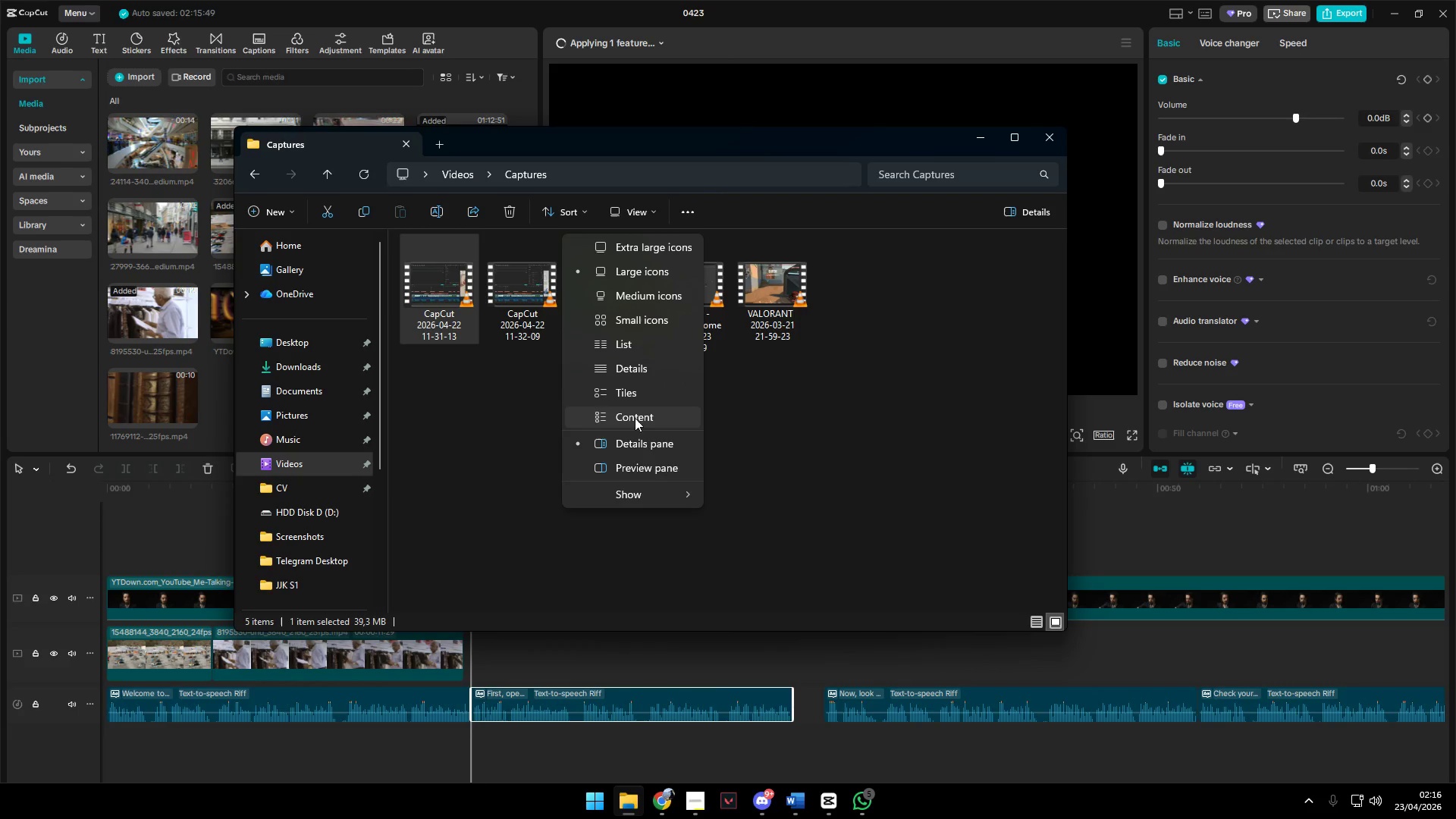 
left_click([635, 375])
 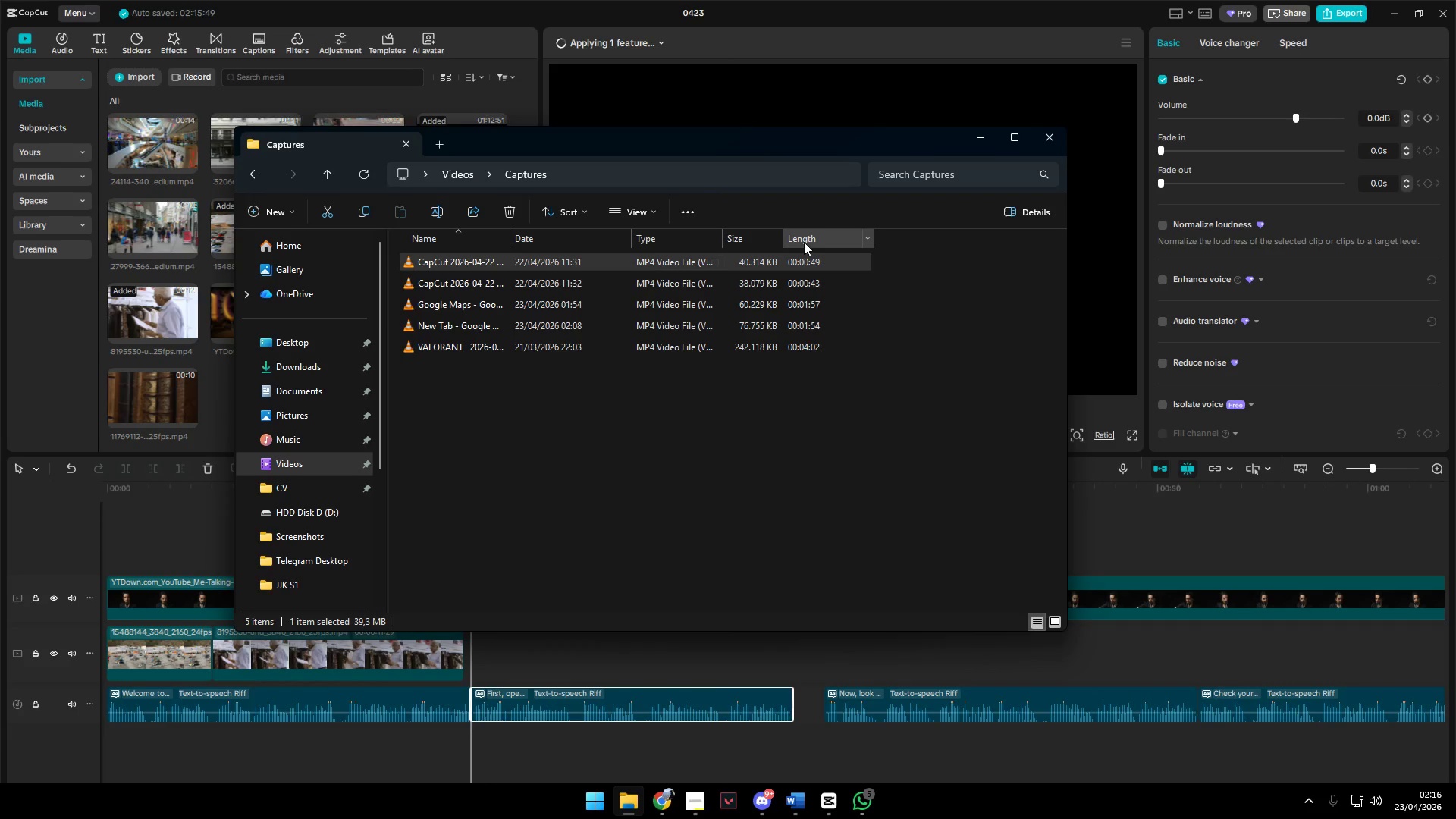 
double_click([813, 241])
 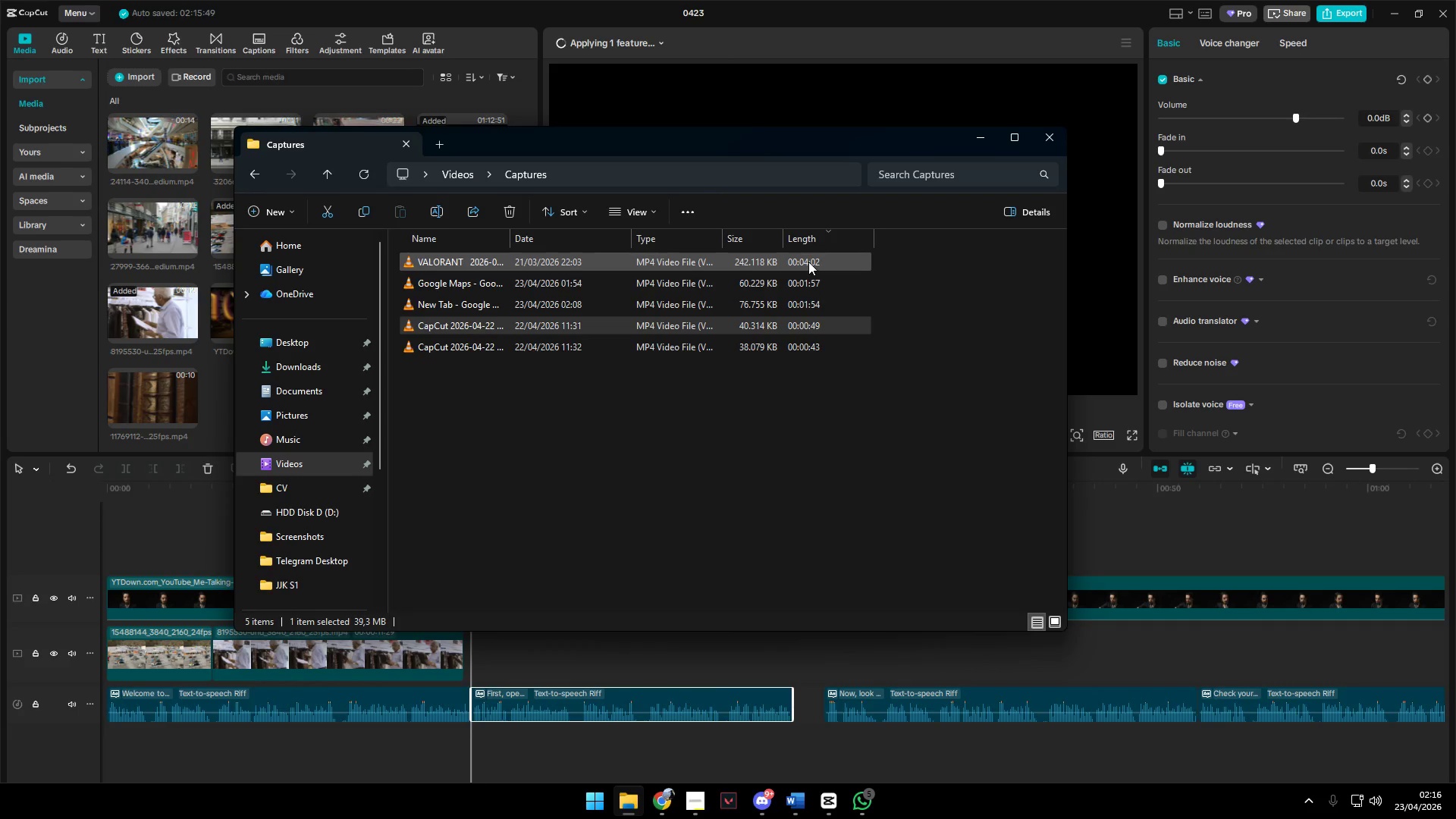 
left_click([814, 237])
 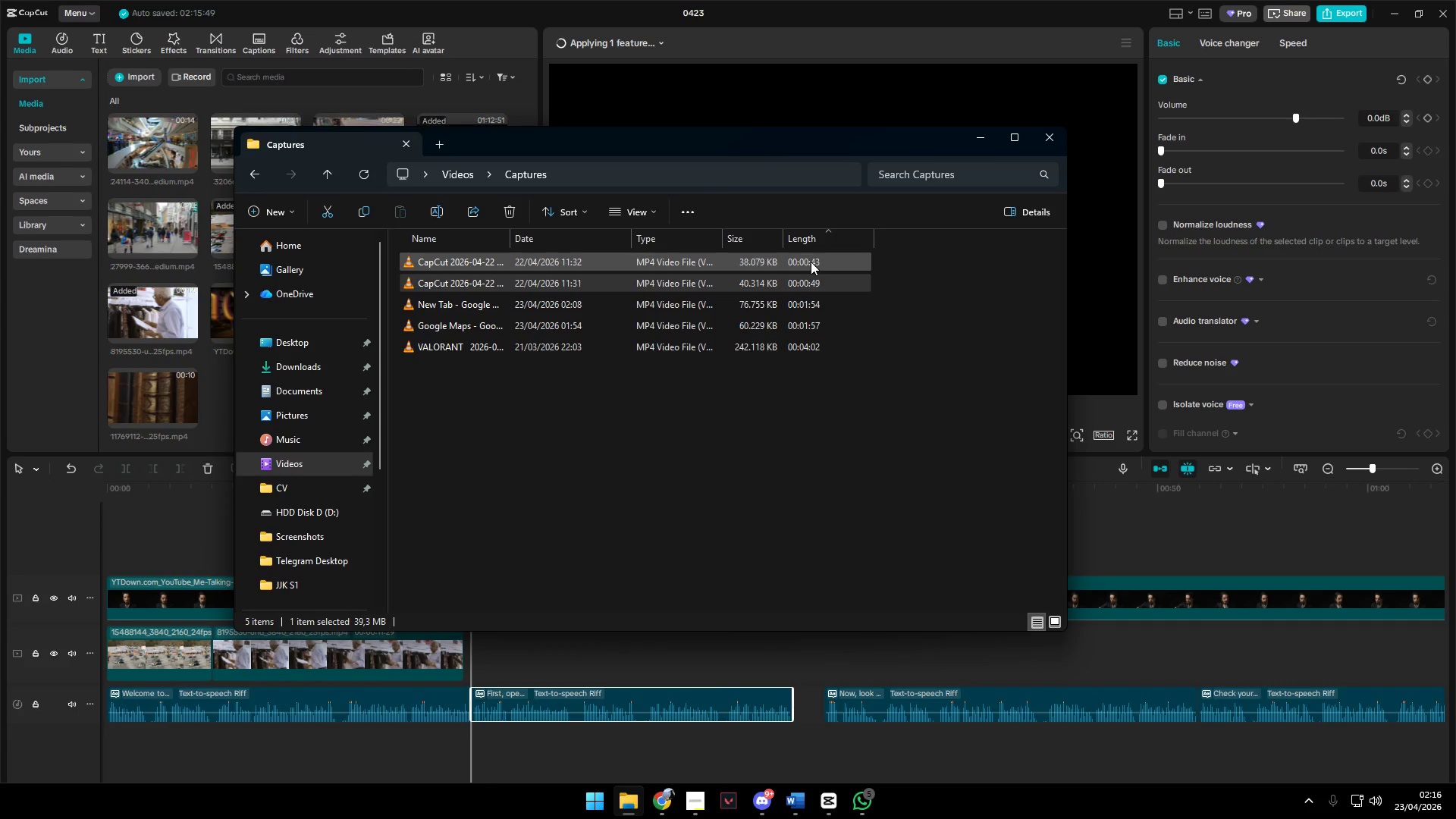 
left_click([811, 262])
 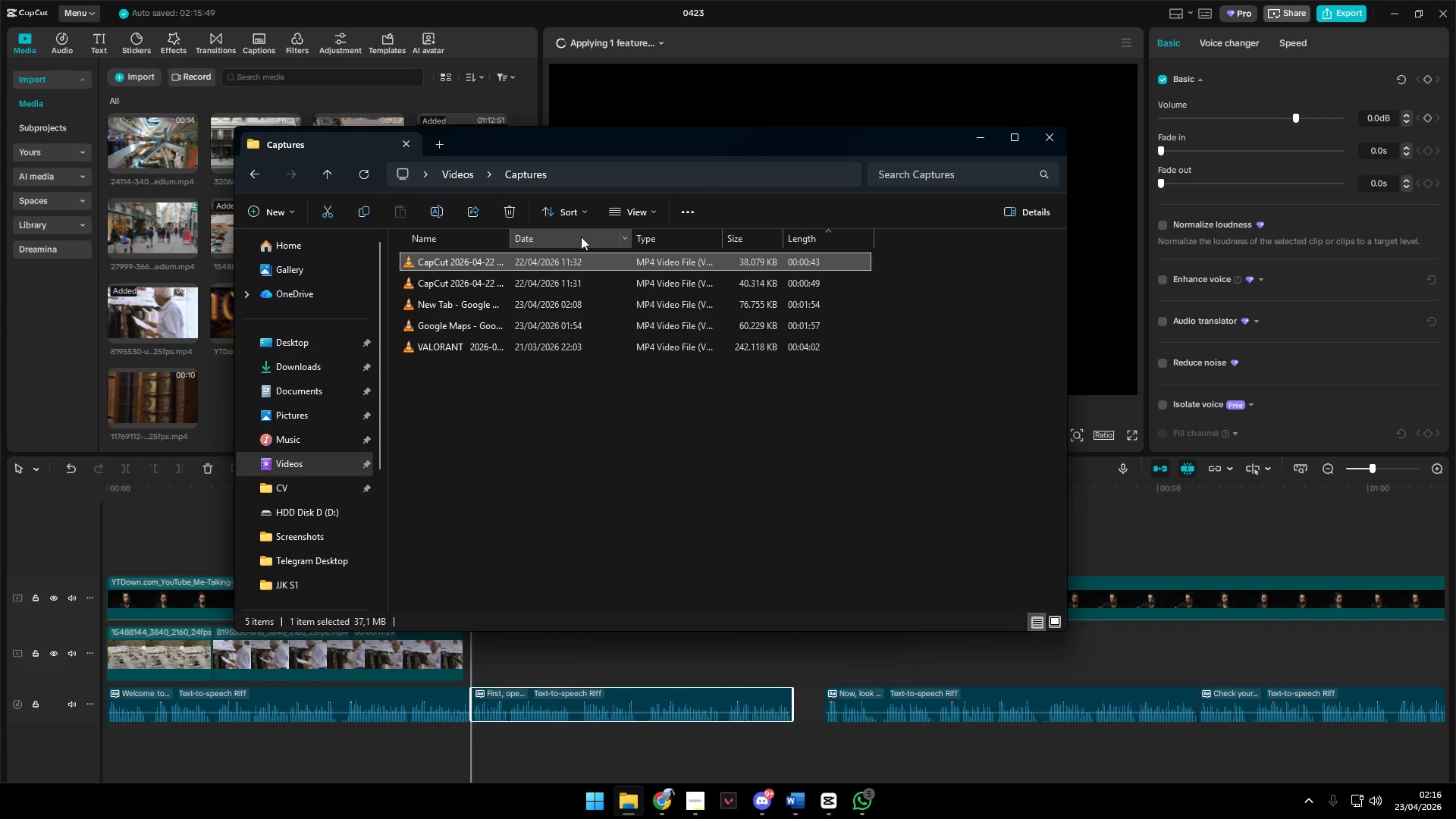 
double_click([581, 237])
 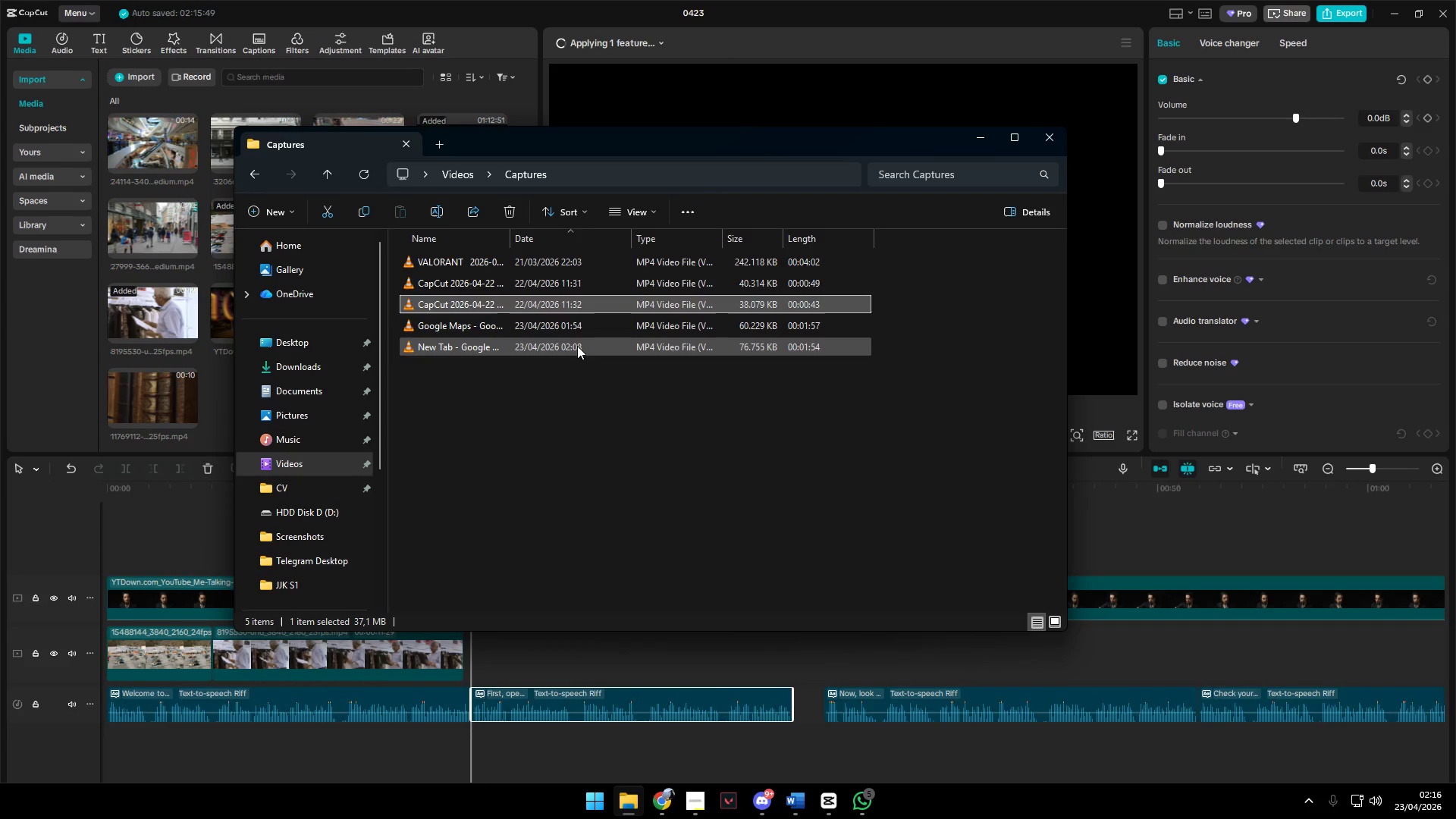 
left_click([577, 347])
 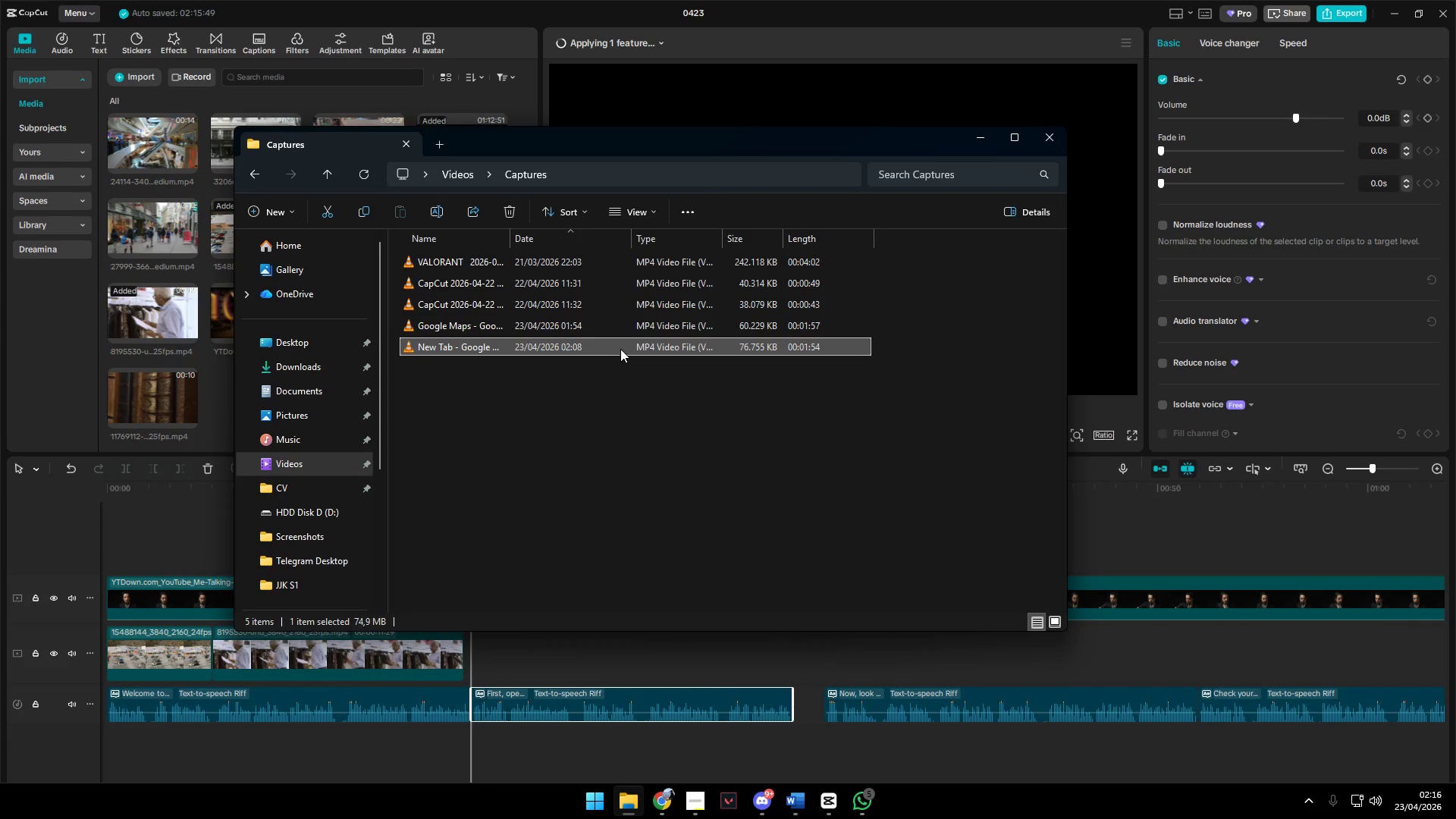 
left_click_drag(start_coordinate=[614, 342], to_coordinate=[158, 343])
 